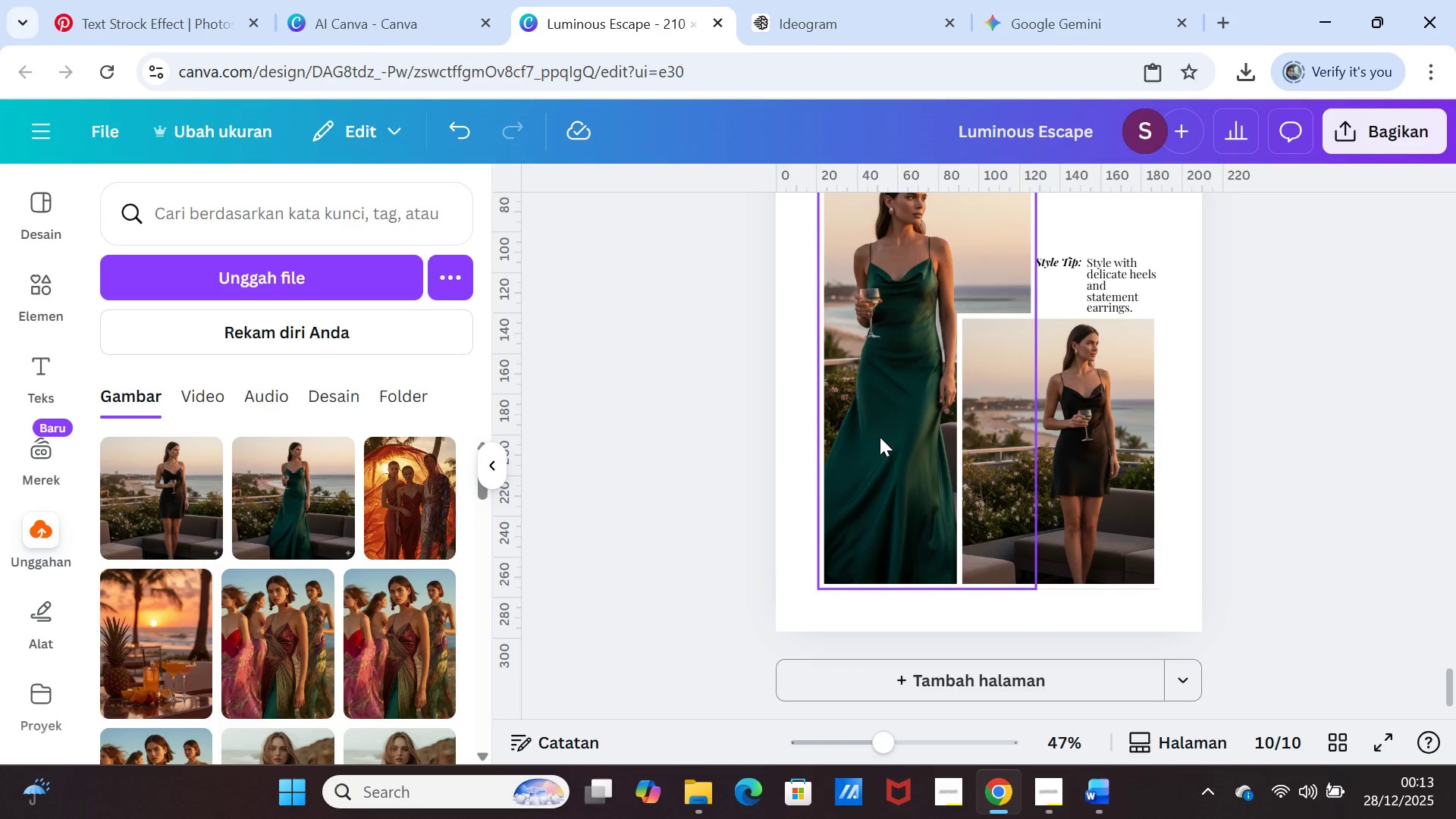 
left_click([881, 437])
 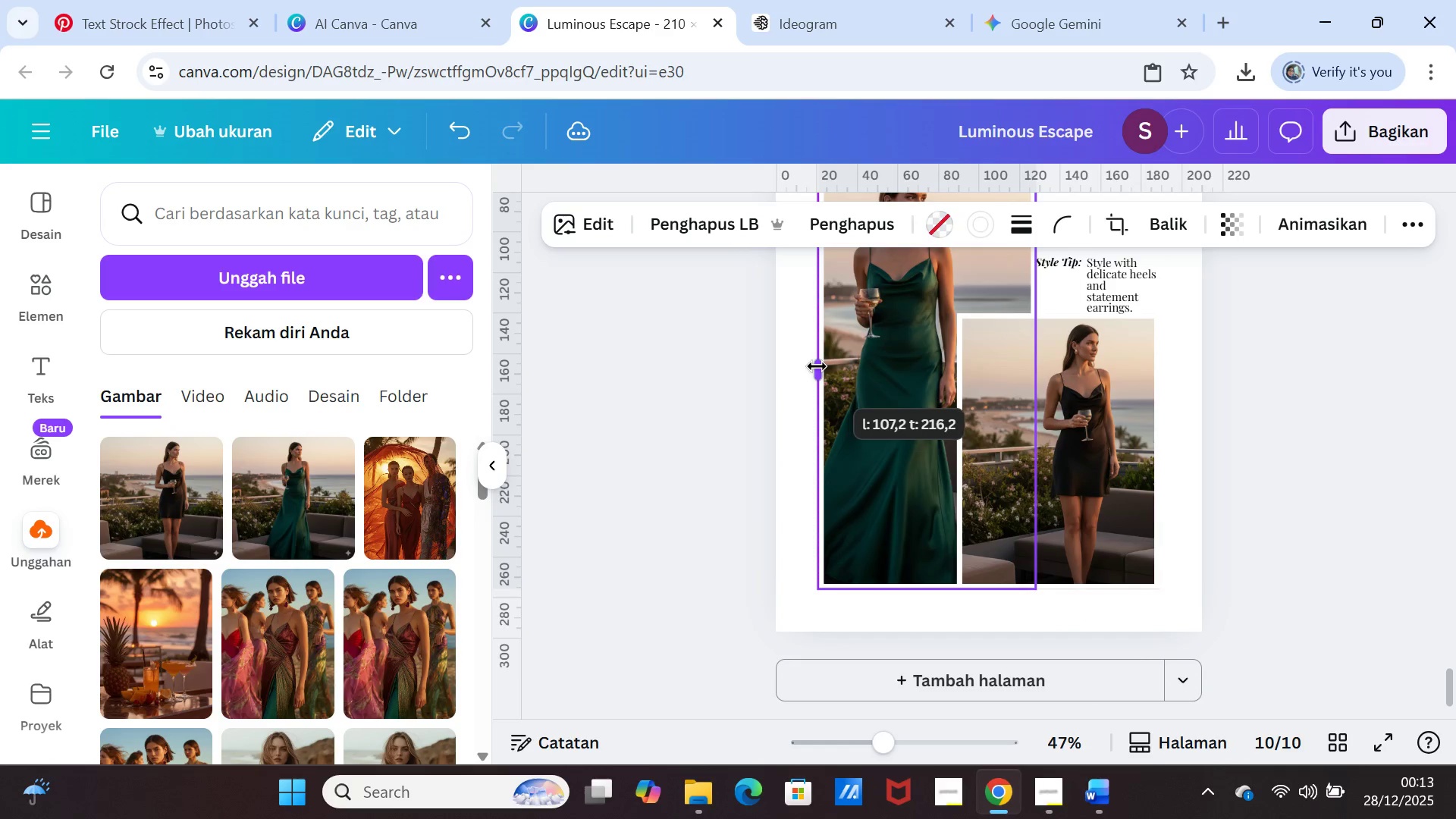 
left_click([1296, 443])
 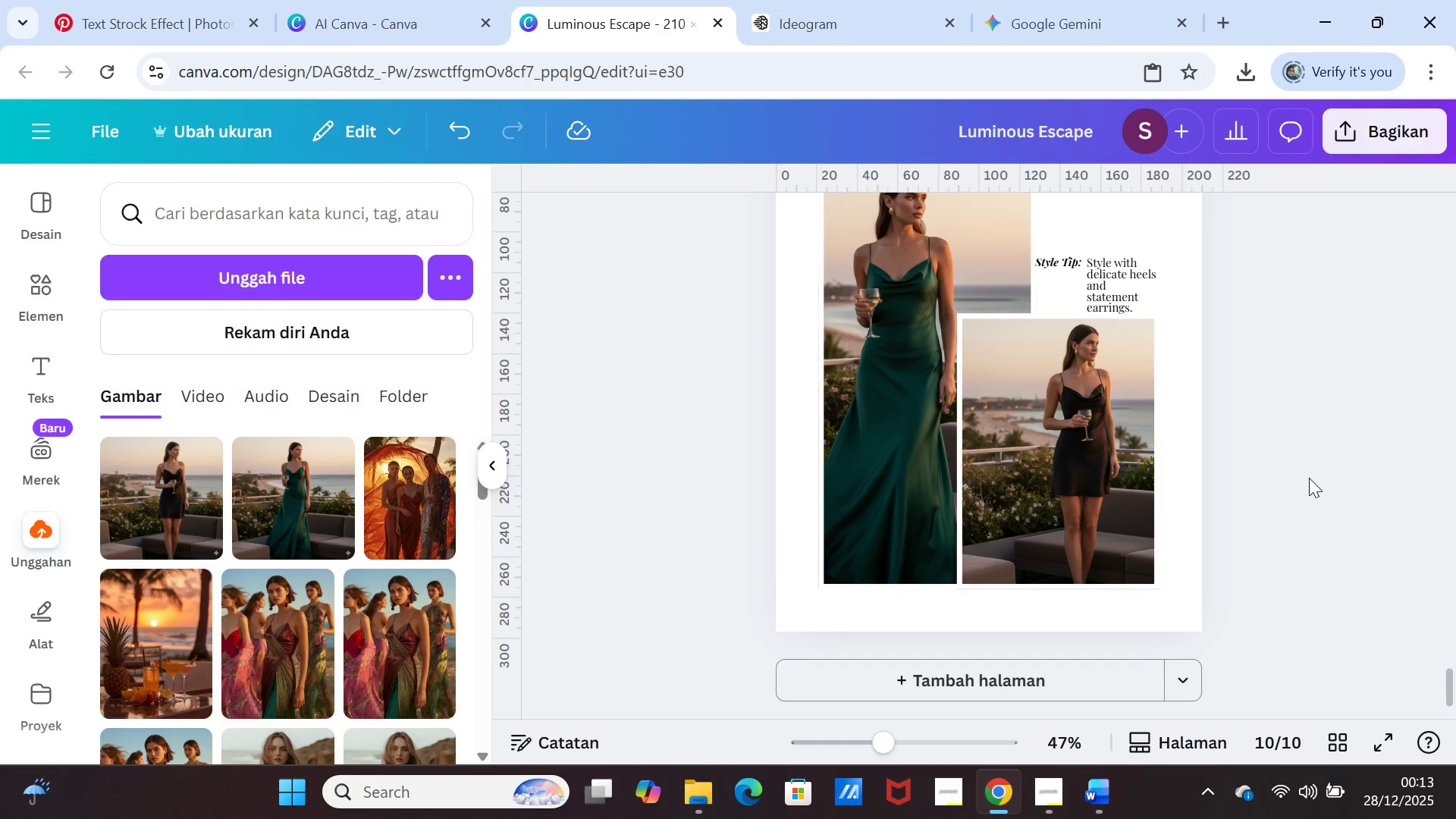 
scroll: coordinate [1310, 482], scroll_direction: up, amount: 1.0
 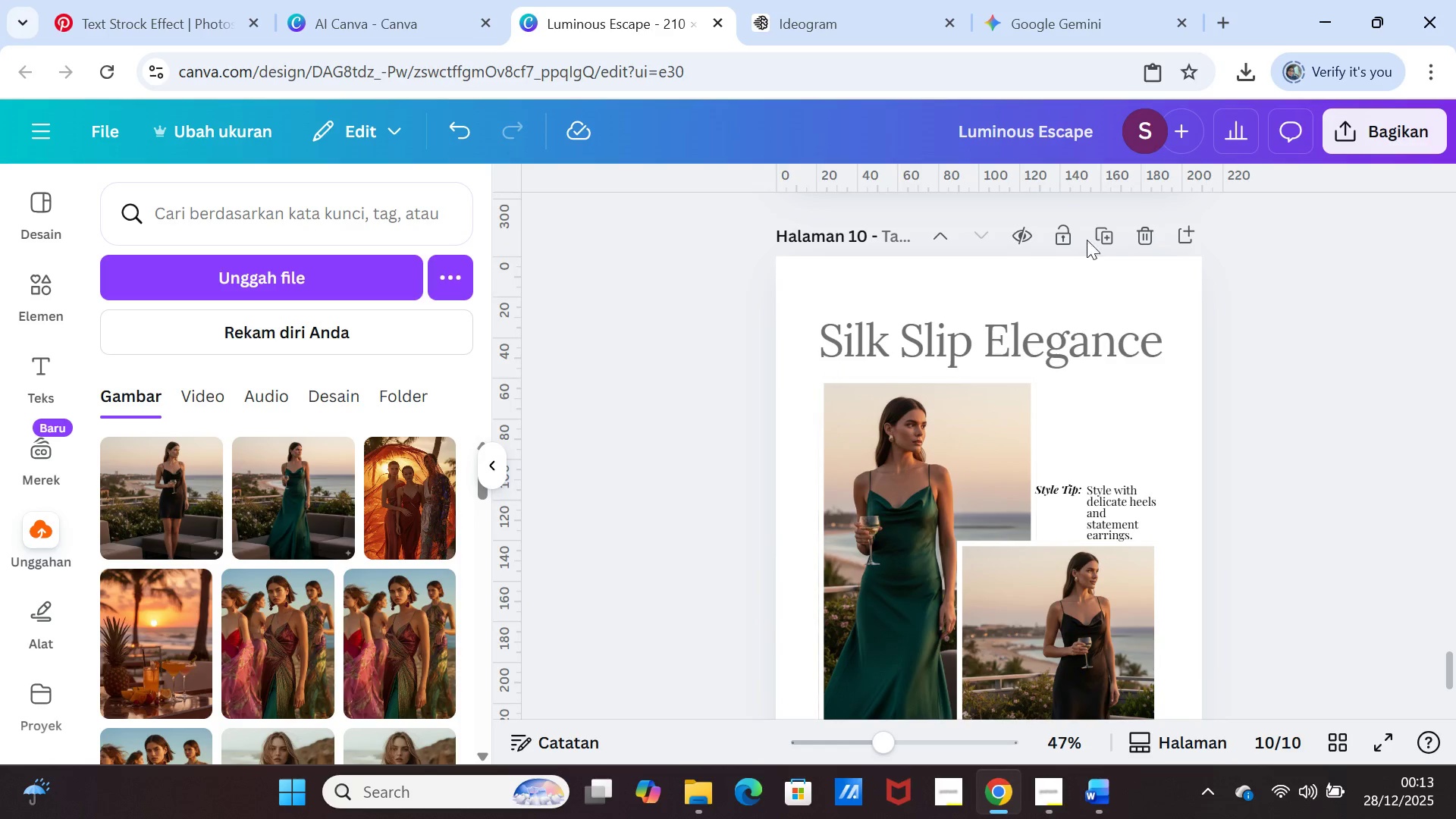 
left_click([1102, 231])
 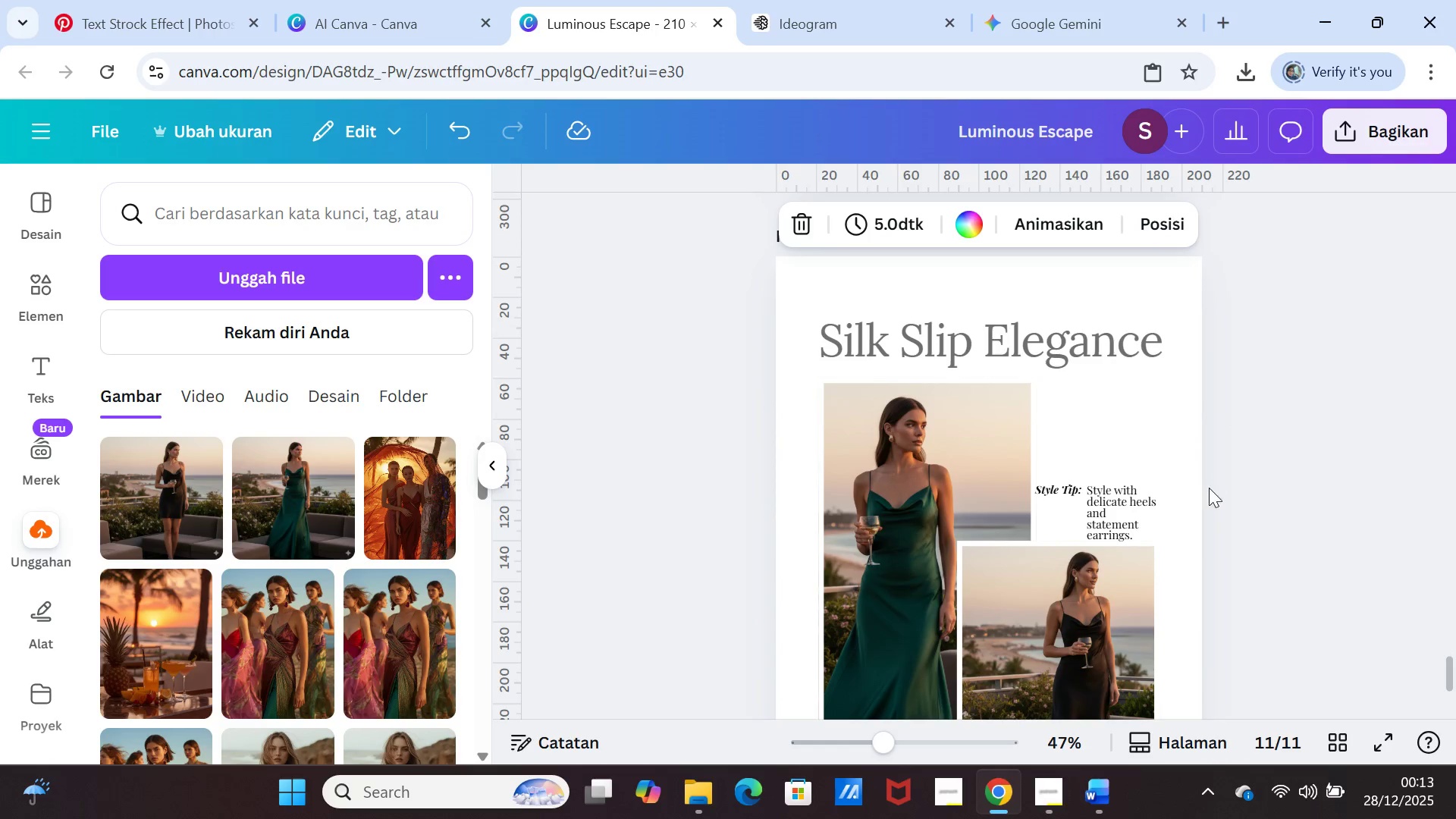 
scroll: coordinate [1236, 544], scroll_direction: down, amount: 1.0
 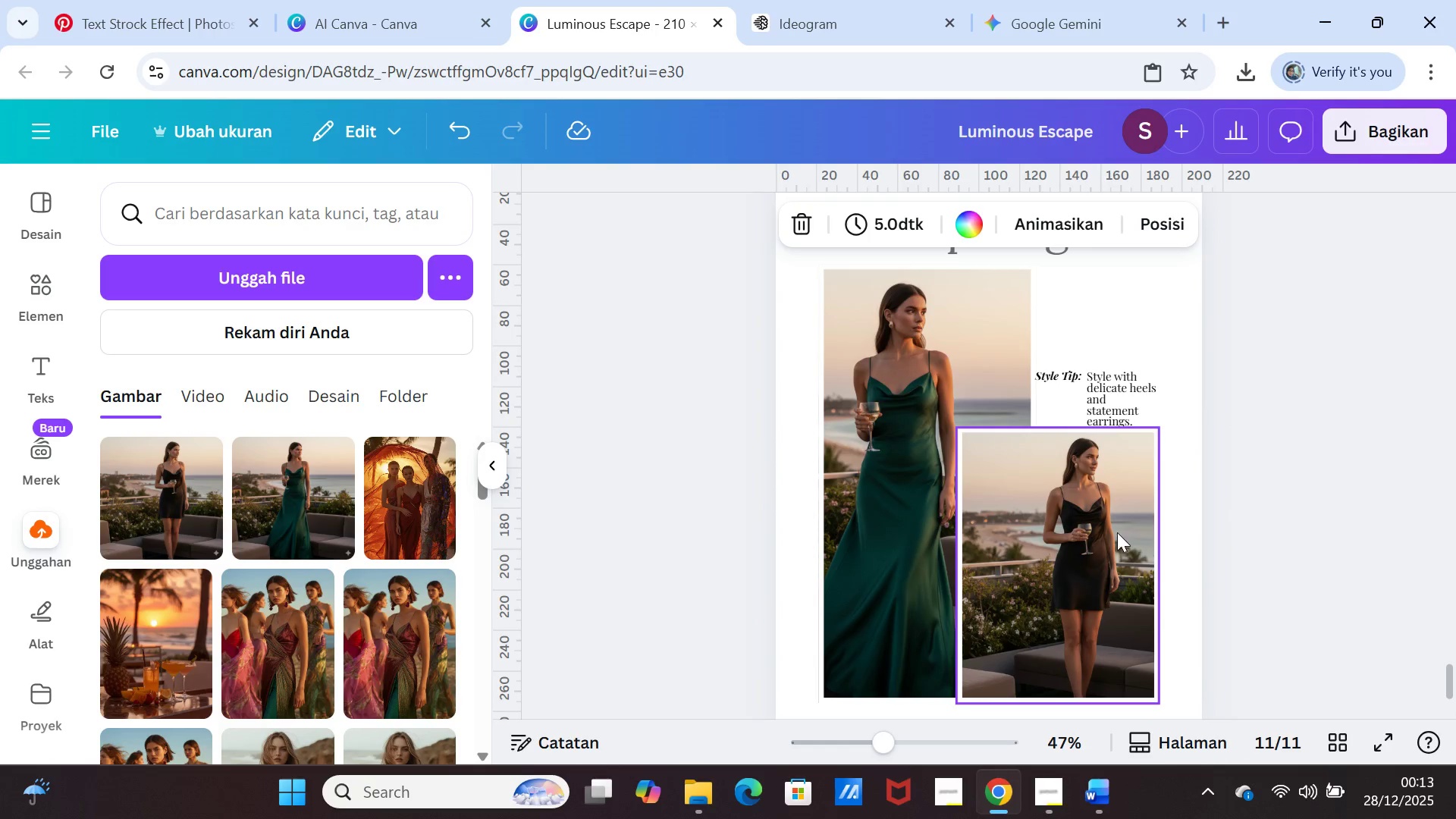 
left_click([1106, 532])
 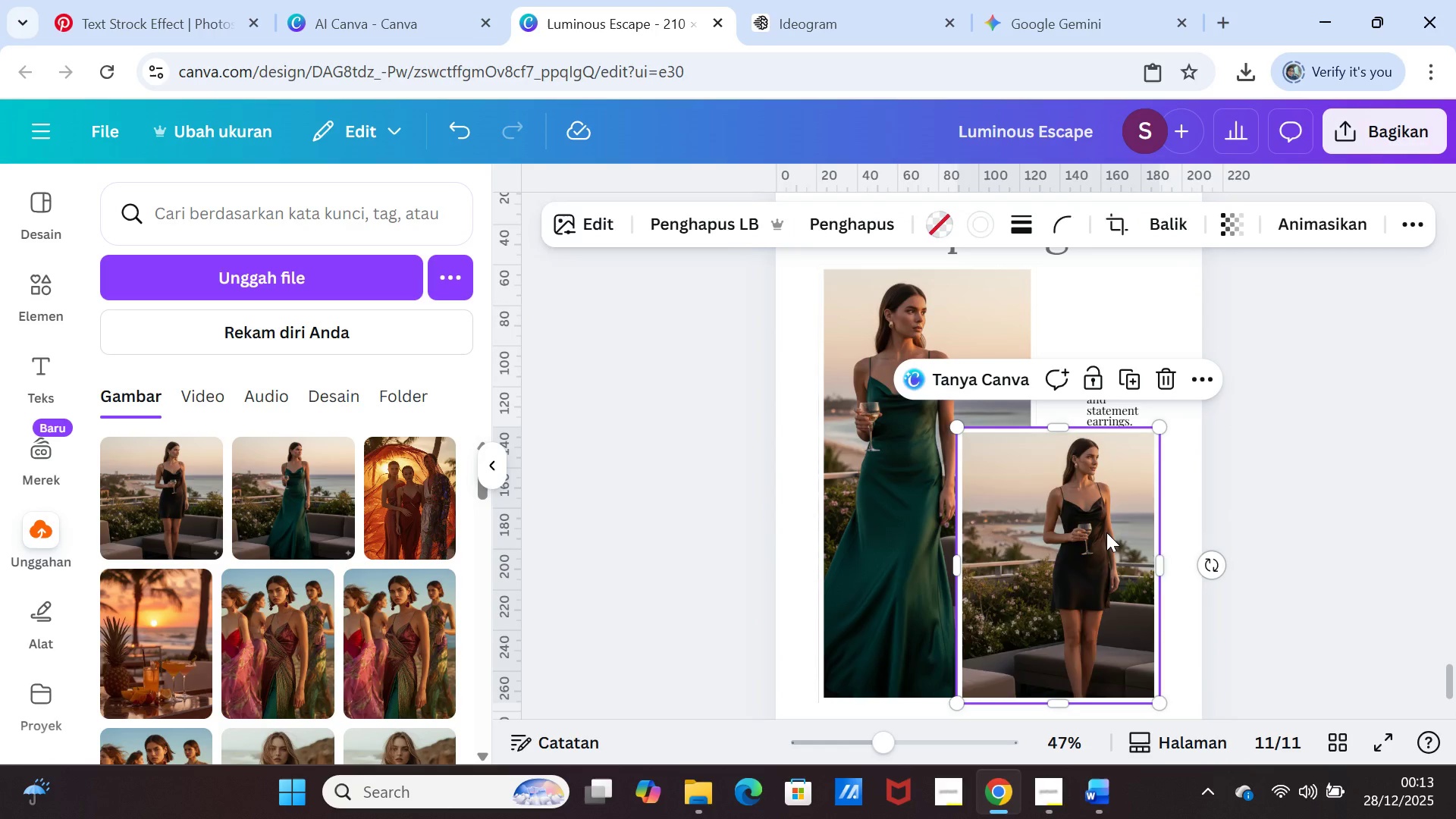 
key(Delete)
 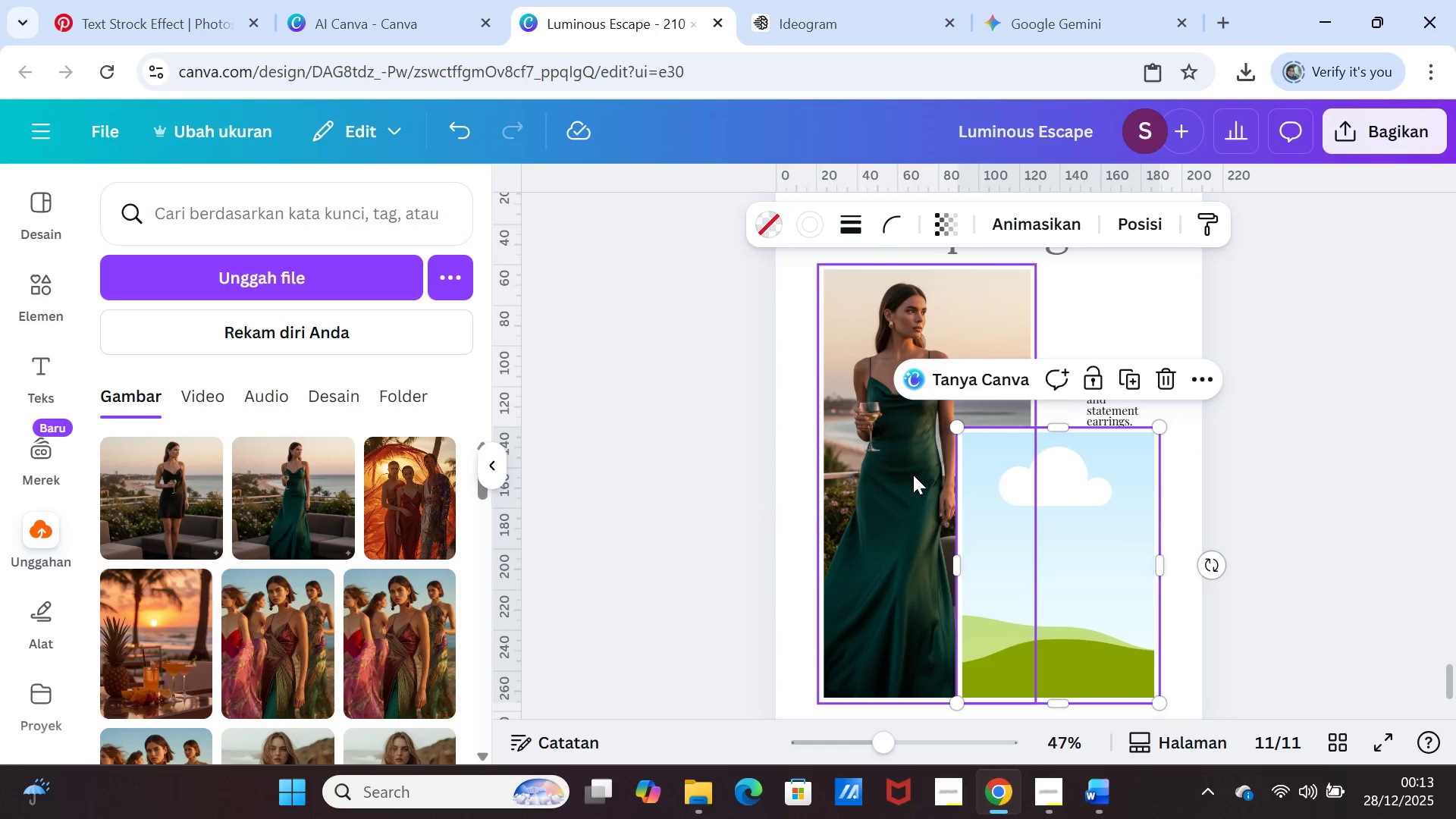 
left_click([912, 473])
 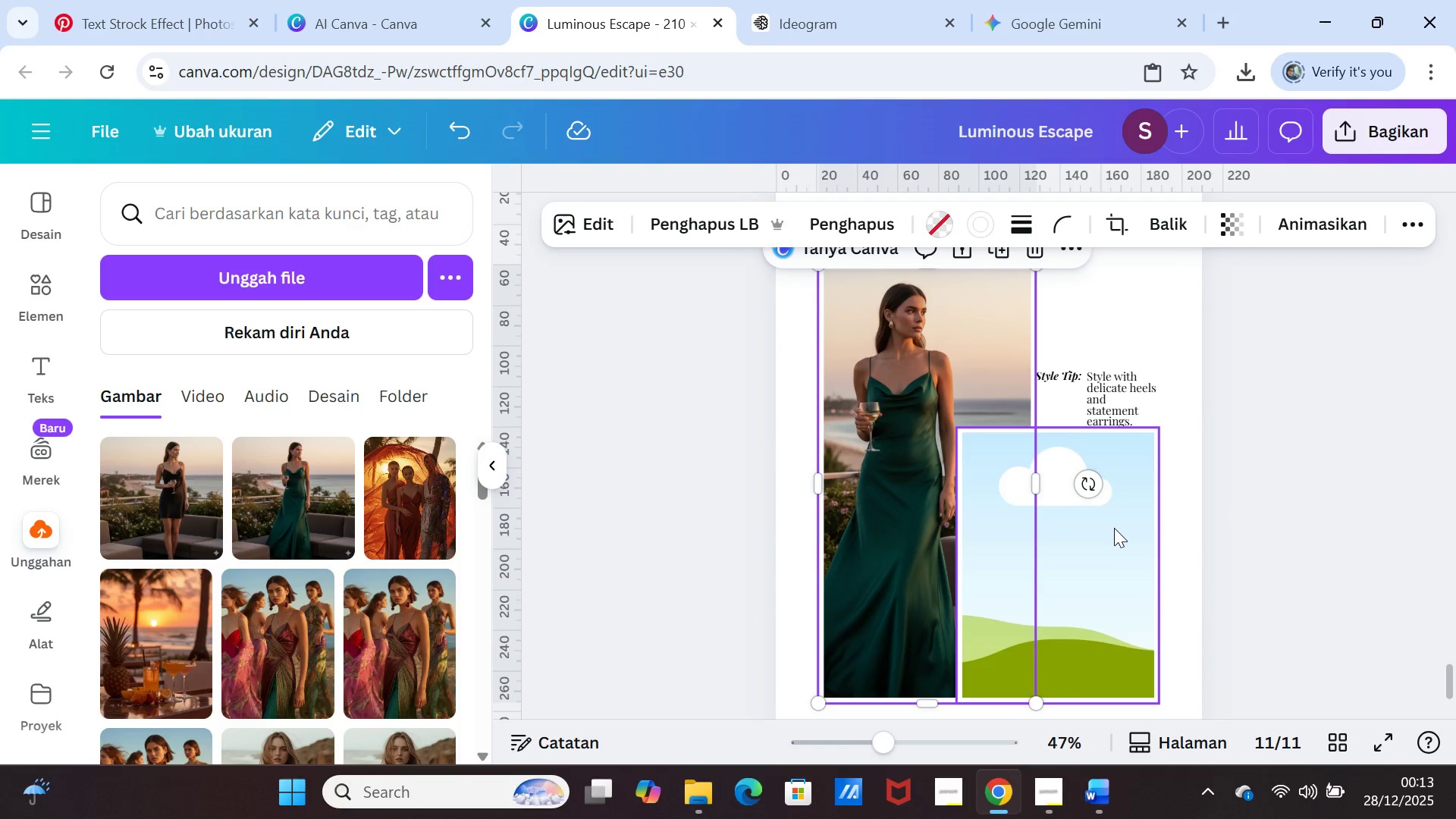 
left_click([1114, 528])
 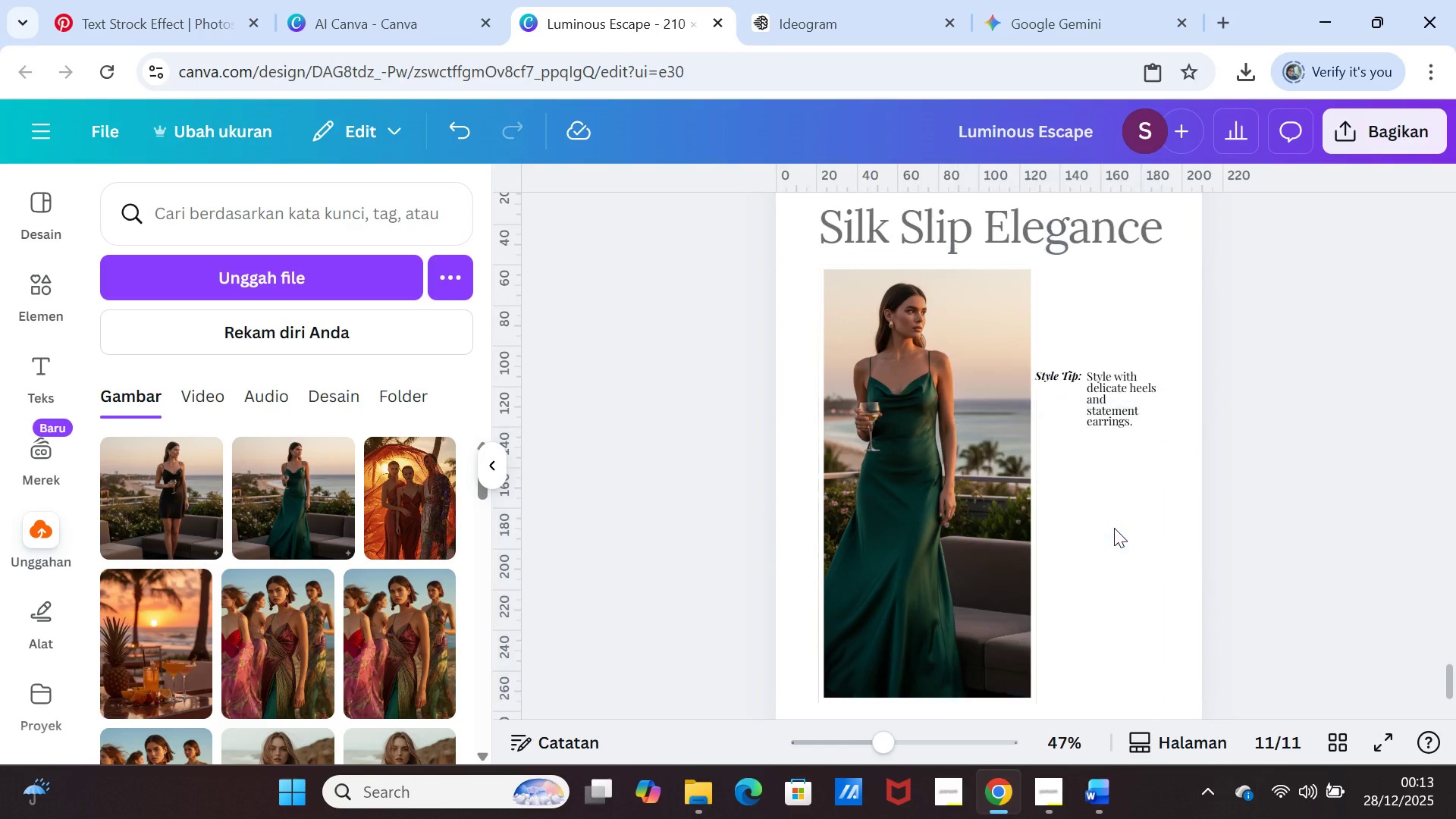 
key(Delete)
 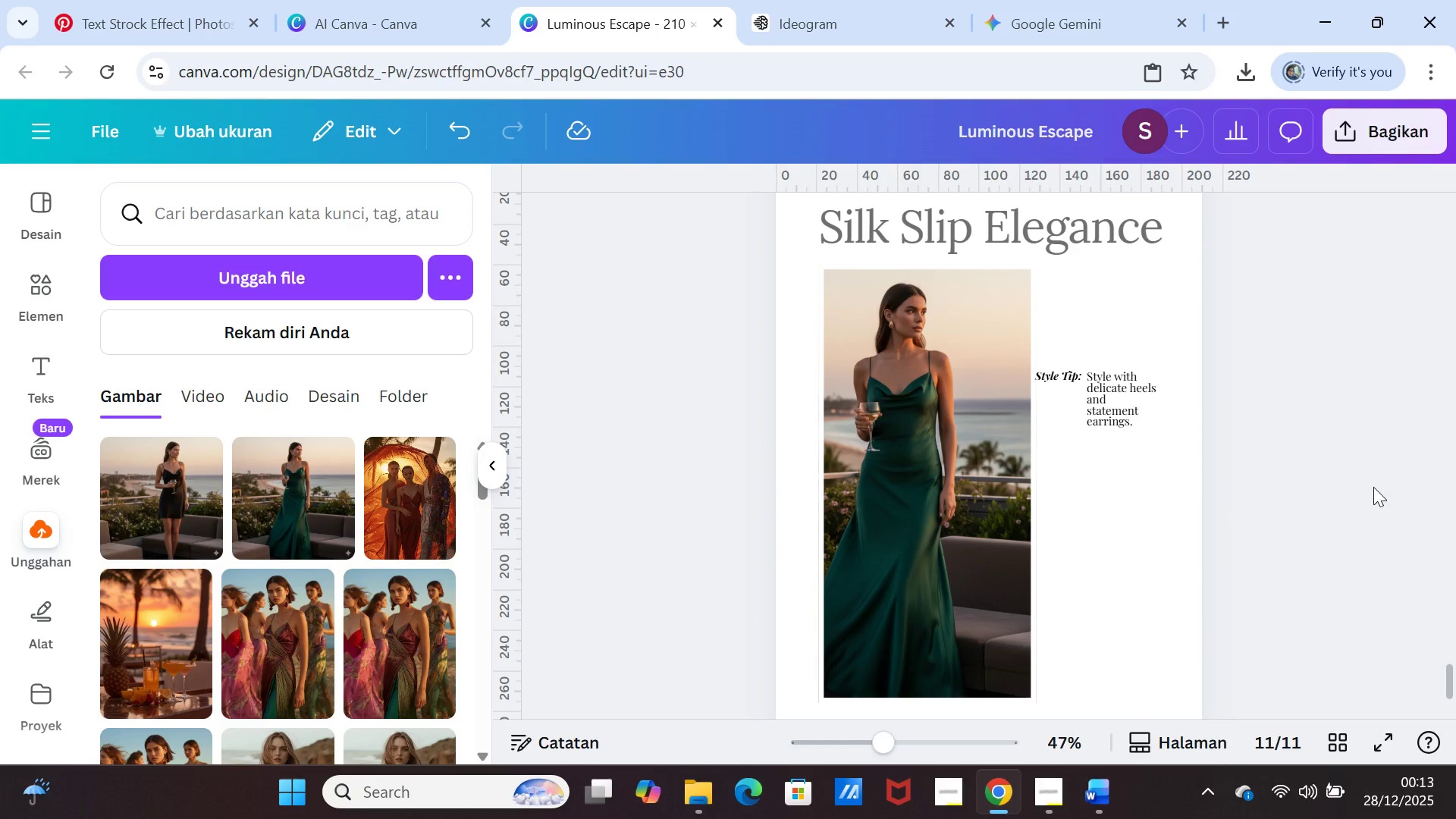 
left_click([1373, 487])
 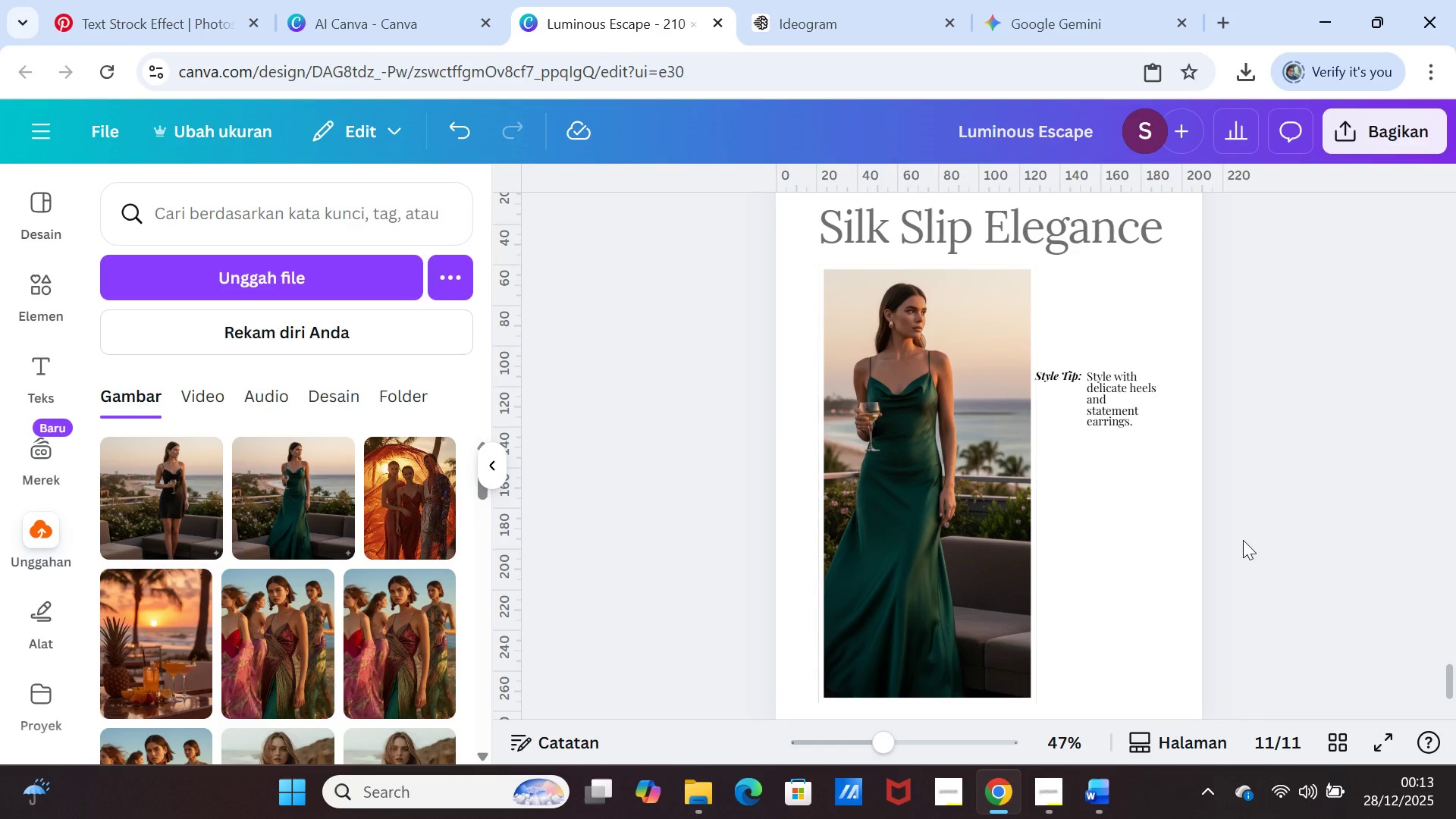 
scroll: coordinate [1281, 572], scroll_direction: down, amount: 1.0
 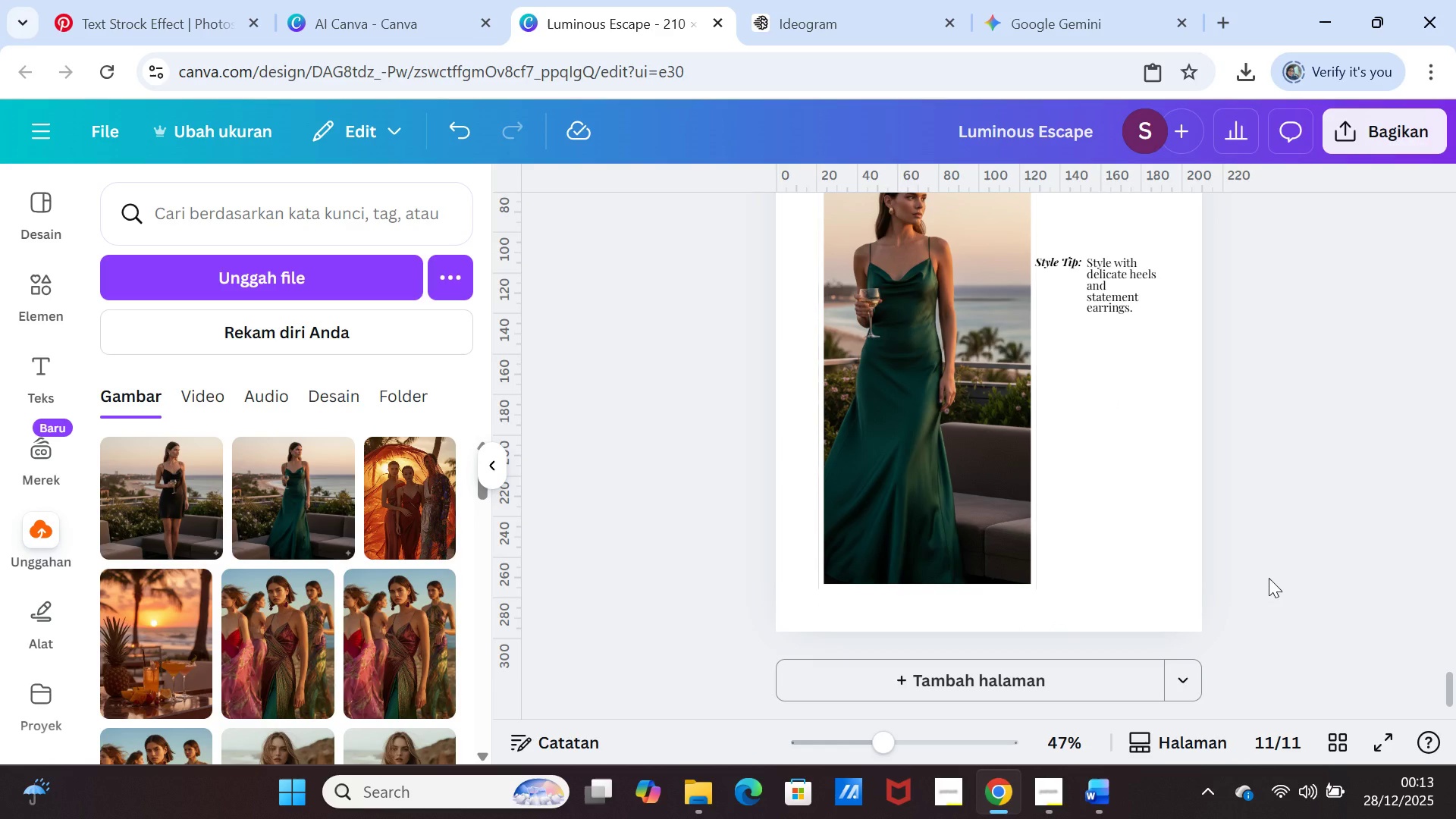 
scroll: coordinate [1269, 575], scroll_direction: up, amount: 37.0
 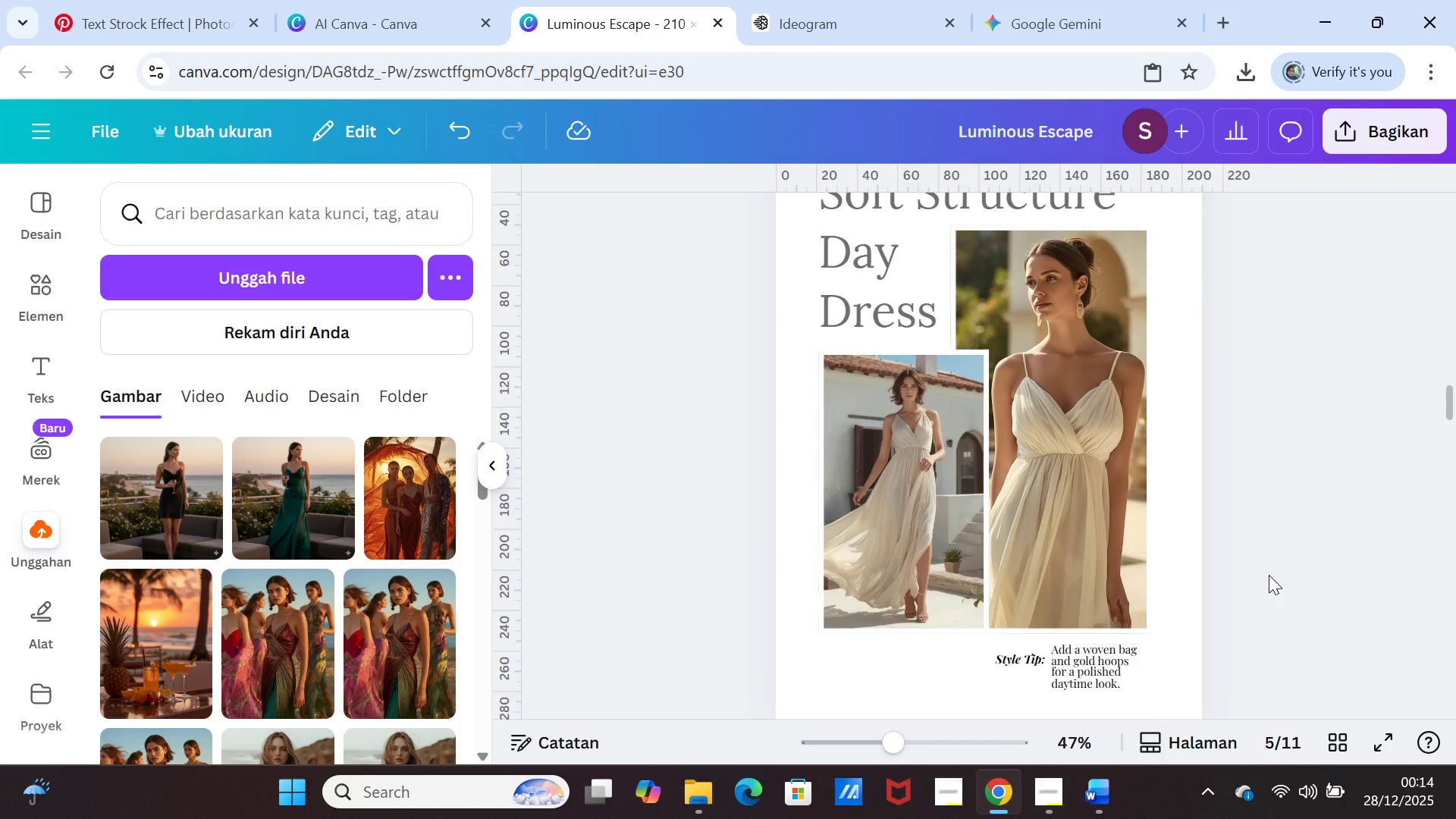 
scroll: coordinate [1269, 575], scroll_direction: down, amount: 4.0
 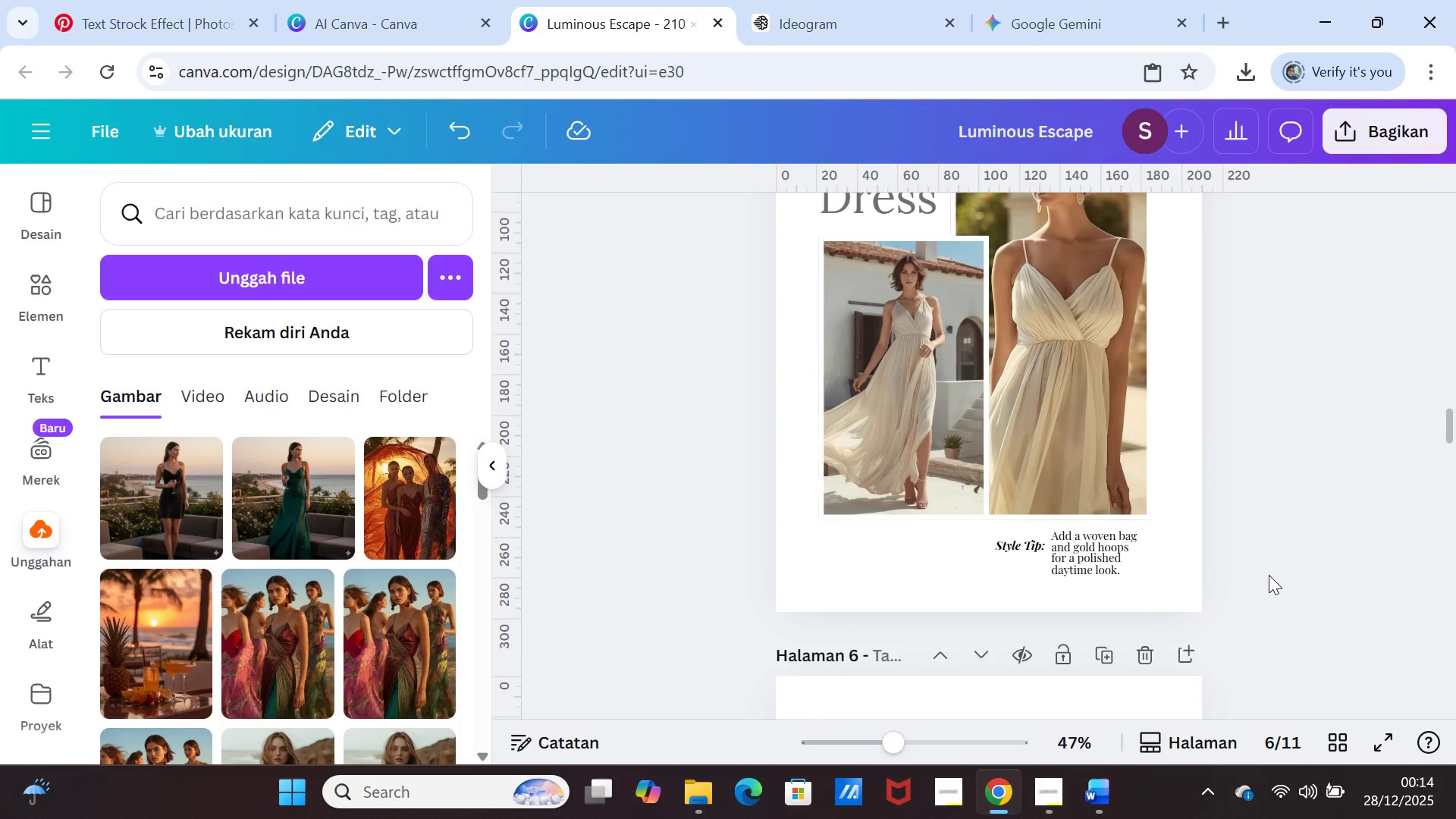 
scroll: coordinate [1269, 575], scroll_direction: up, amount: 2.0
 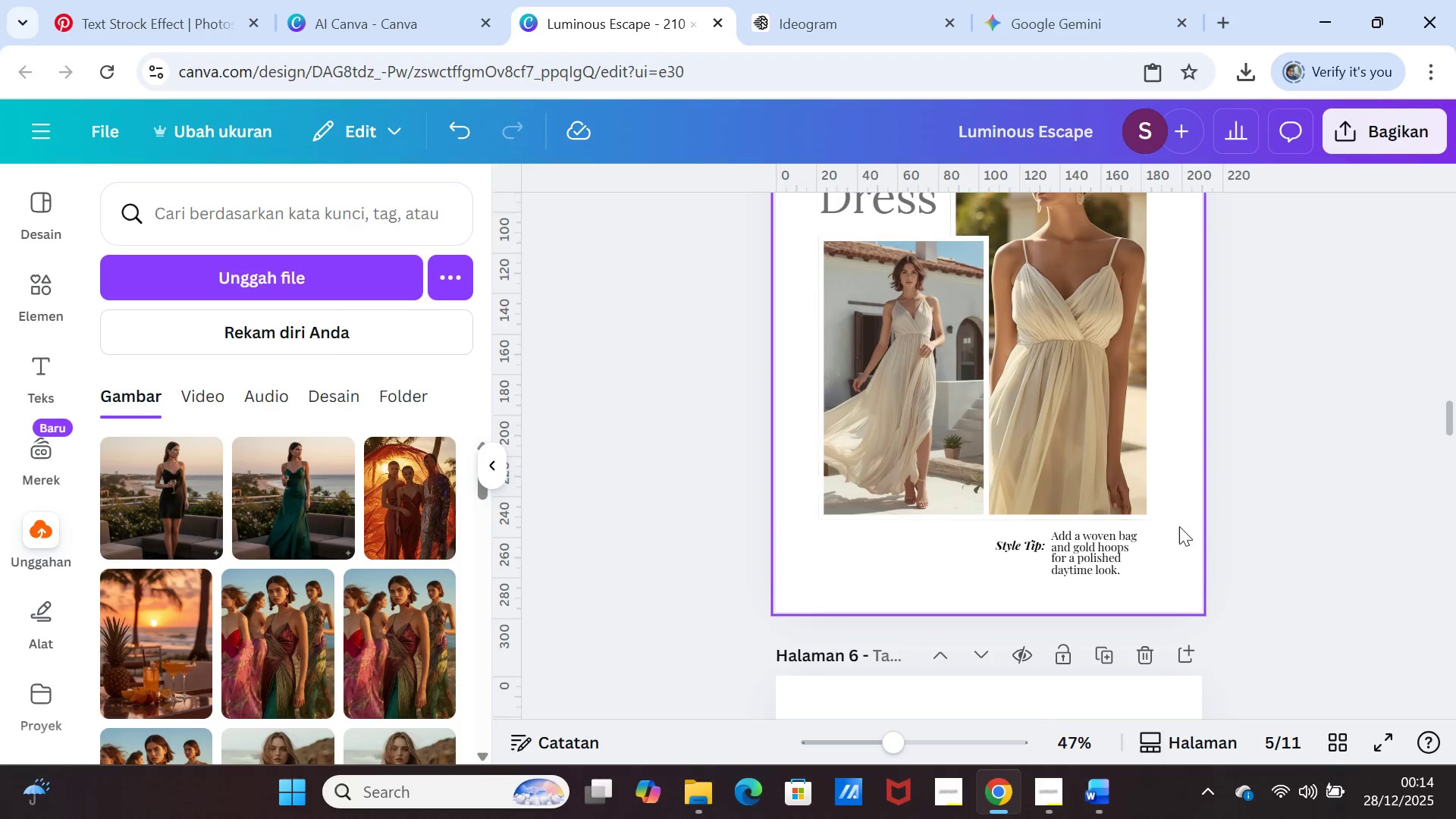 
left_click([1123, 449])
 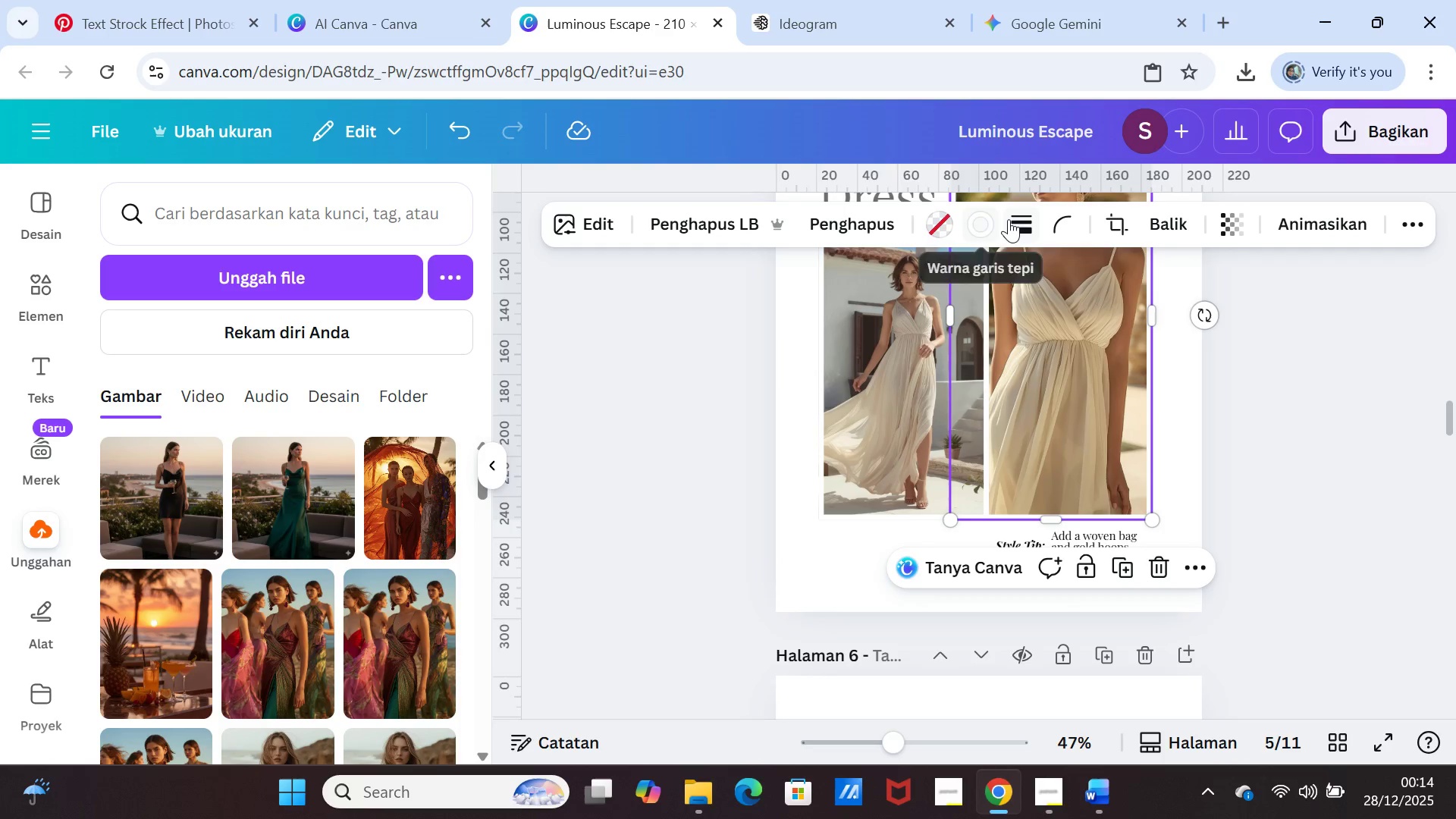 
left_click([1012, 219])
 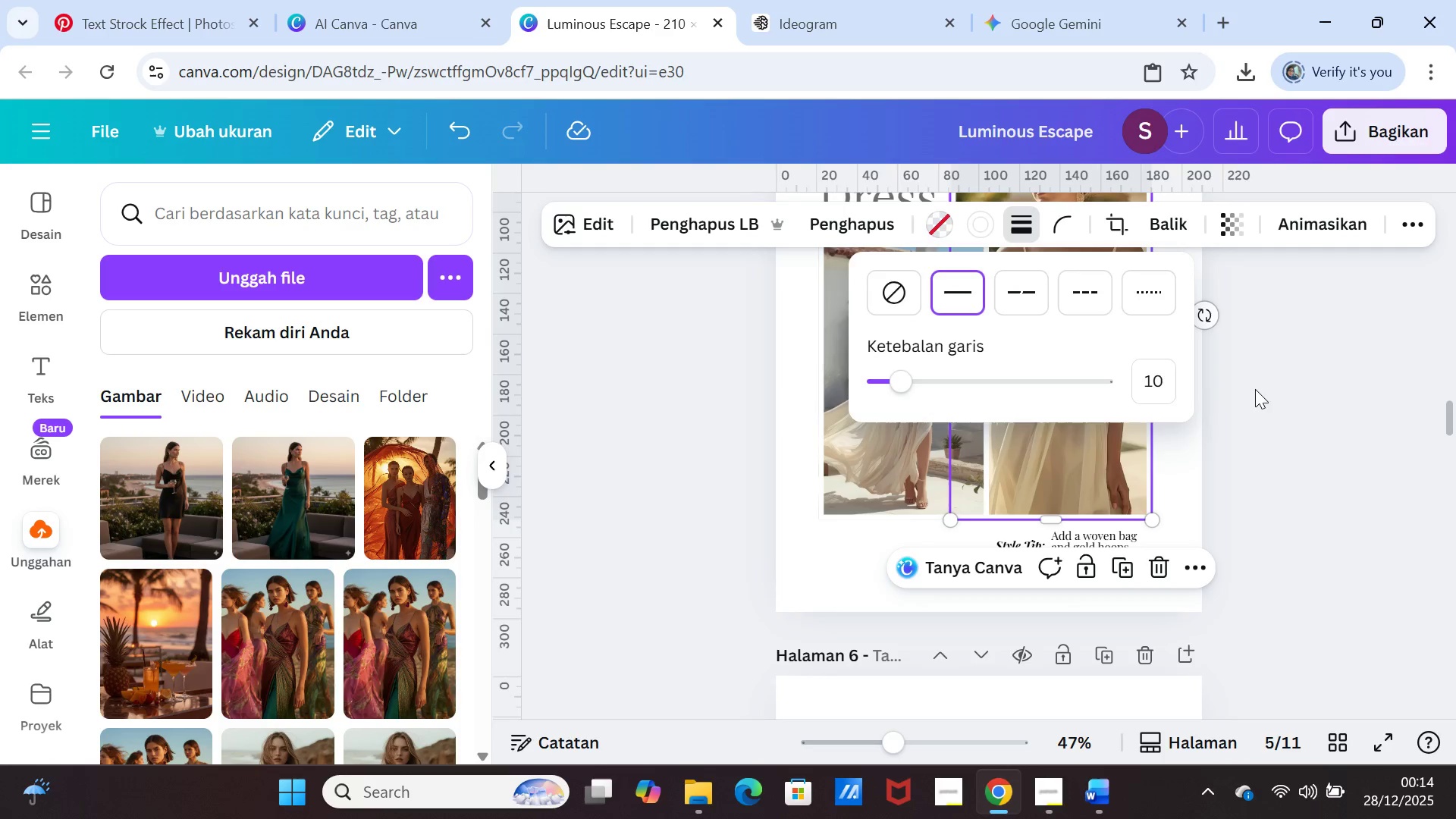 
left_click([1255, 391])
 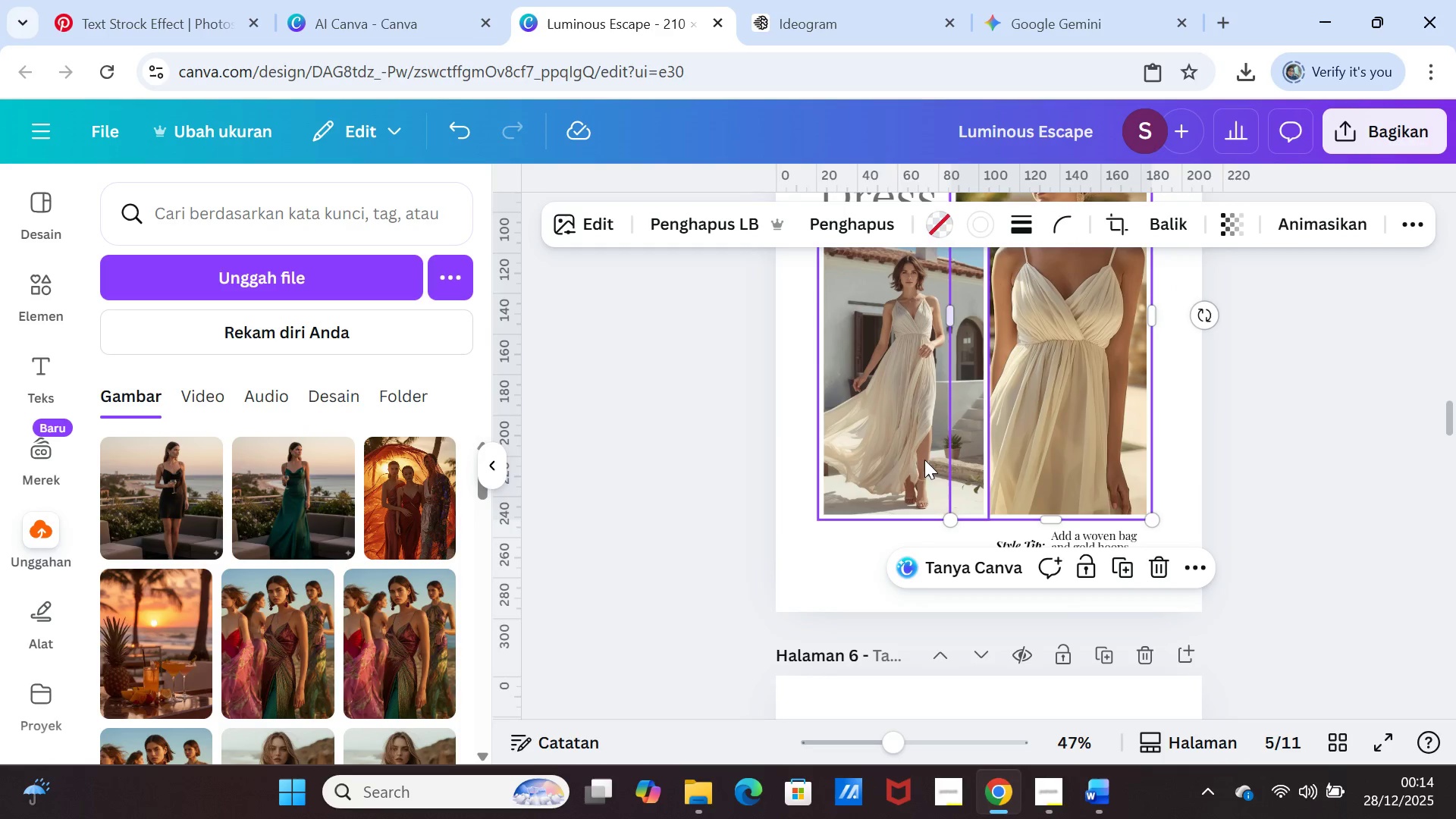 
left_click([915, 452])
 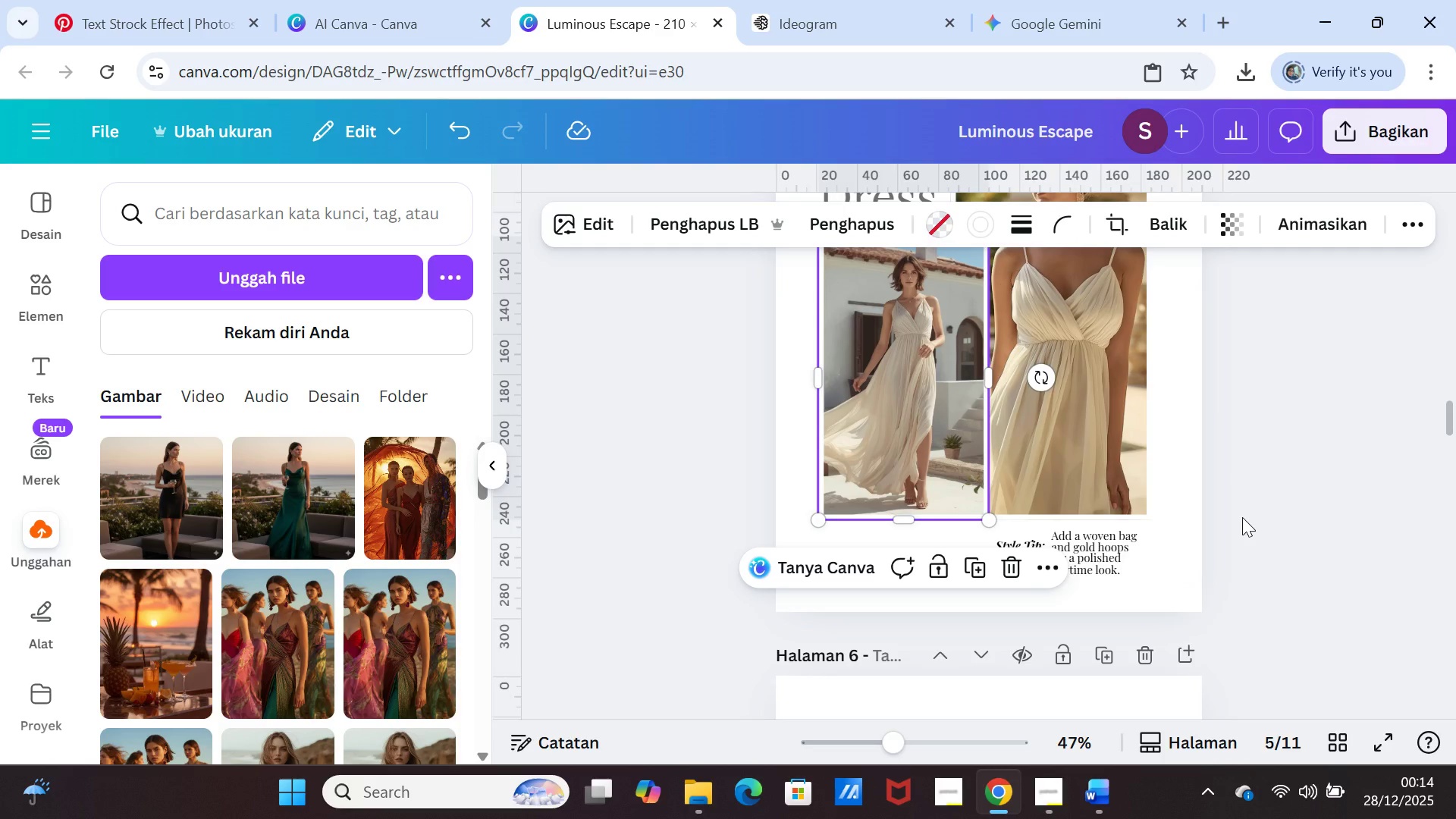 
left_click([1116, 450])
 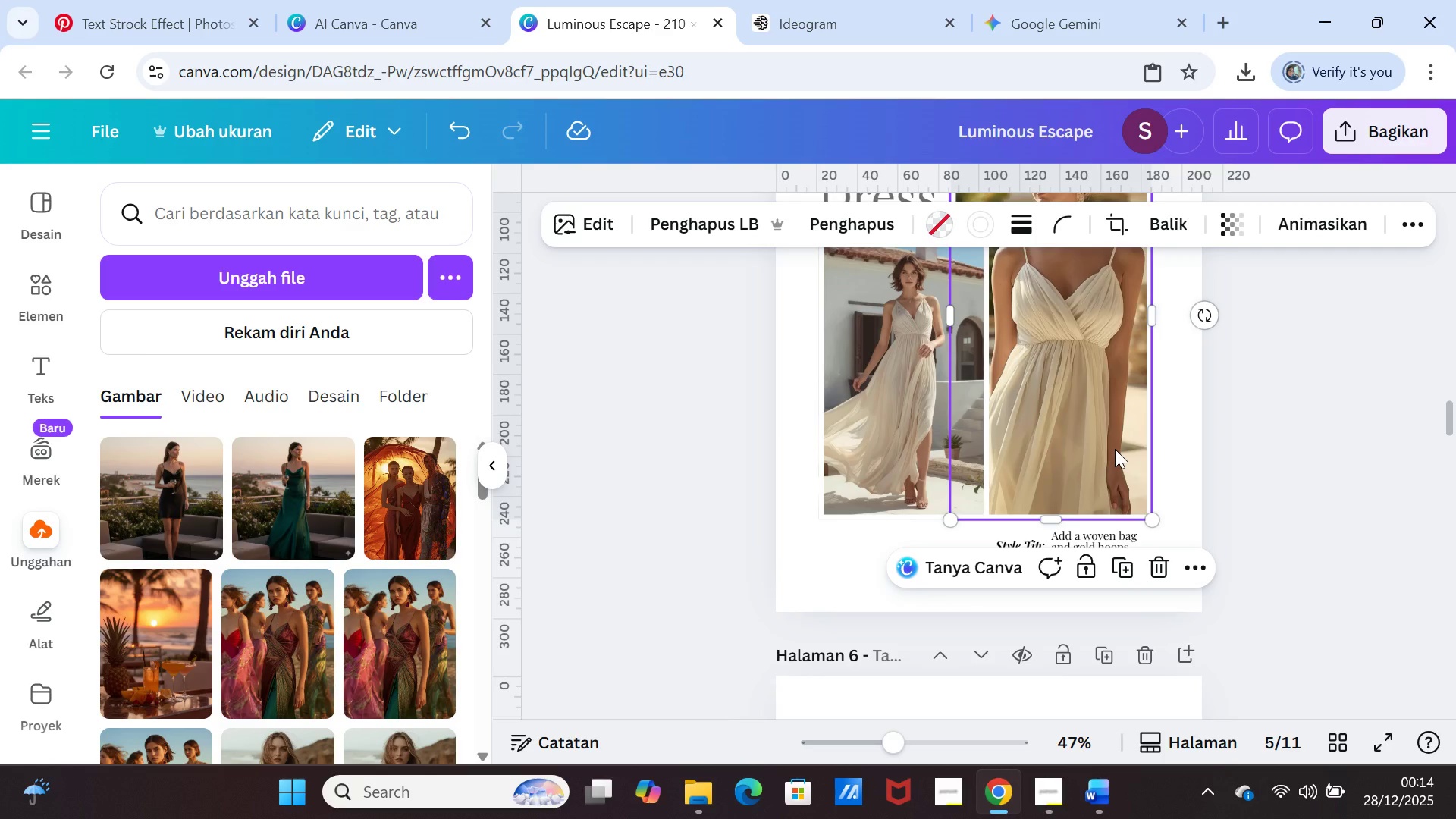 
right_click([1115, 449])
 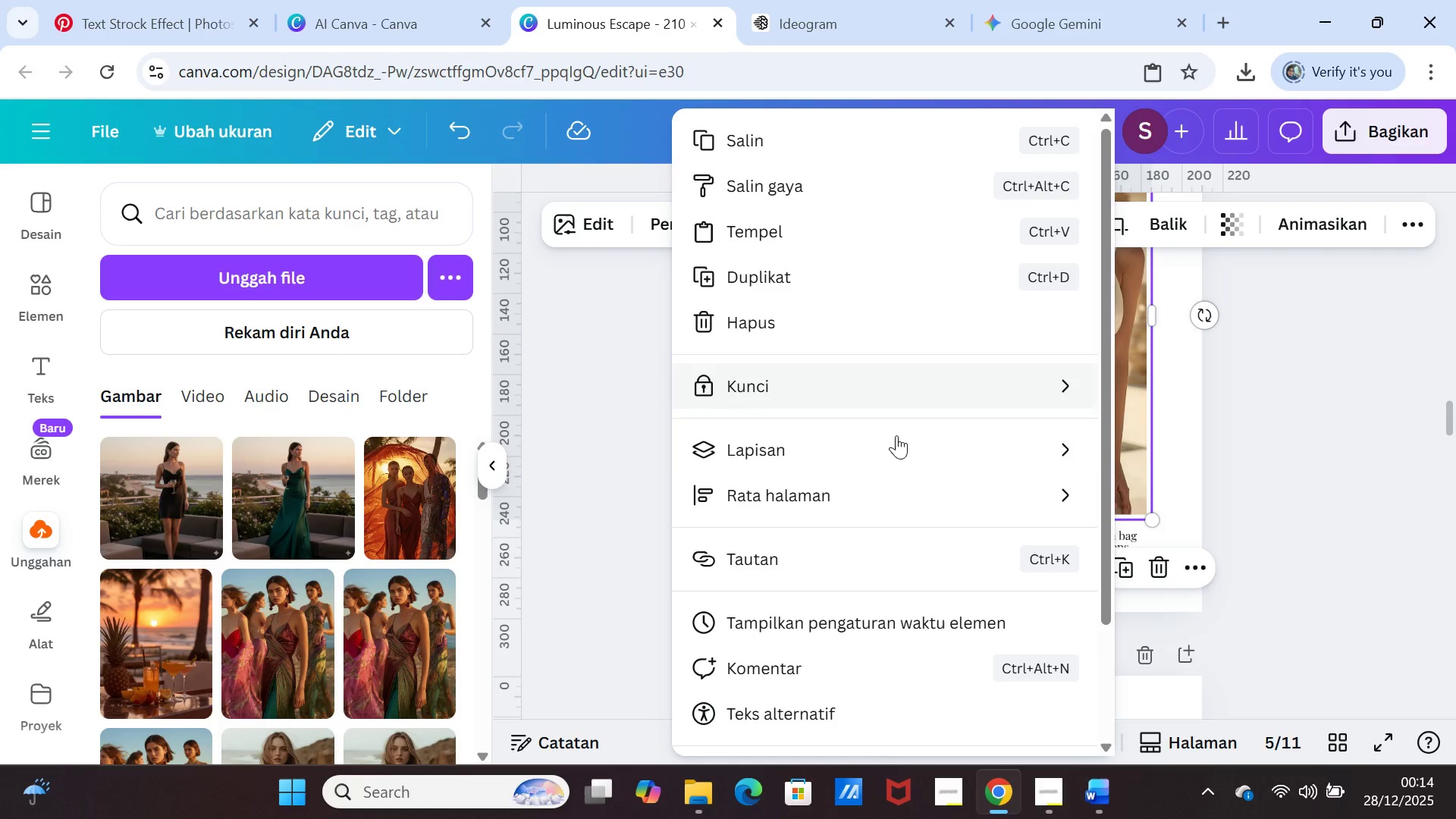 
left_click([890, 451])
 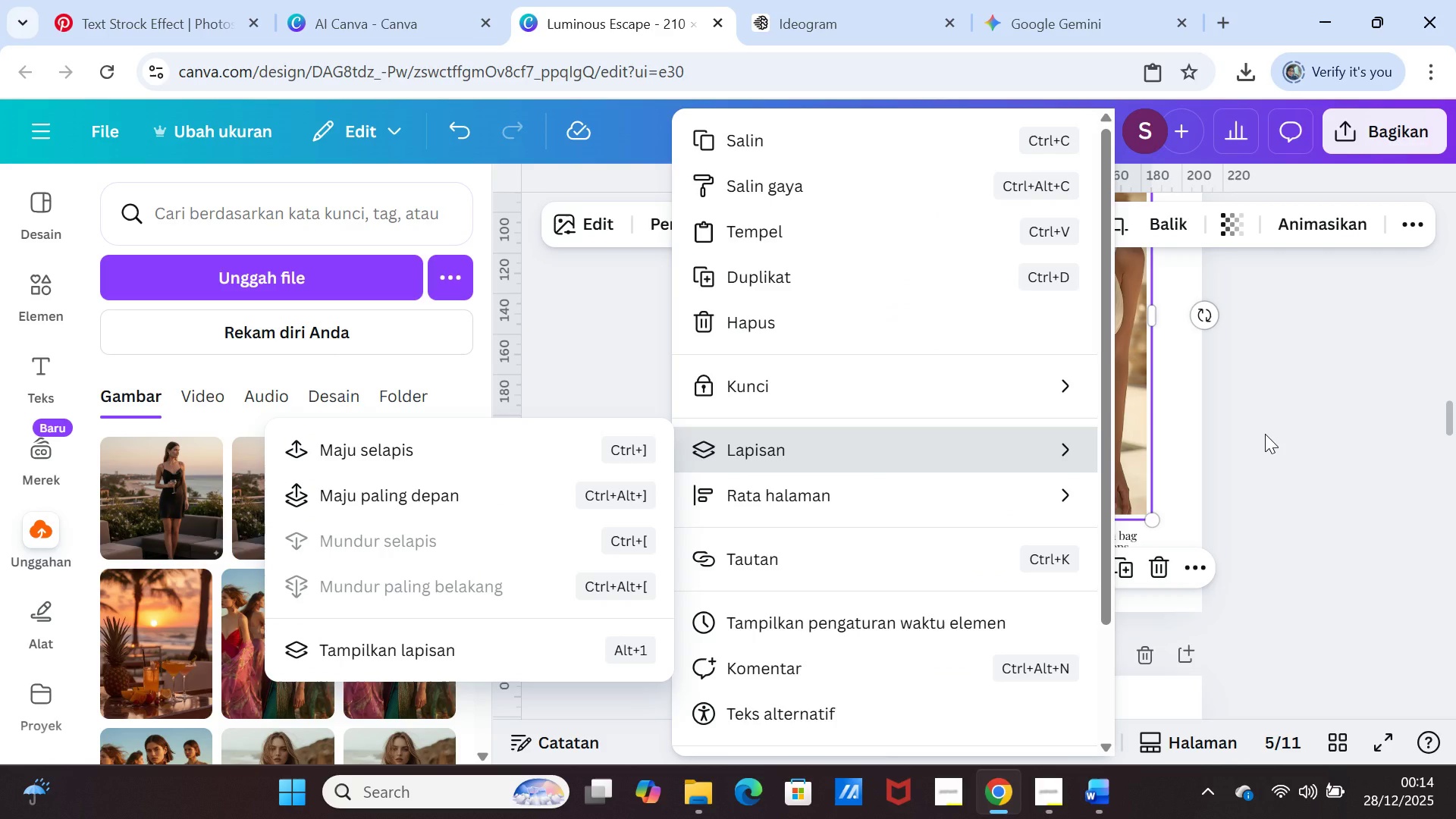 
left_click([1265, 434])
 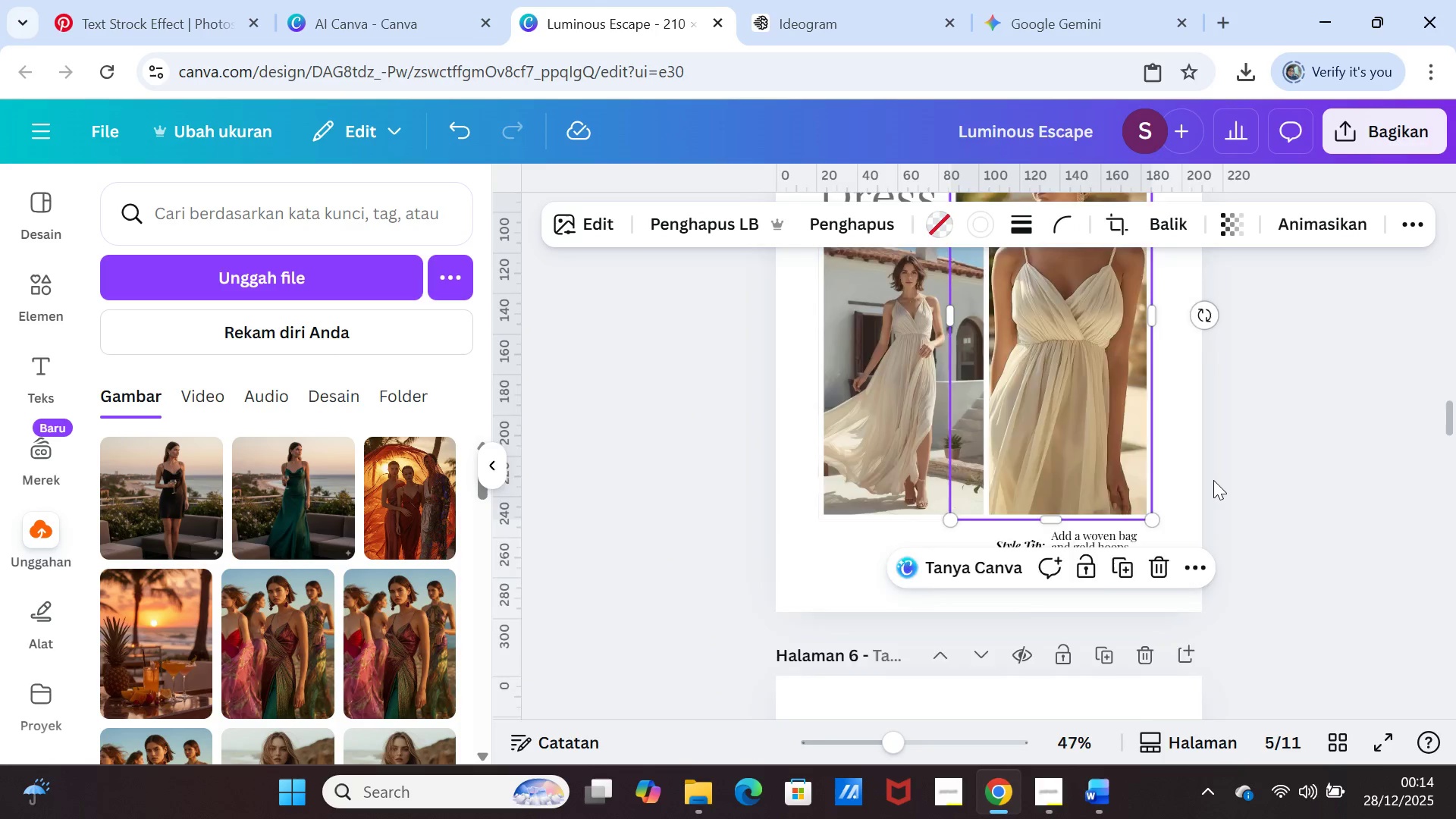 
scroll: coordinate [1213, 482], scroll_direction: down, amount: 28.0
 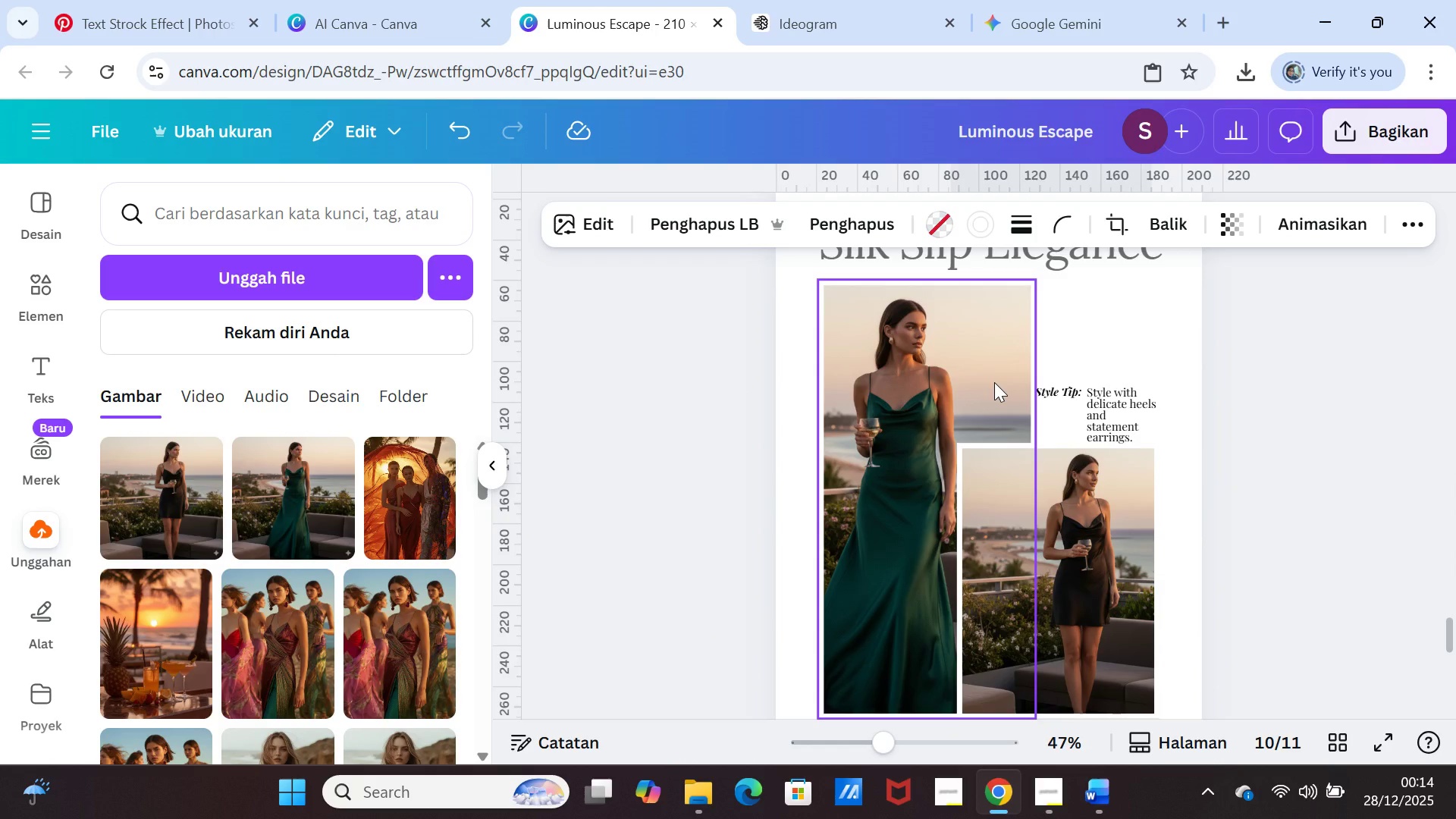 
left_click([994, 382])
 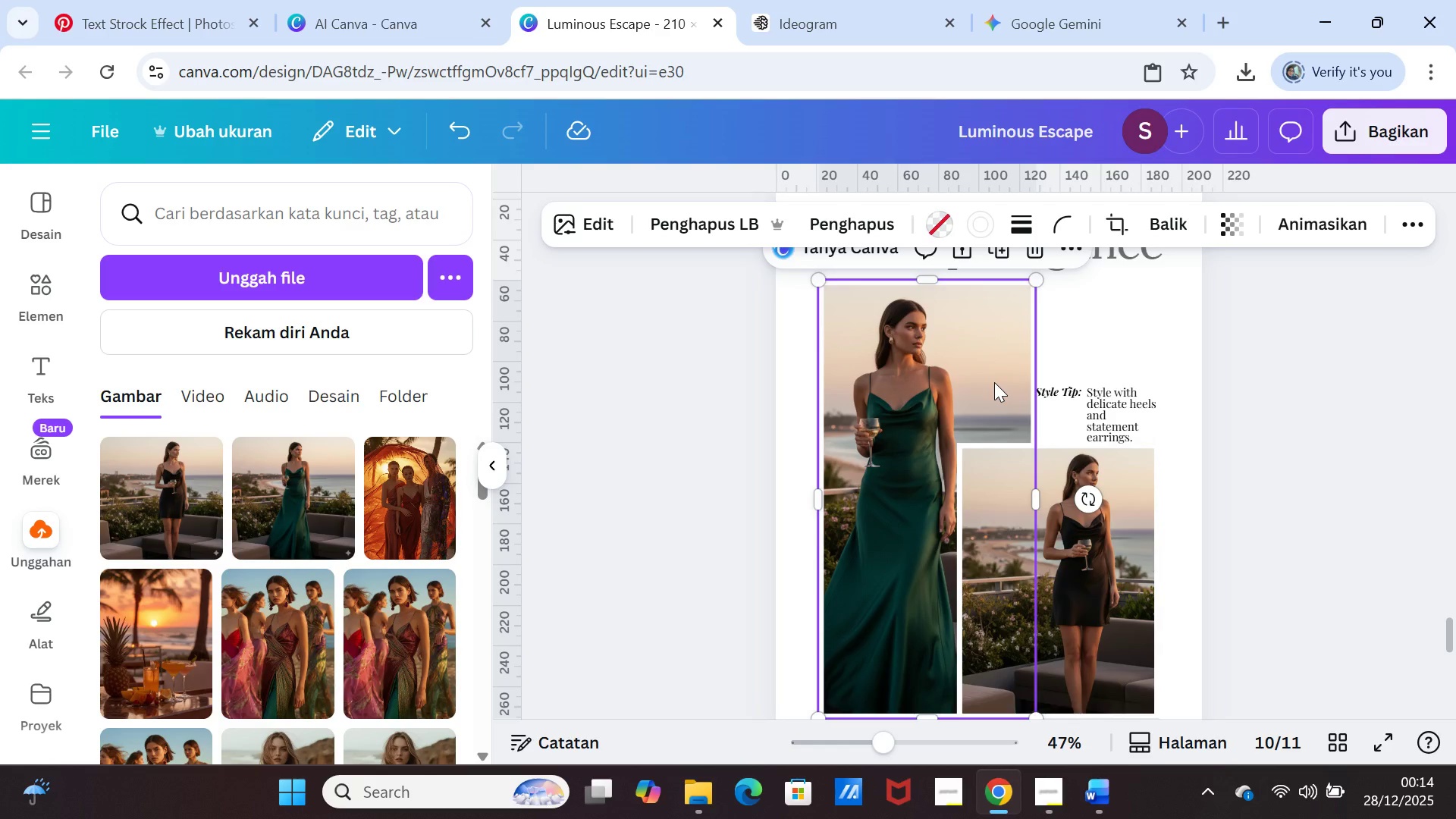 
right_click([994, 382])
 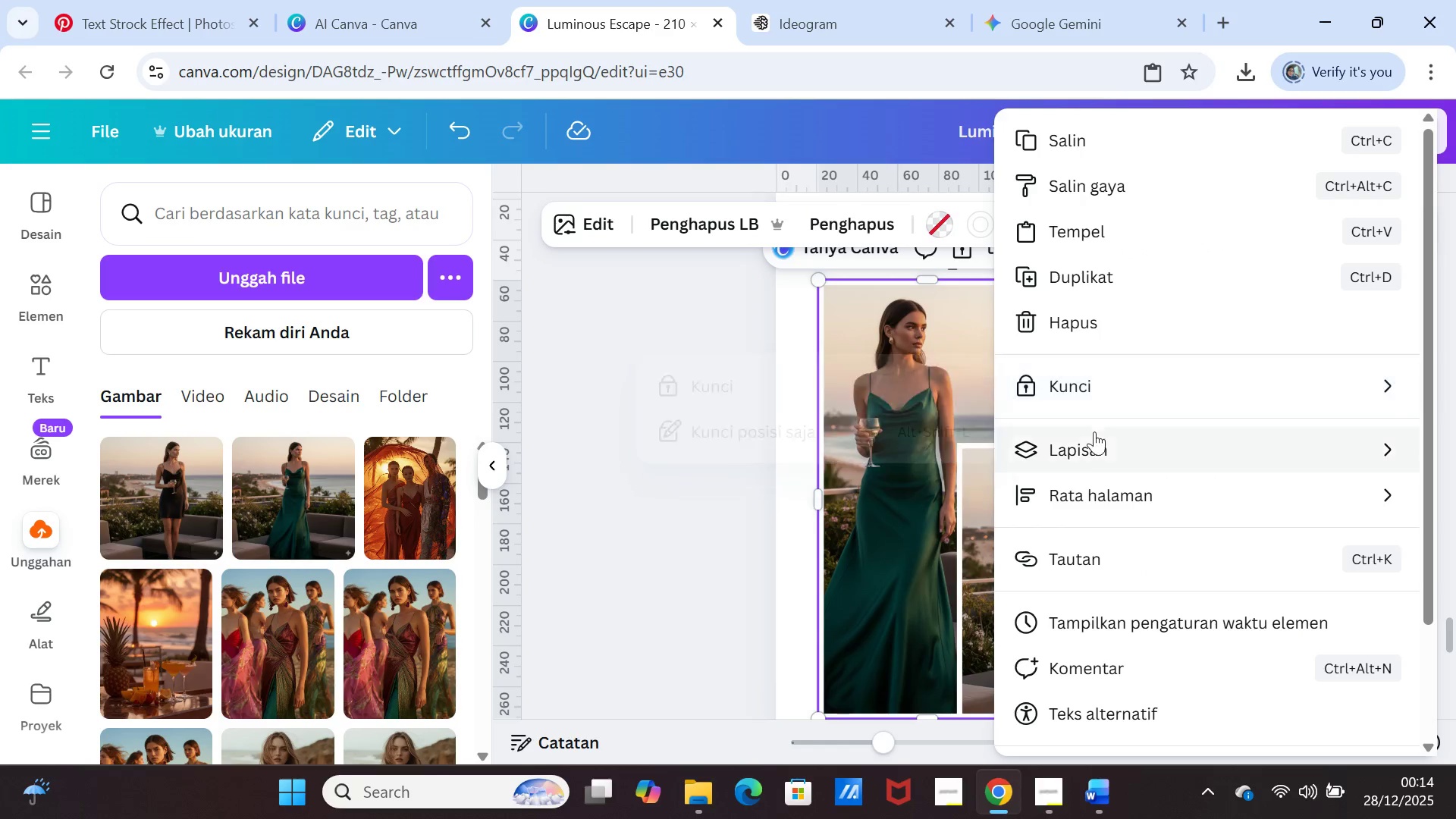 
left_click([1094, 437])
 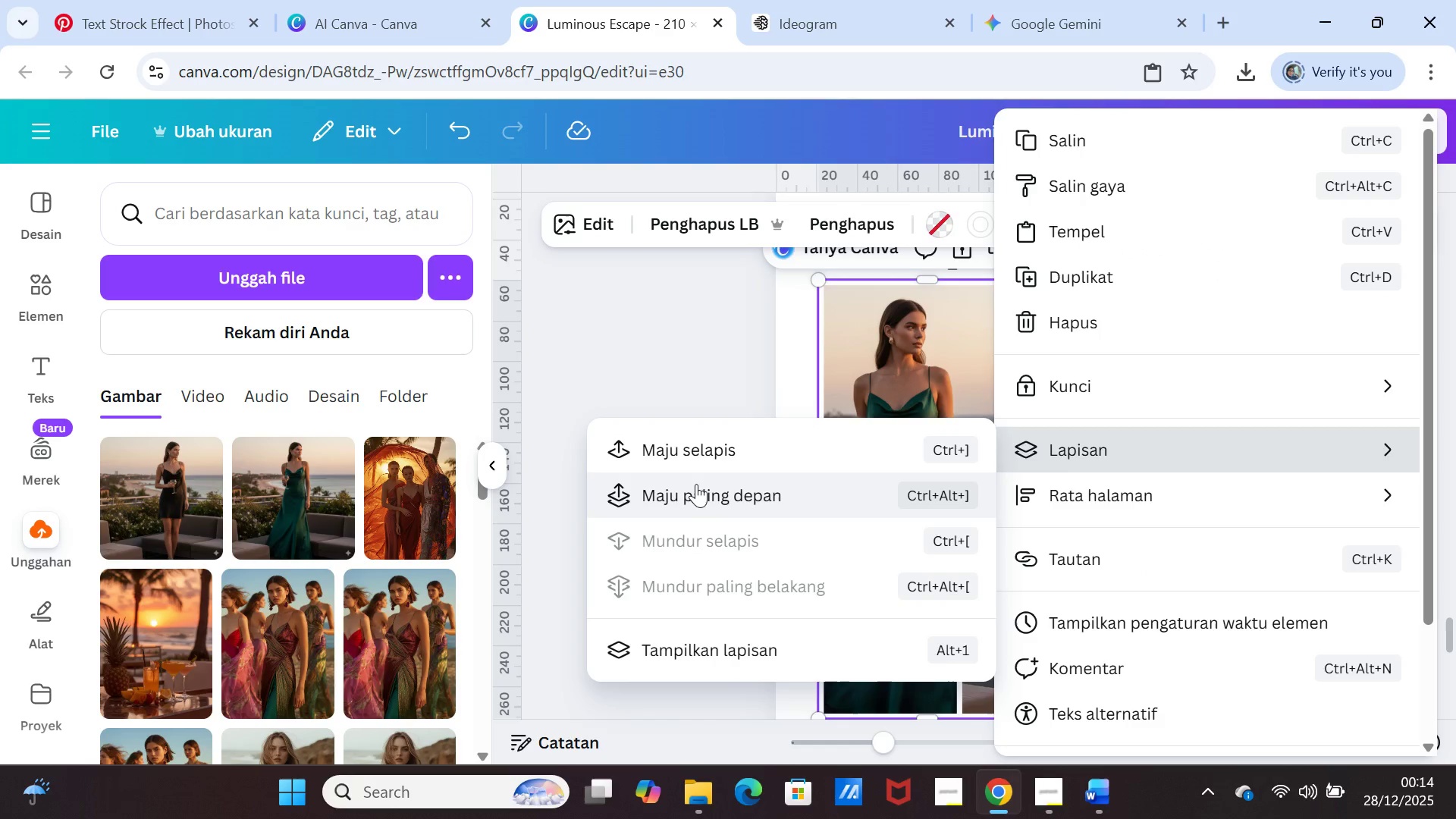 
wait(5.48)
 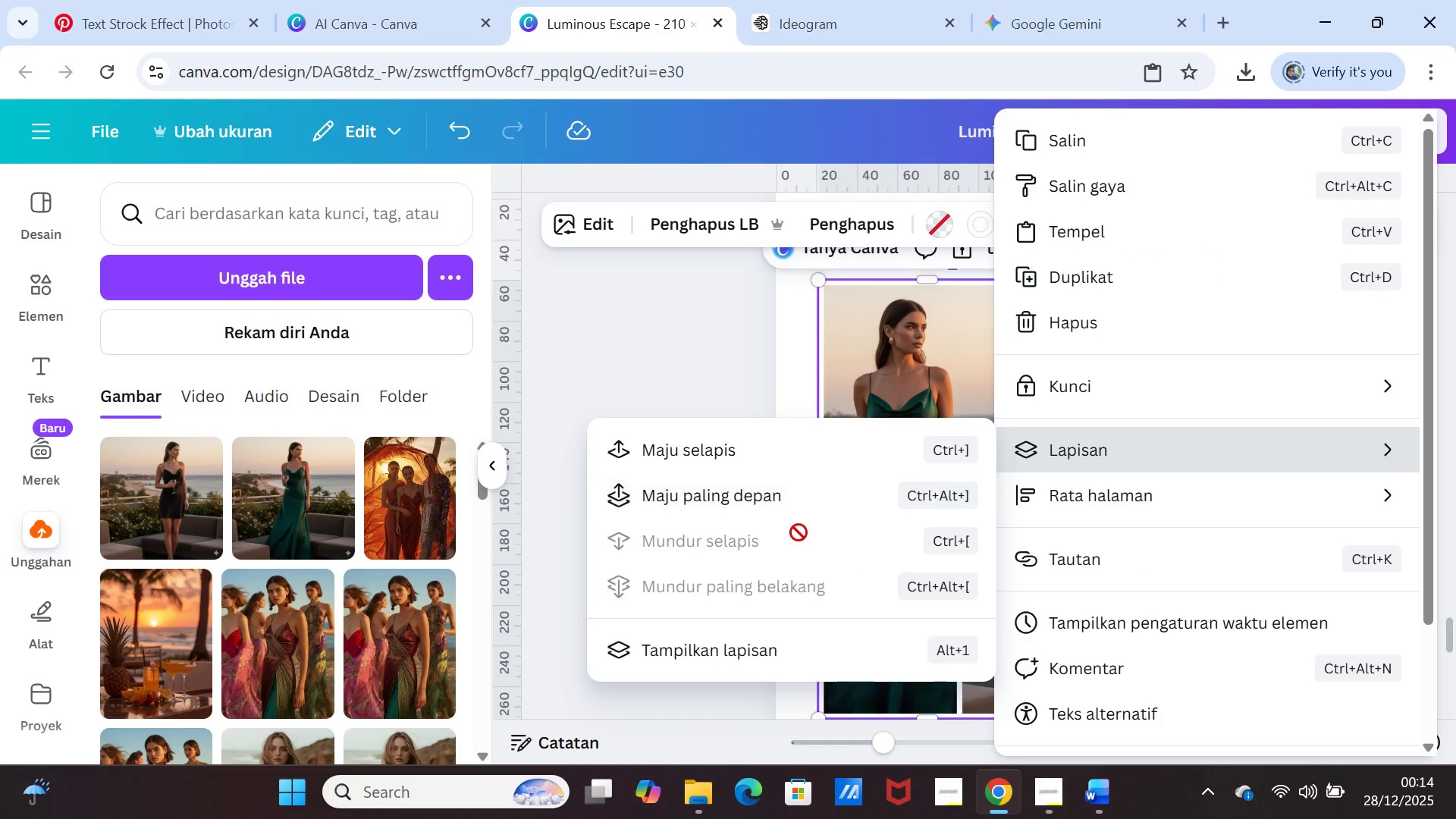 
left_click([694, 447])
 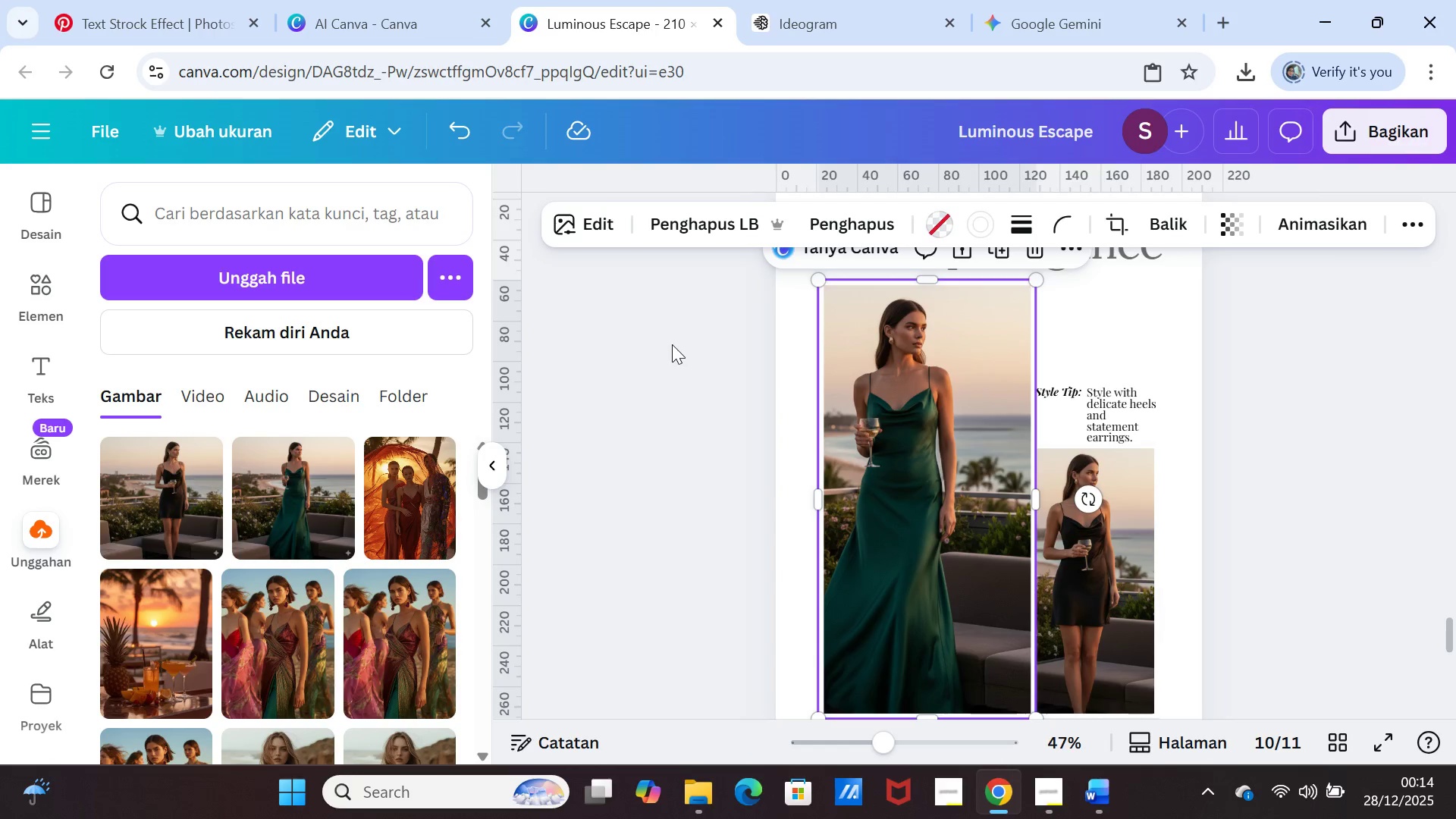 
left_click([672, 342])
 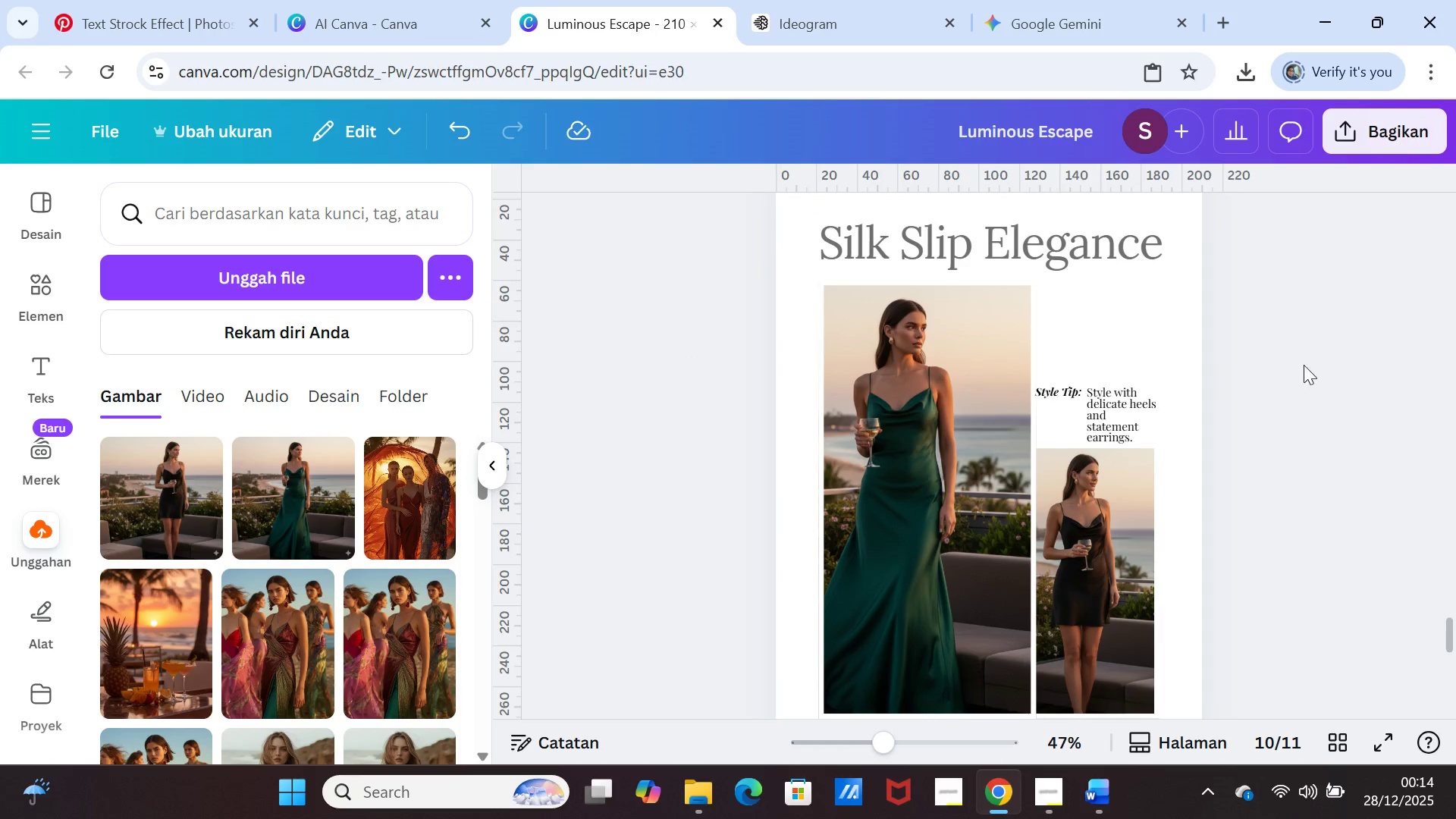 
left_click([1323, 365])
 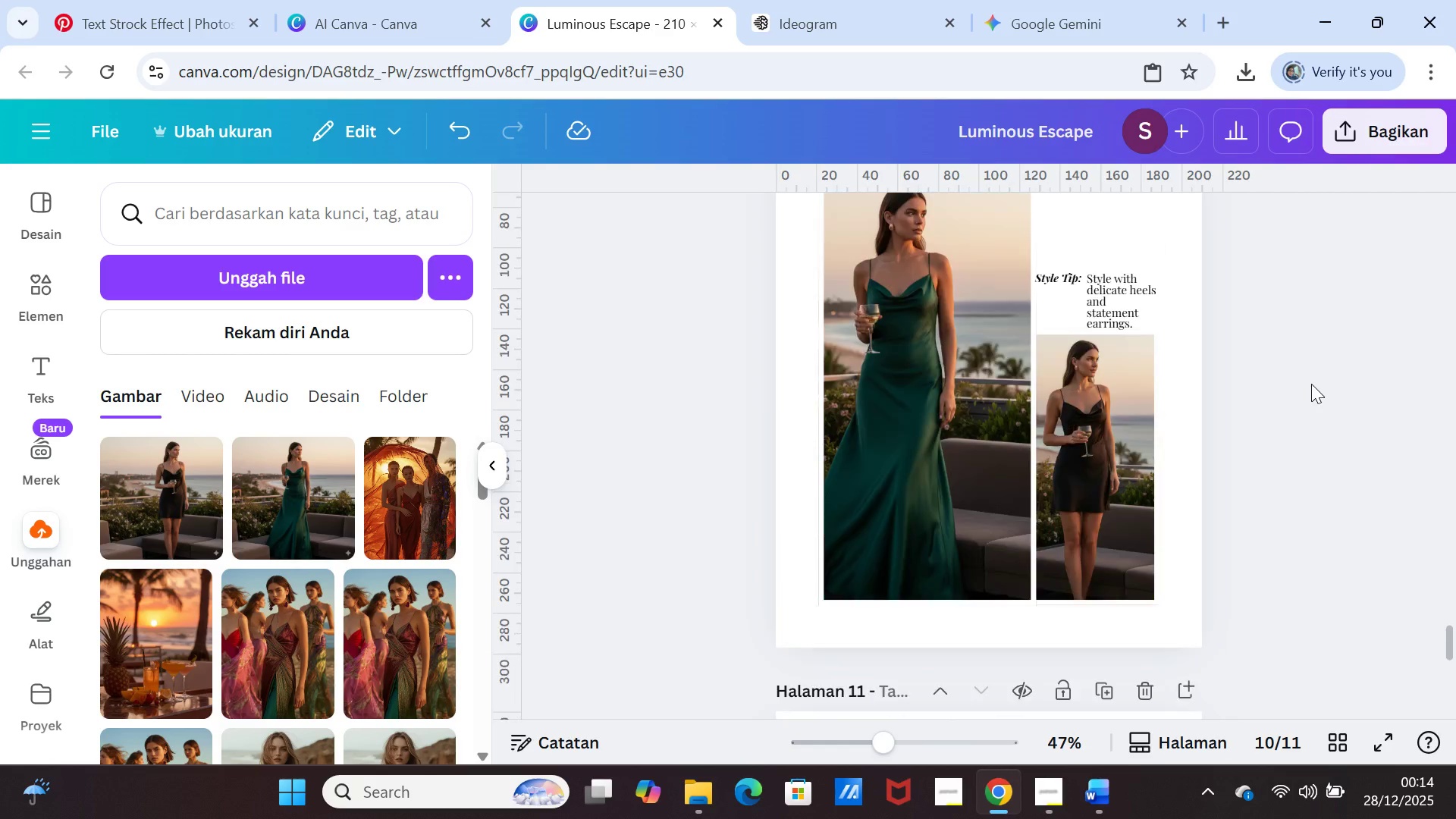 
scroll: coordinate [1311, 384], scroll_direction: down, amount: 1.0
 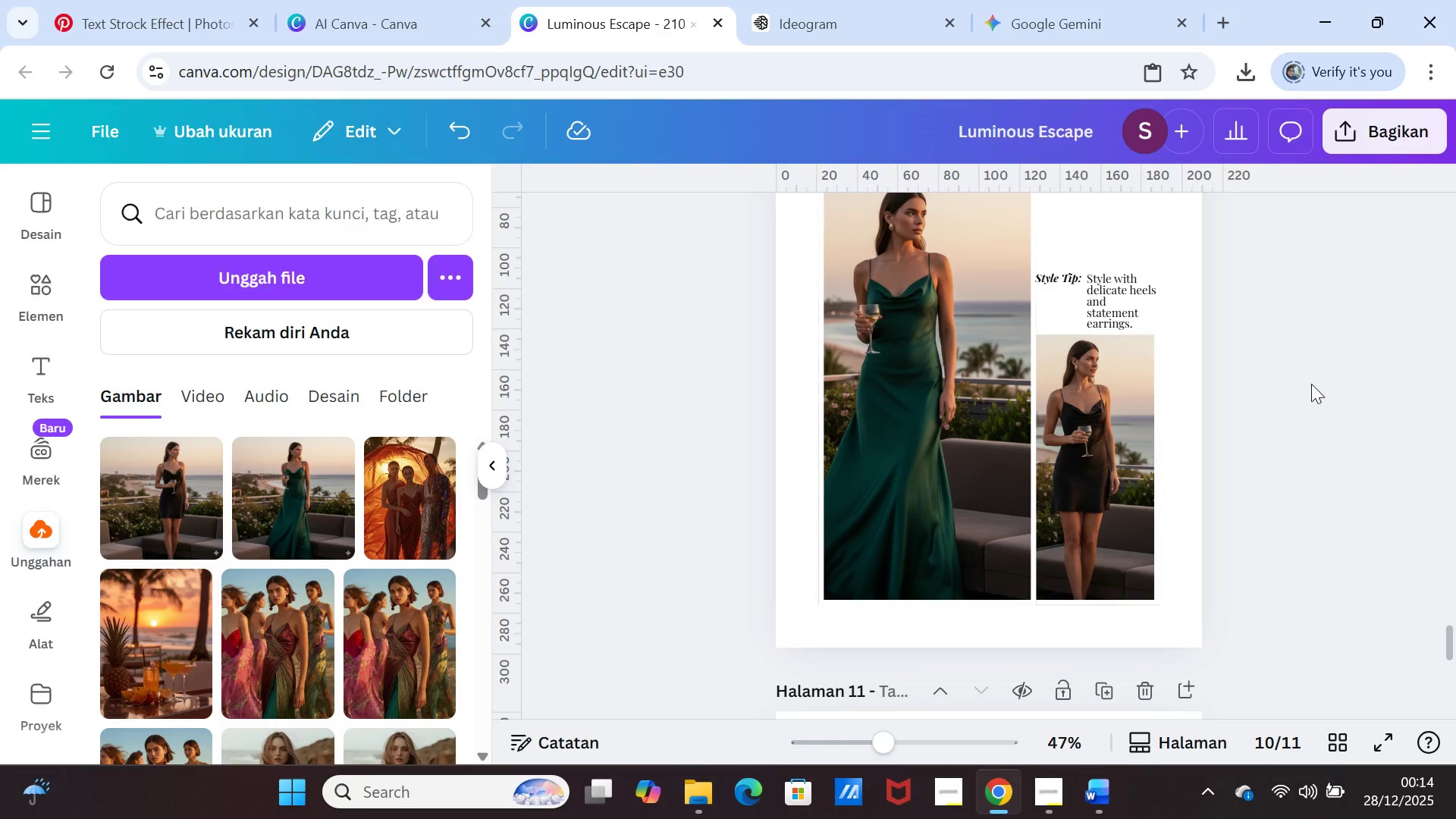 
scroll: coordinate [1311, 384], scroll_direction: up, amount: 1.0
 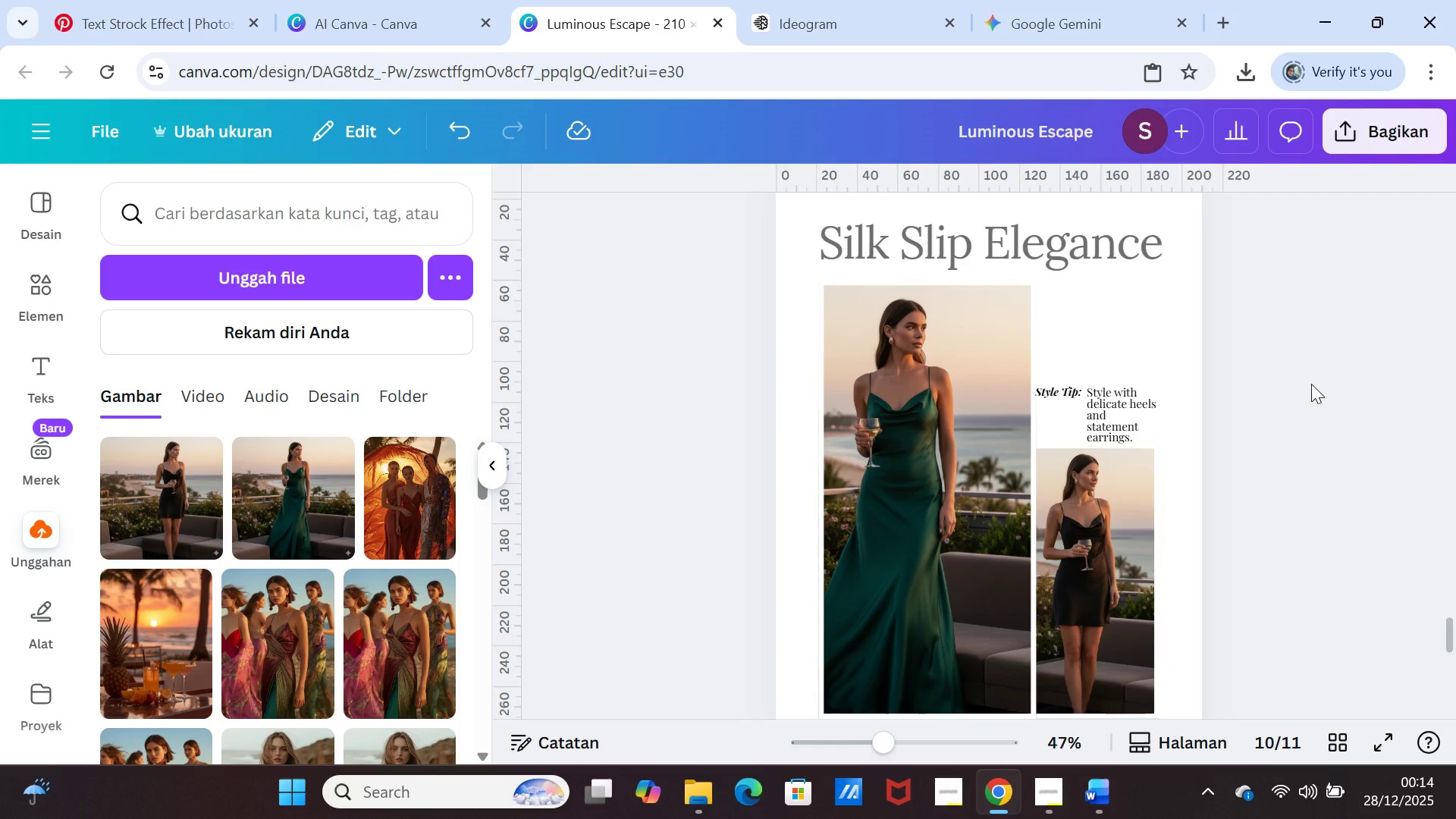 
scroll: coordinate [1311, 384], scroll_direction: down, amount: 1.0
 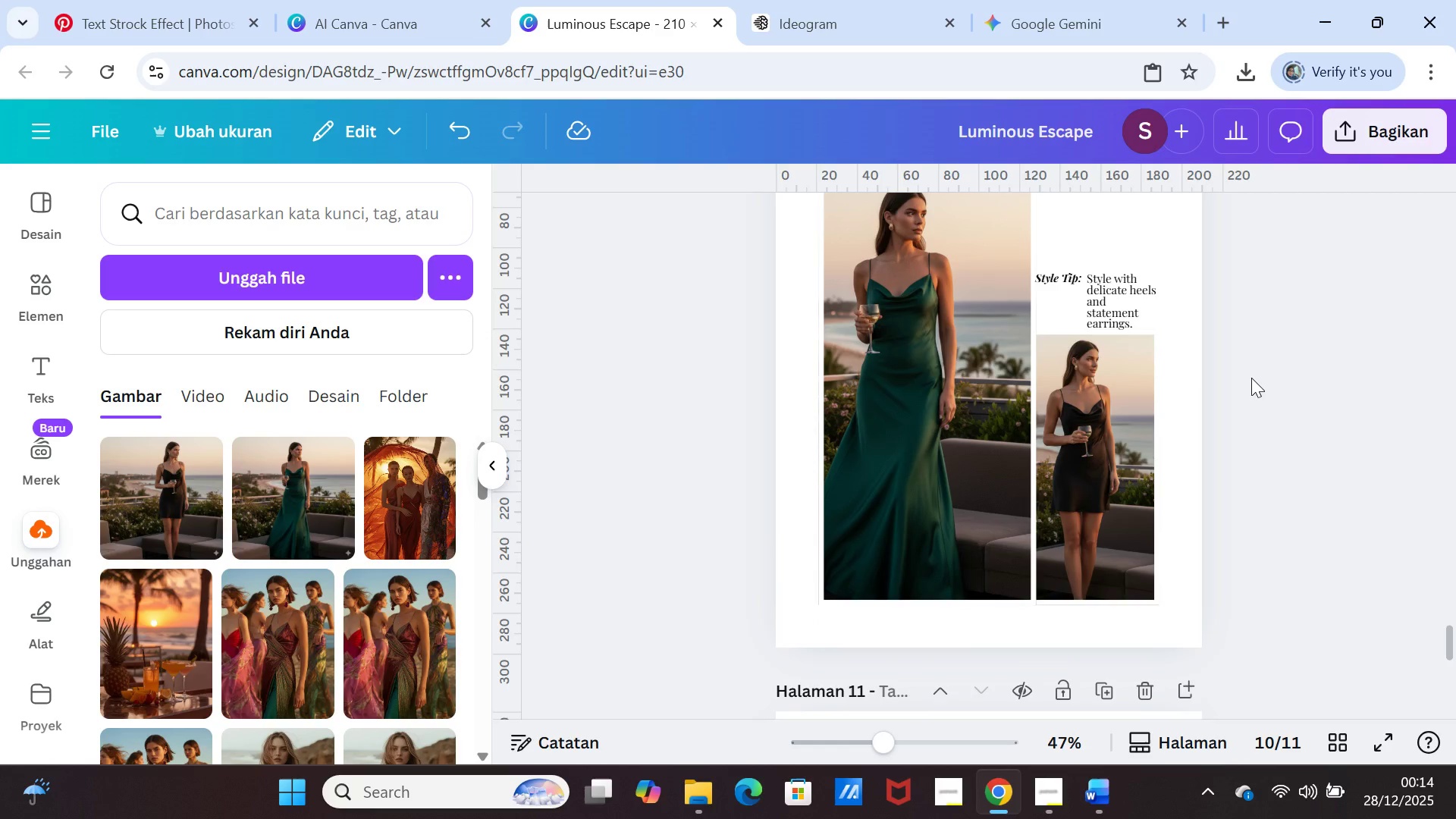 
left_click([1251, 378])
 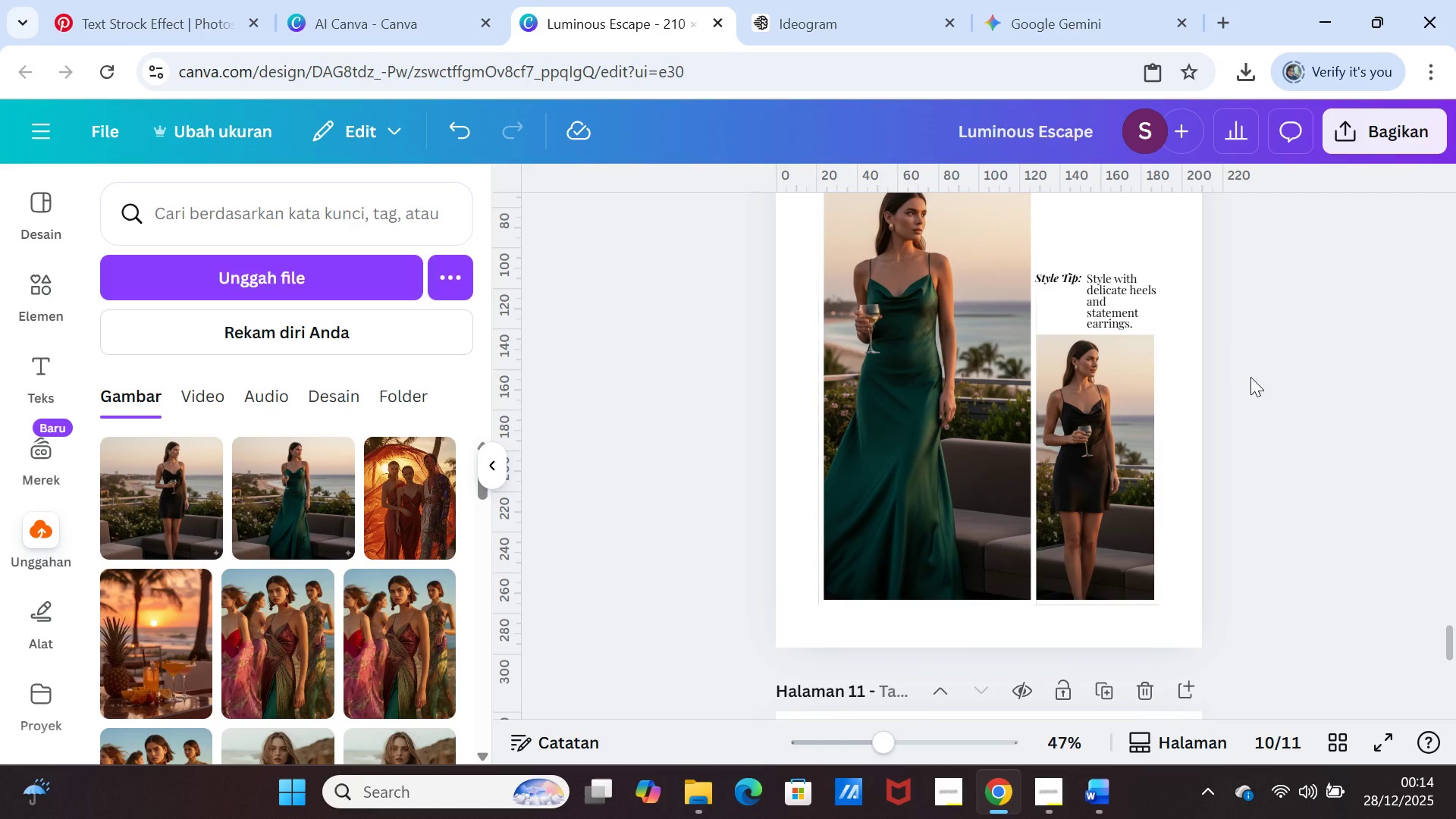 
scroll: coordinate [1250, 377], scroll_direction: down, amount: 1.0
 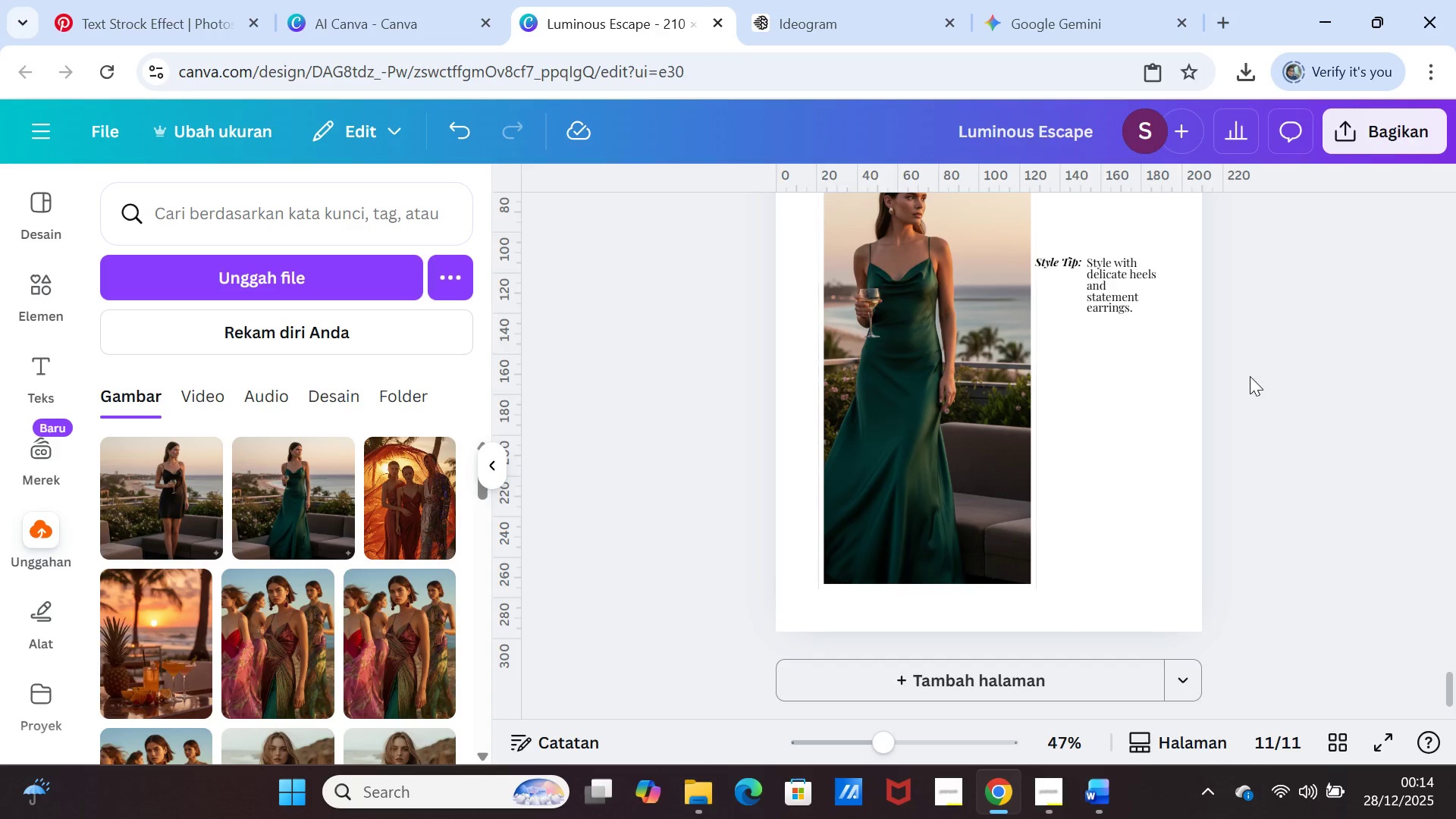 
left_click([1110, 792])
 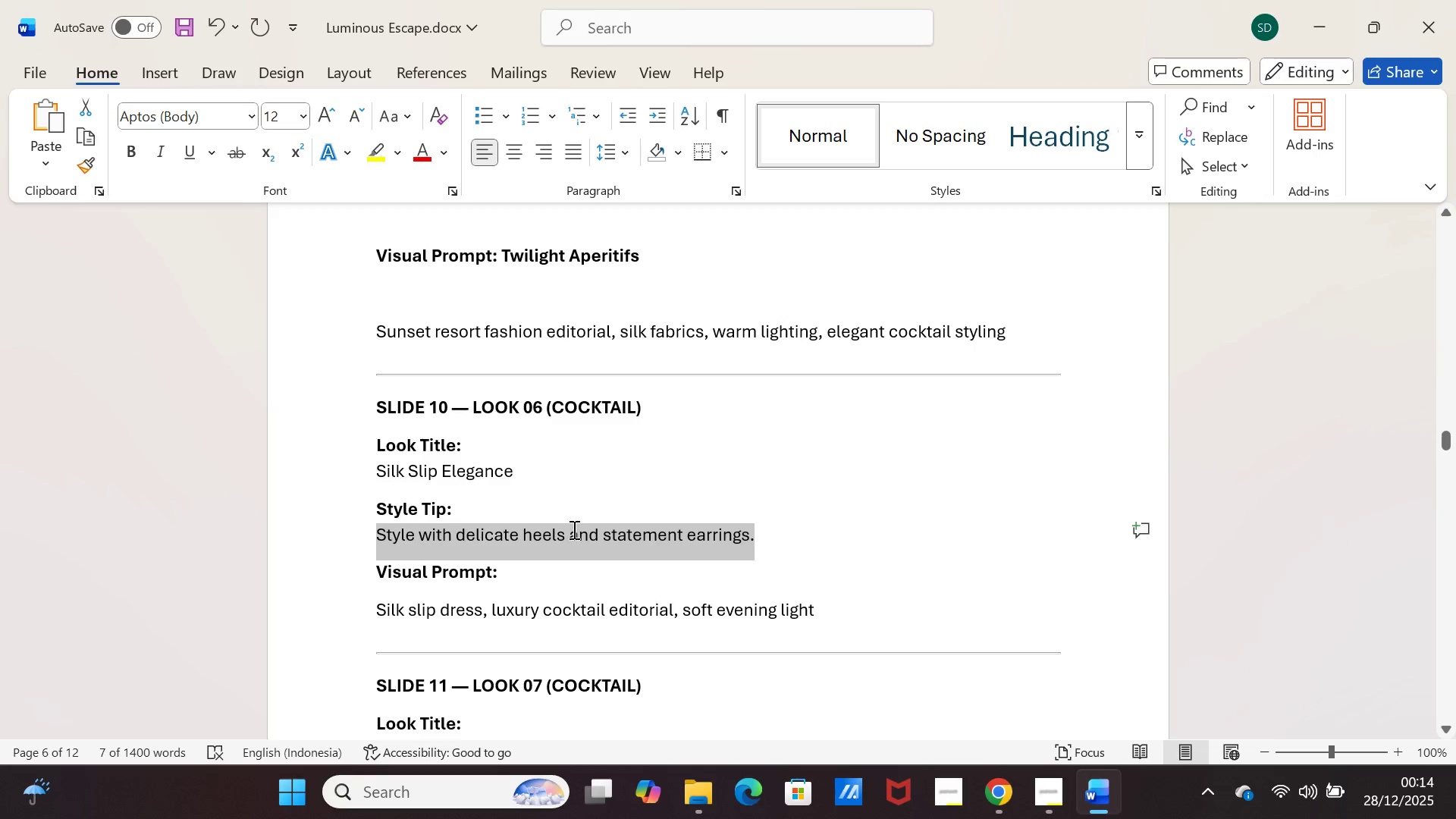 
scroll: coordinate [514, 545], scroll_direction: down, amount: 6.0
 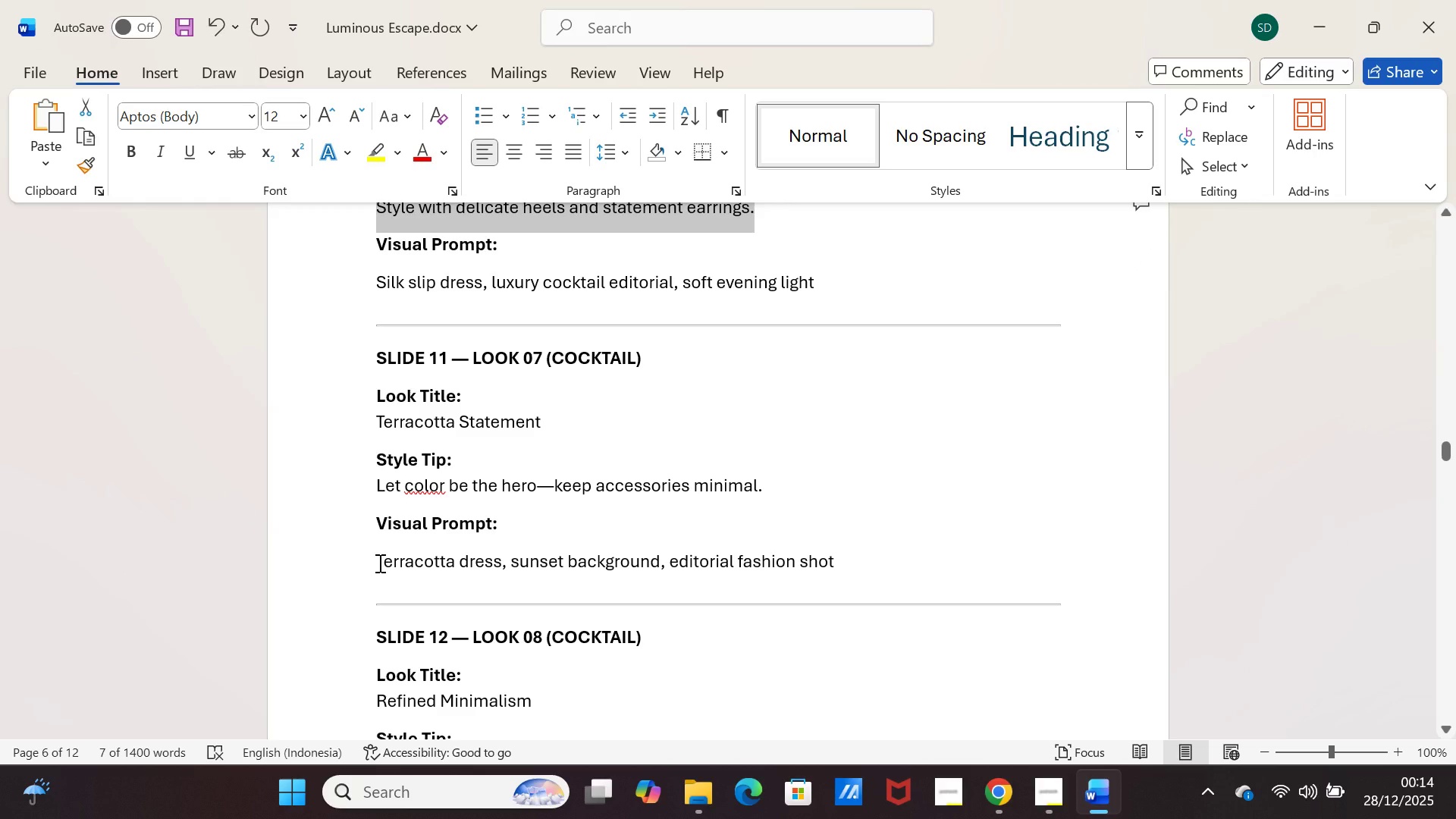 
left_click_drag(start_coordinate=[378, 563], to_coordinate=[834, 561])
 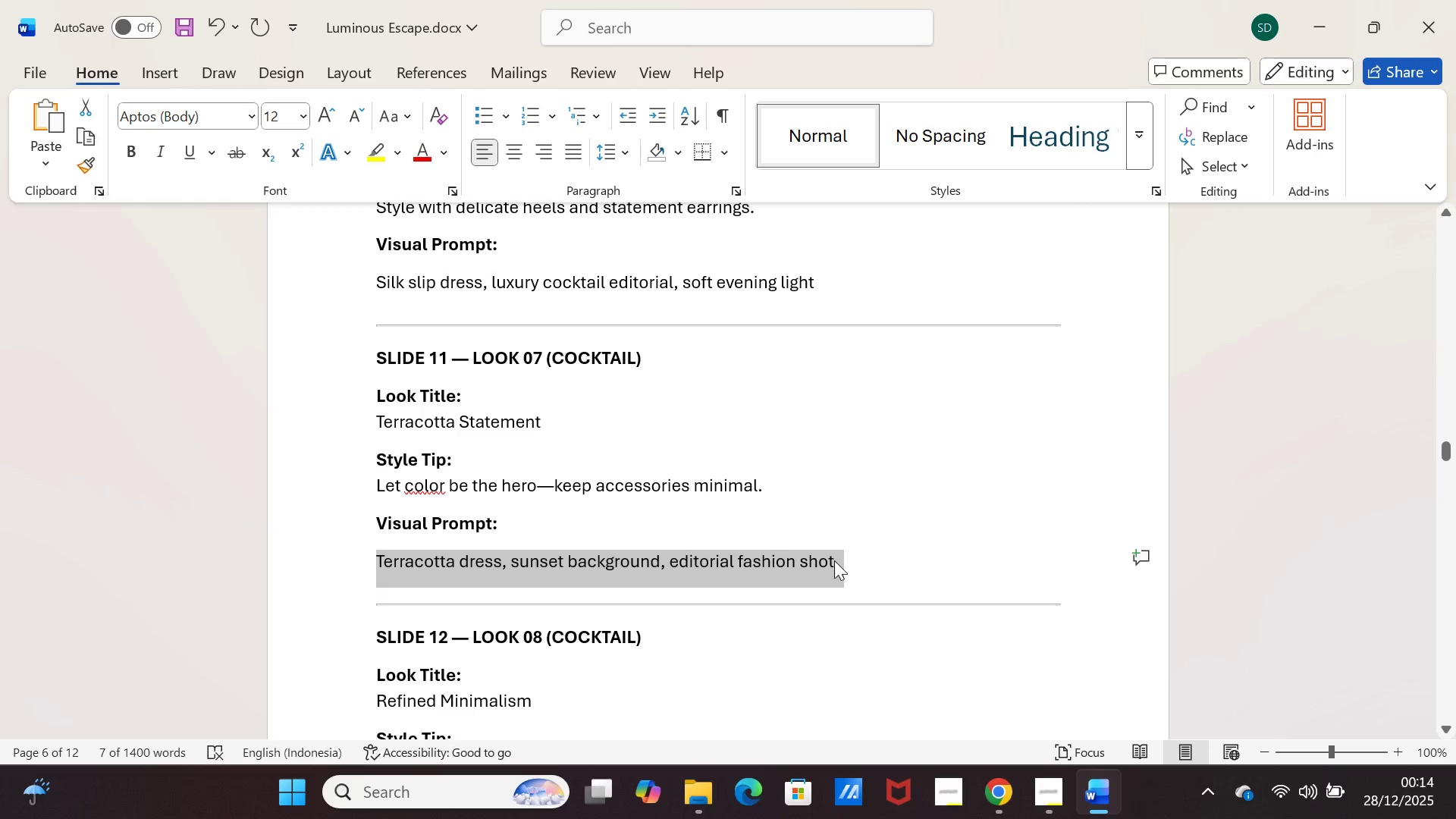 
key(Control+C)
 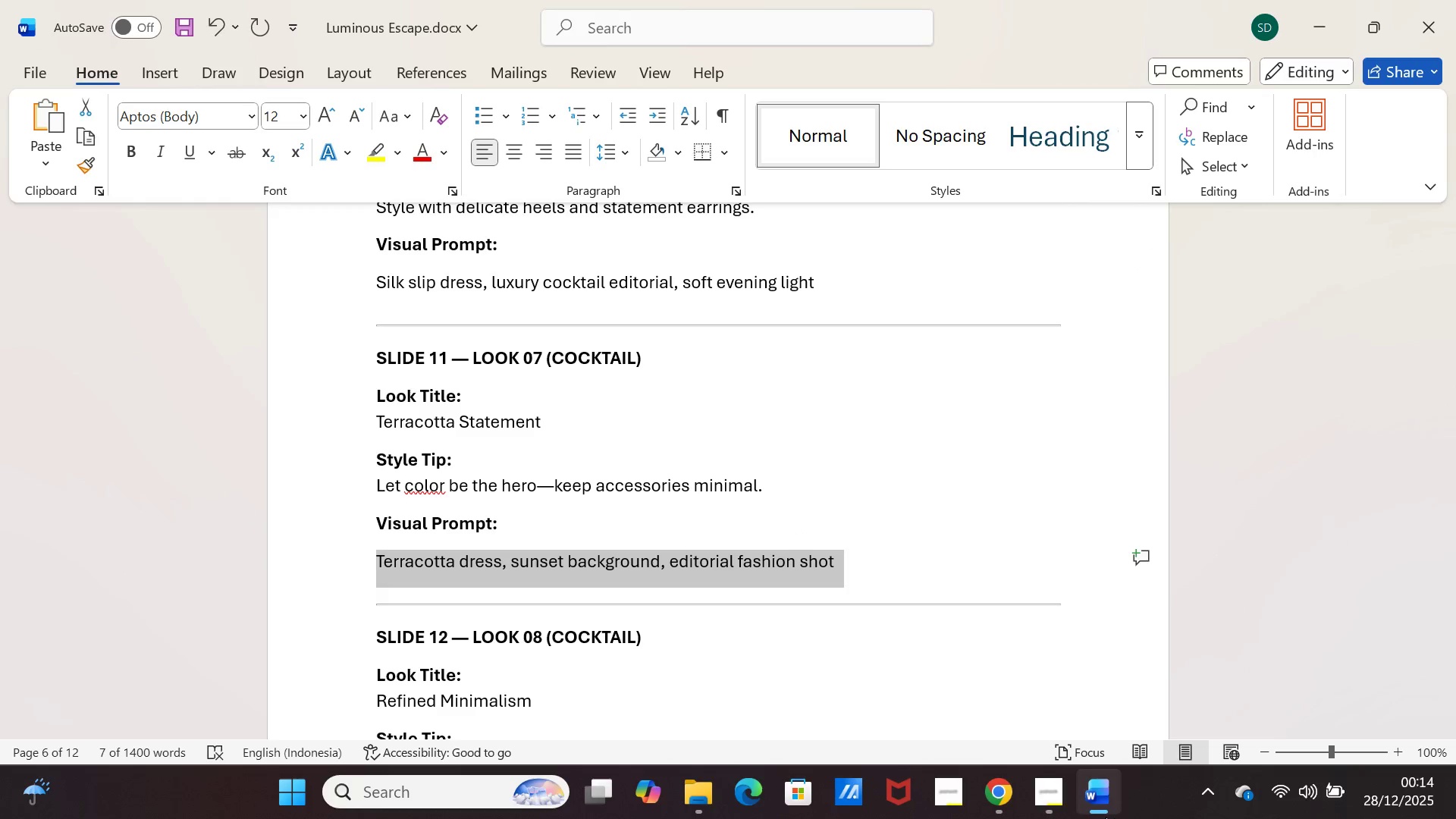 
left_click([1106, 800])
 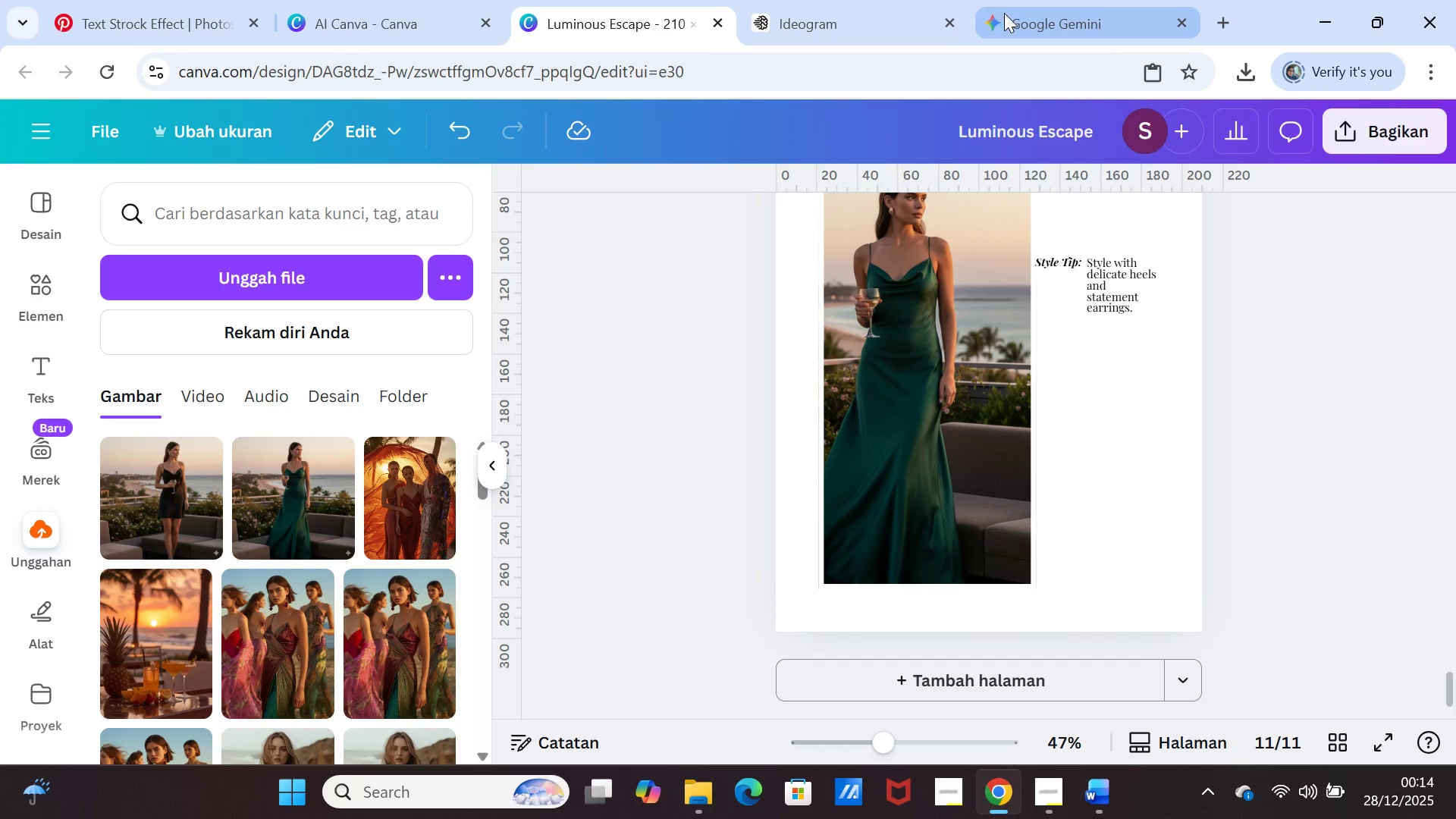 
left_click([1077, 7])
 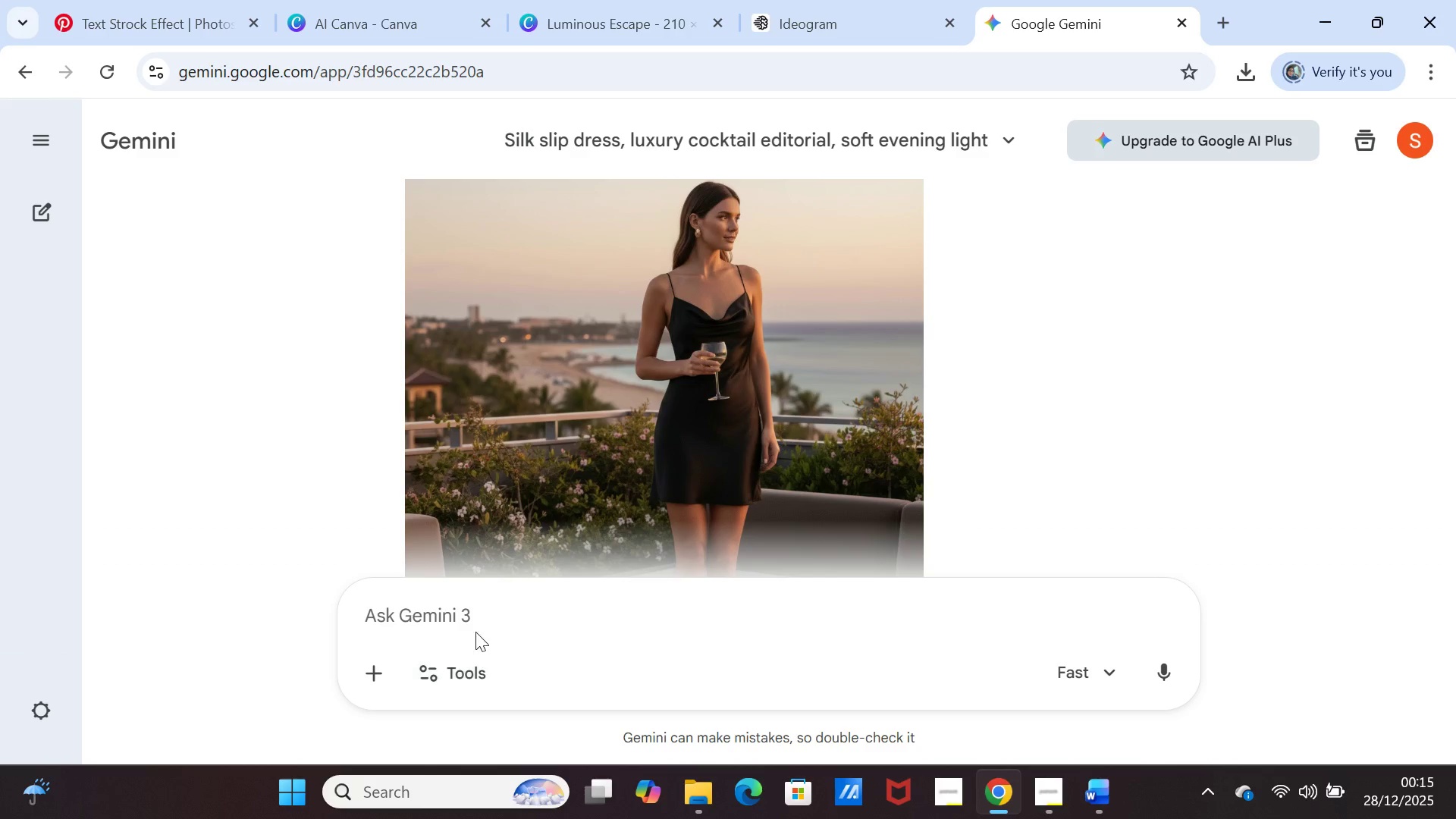 
scroll: coordinate [478, 611], scroll_direction: down, amount: 2.0
 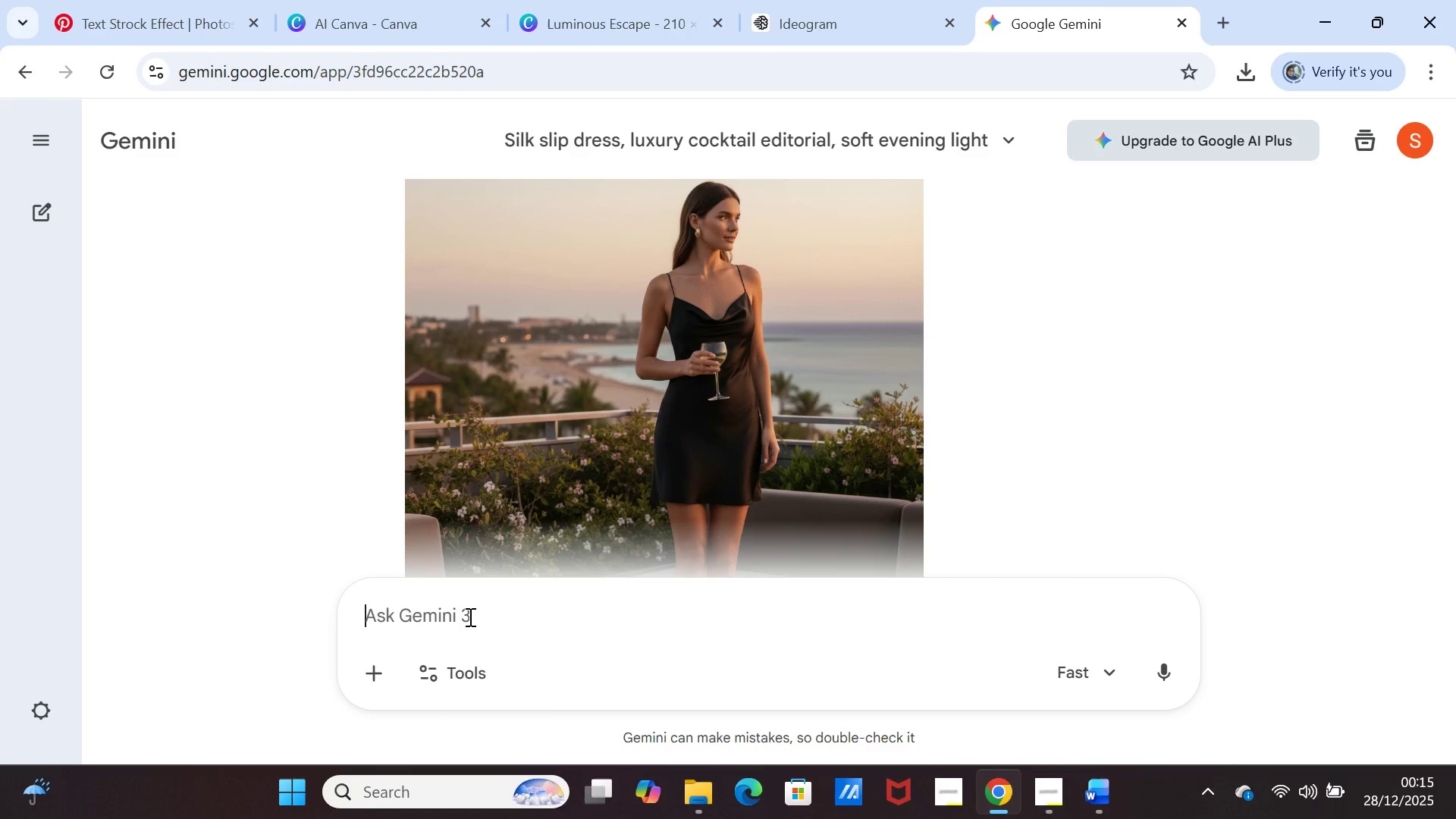 
left_click([469, 617])
 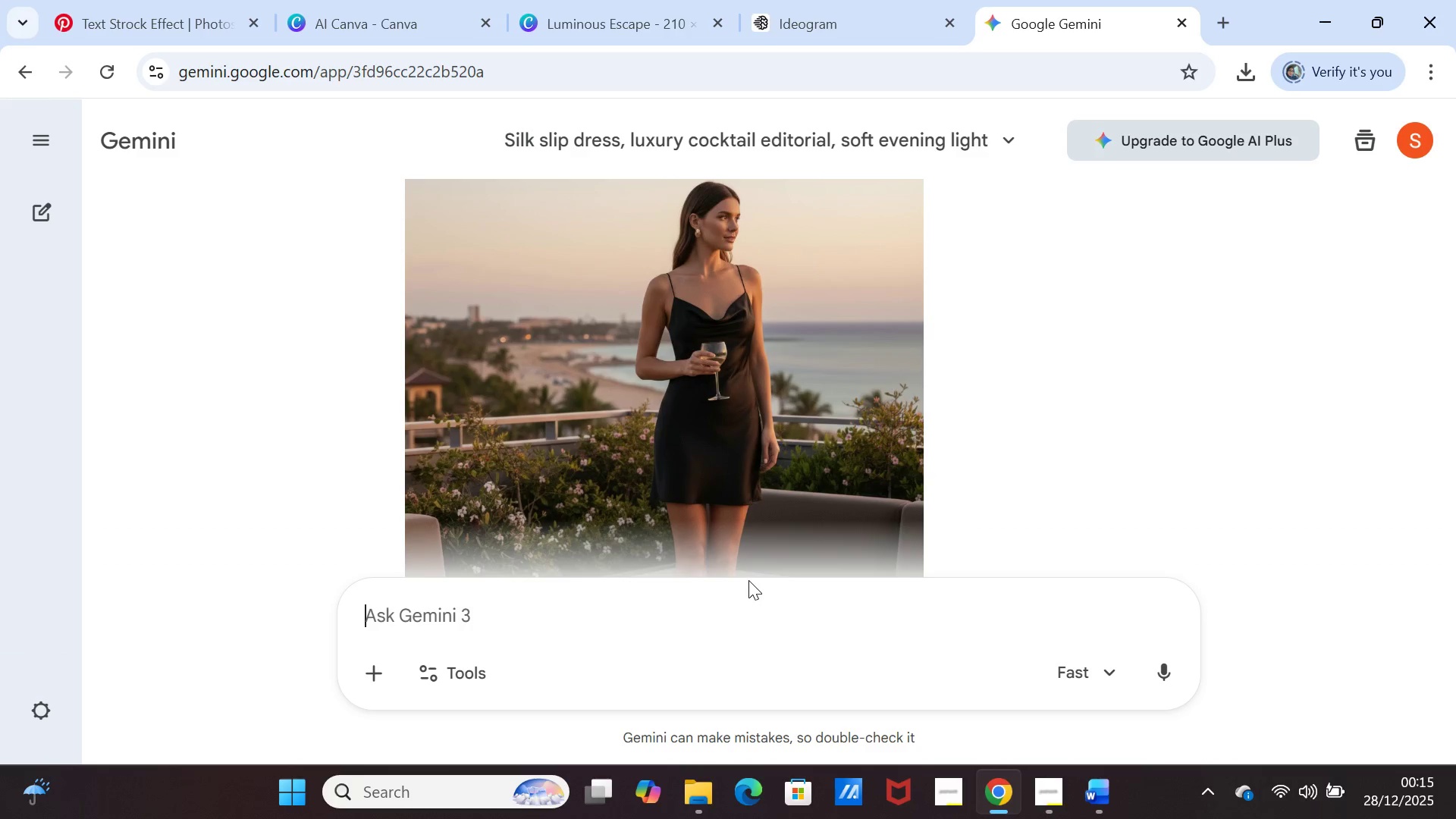 
key(Control+V)
 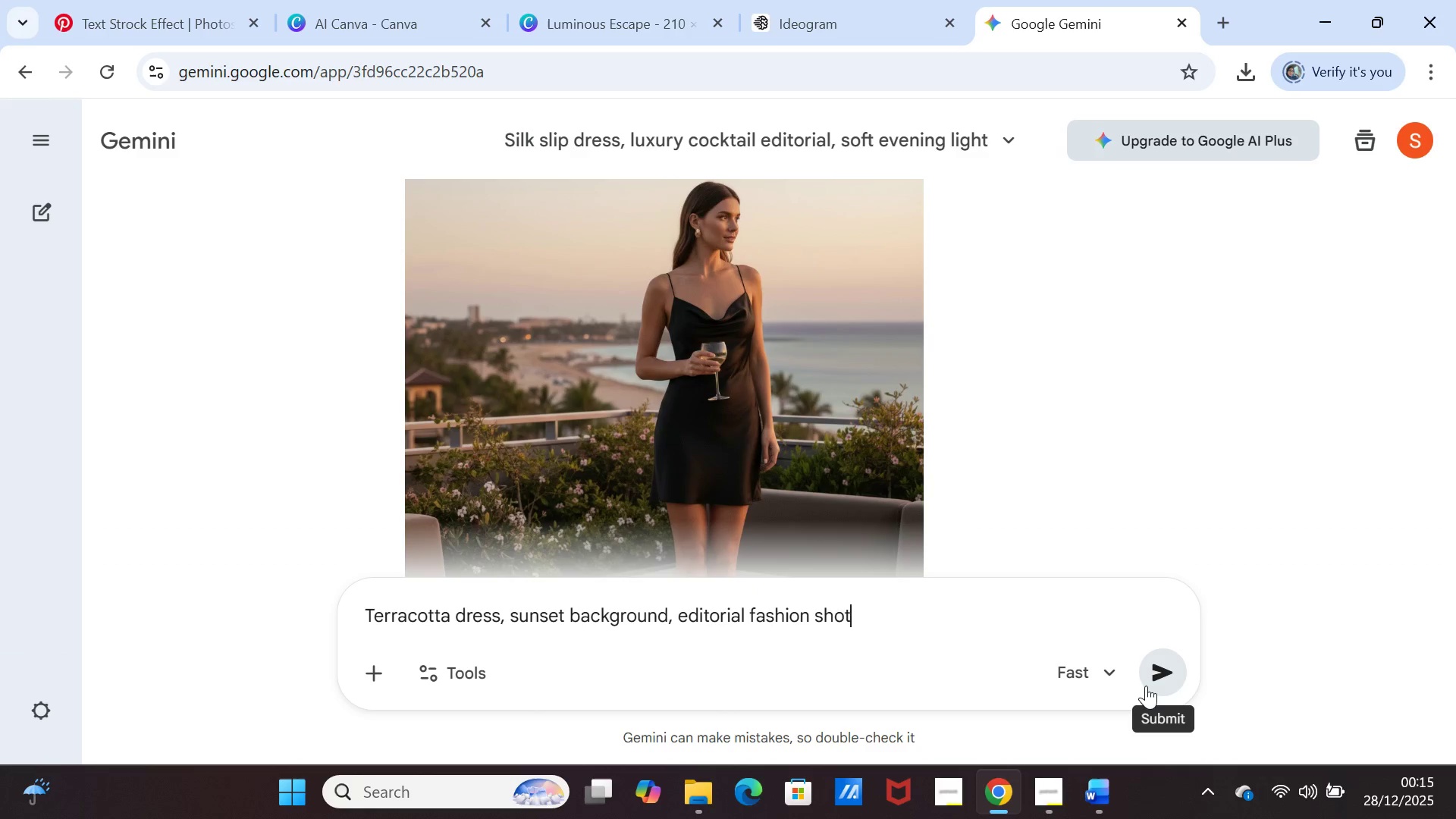 
left_click([1154, 673])
 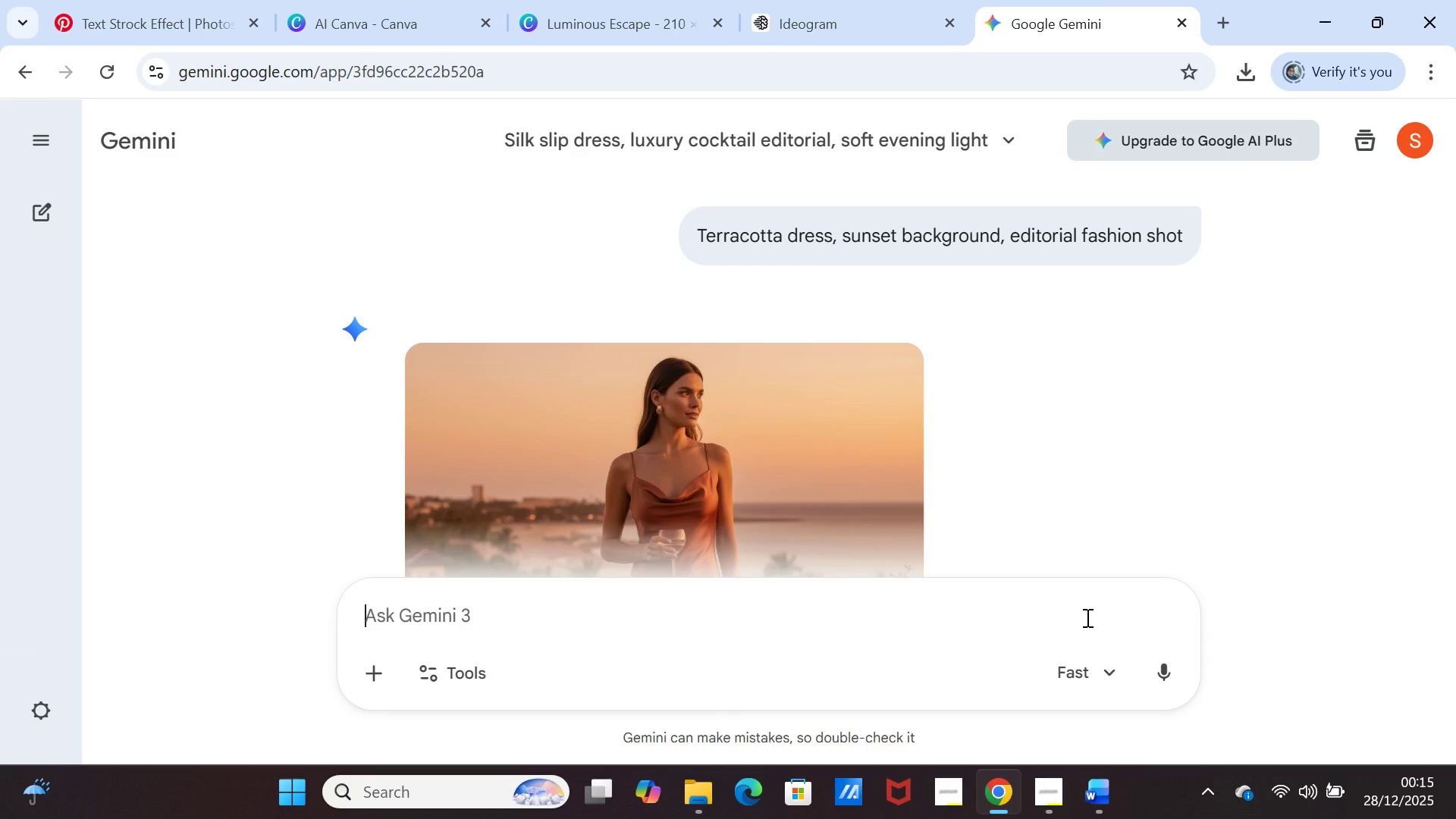 
wait(46.91)
 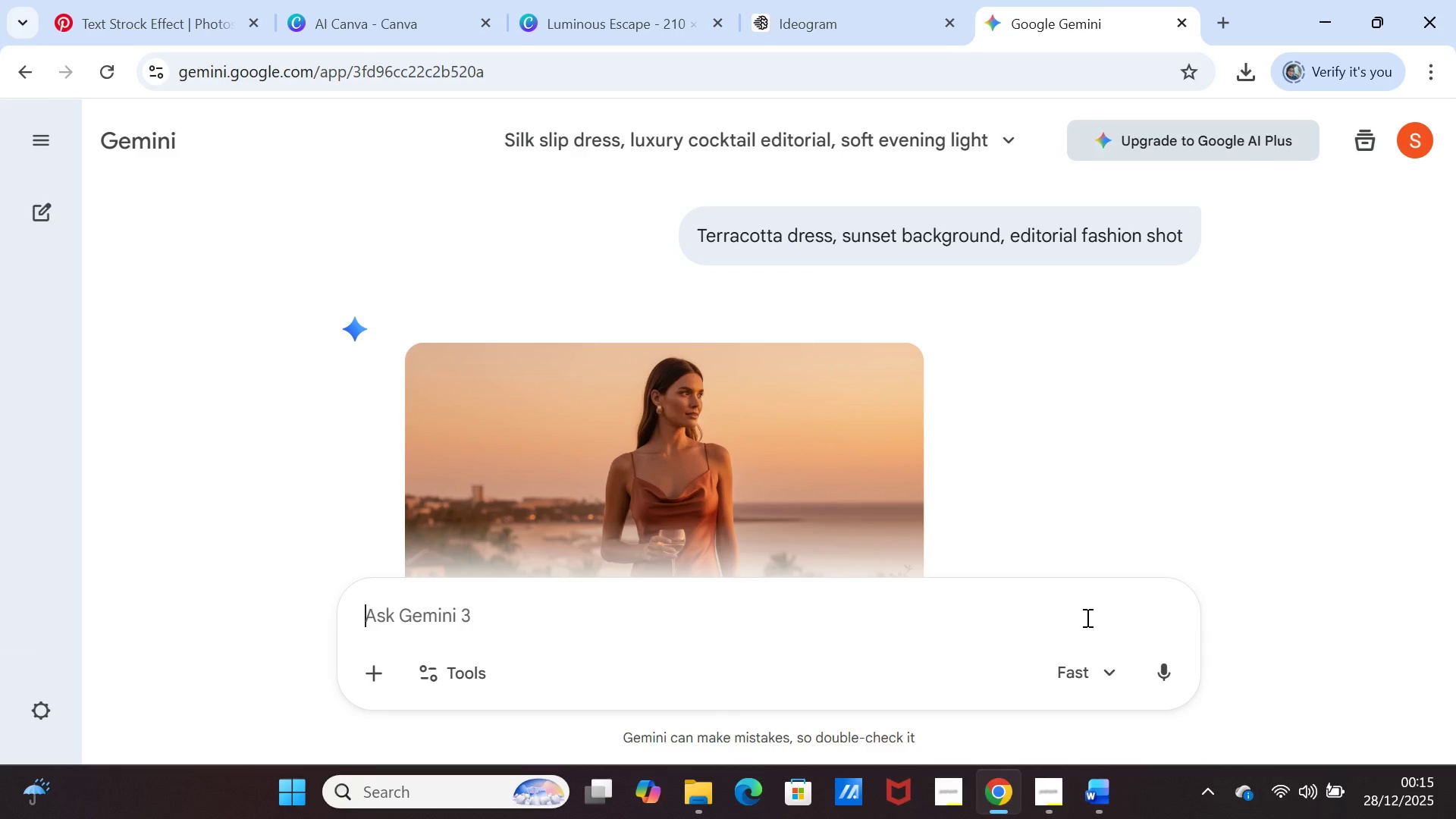 
scroll: coordinate [742, 441], scroll_direction: down, amount: 3.0
 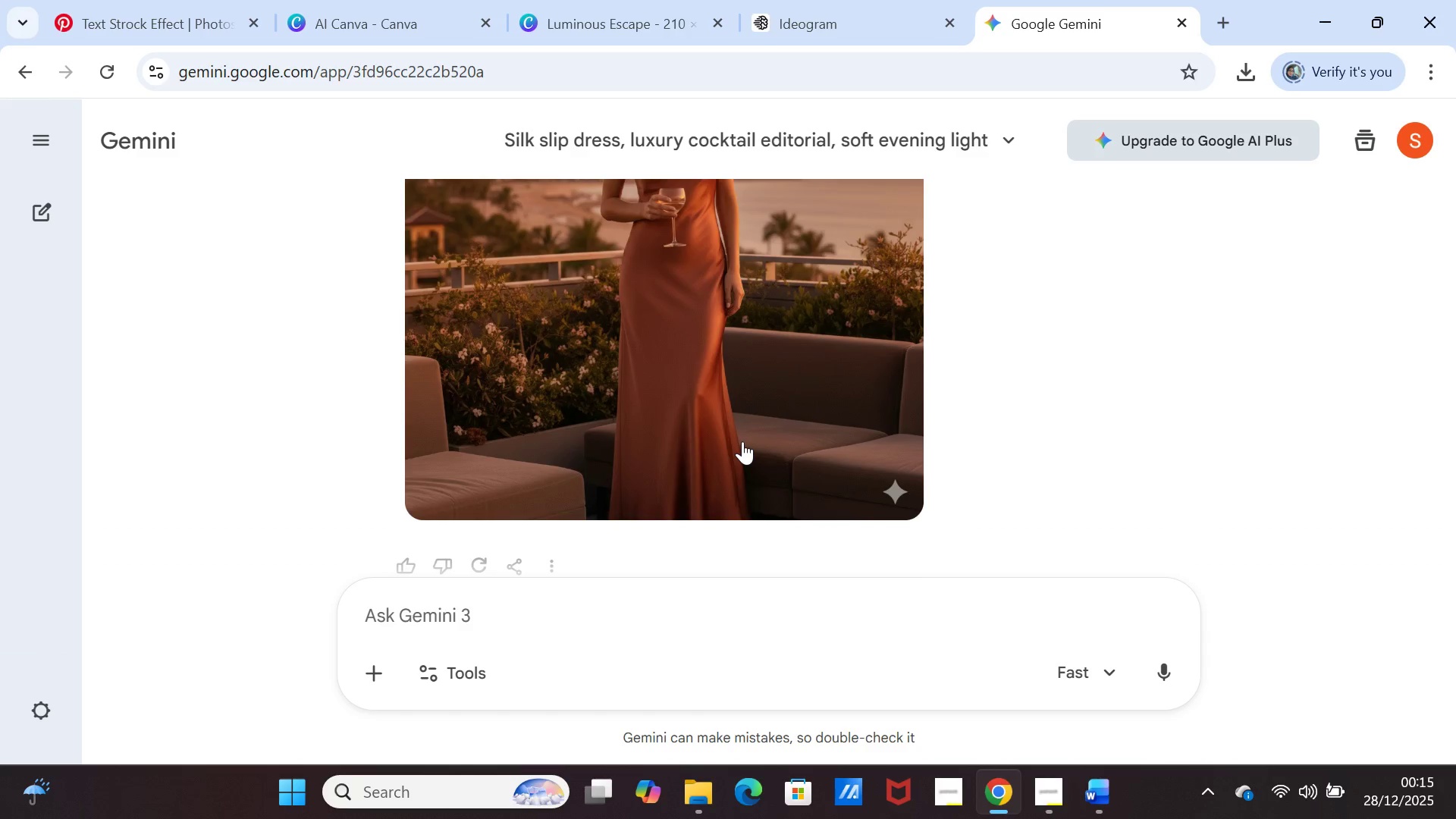 
scroll: coordinate [901, 406], scroll_direction: up, amount: 2.0
 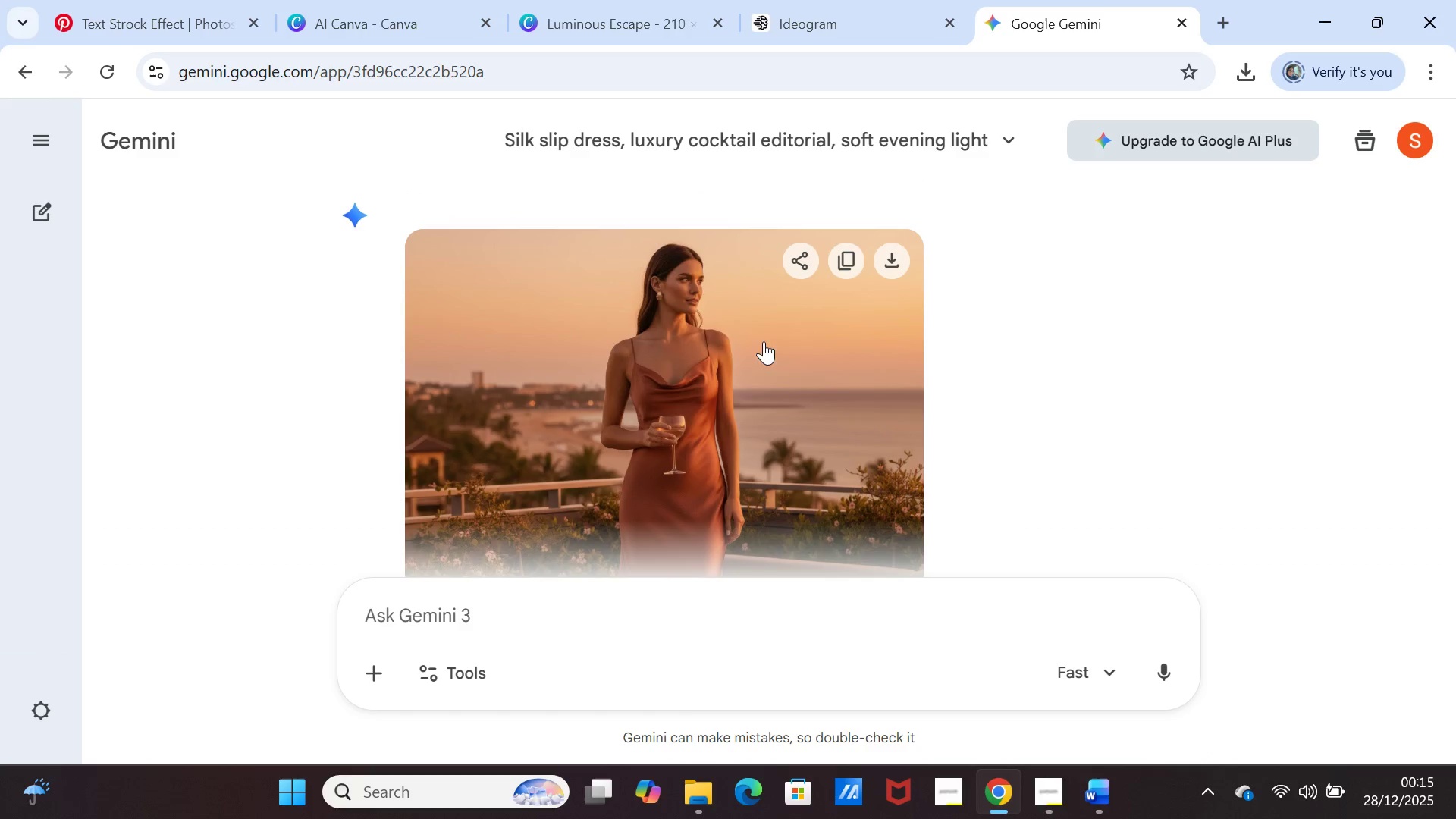 
scroll: coordinate [1035, 455], scroll_direction: none, amount: 0.0
 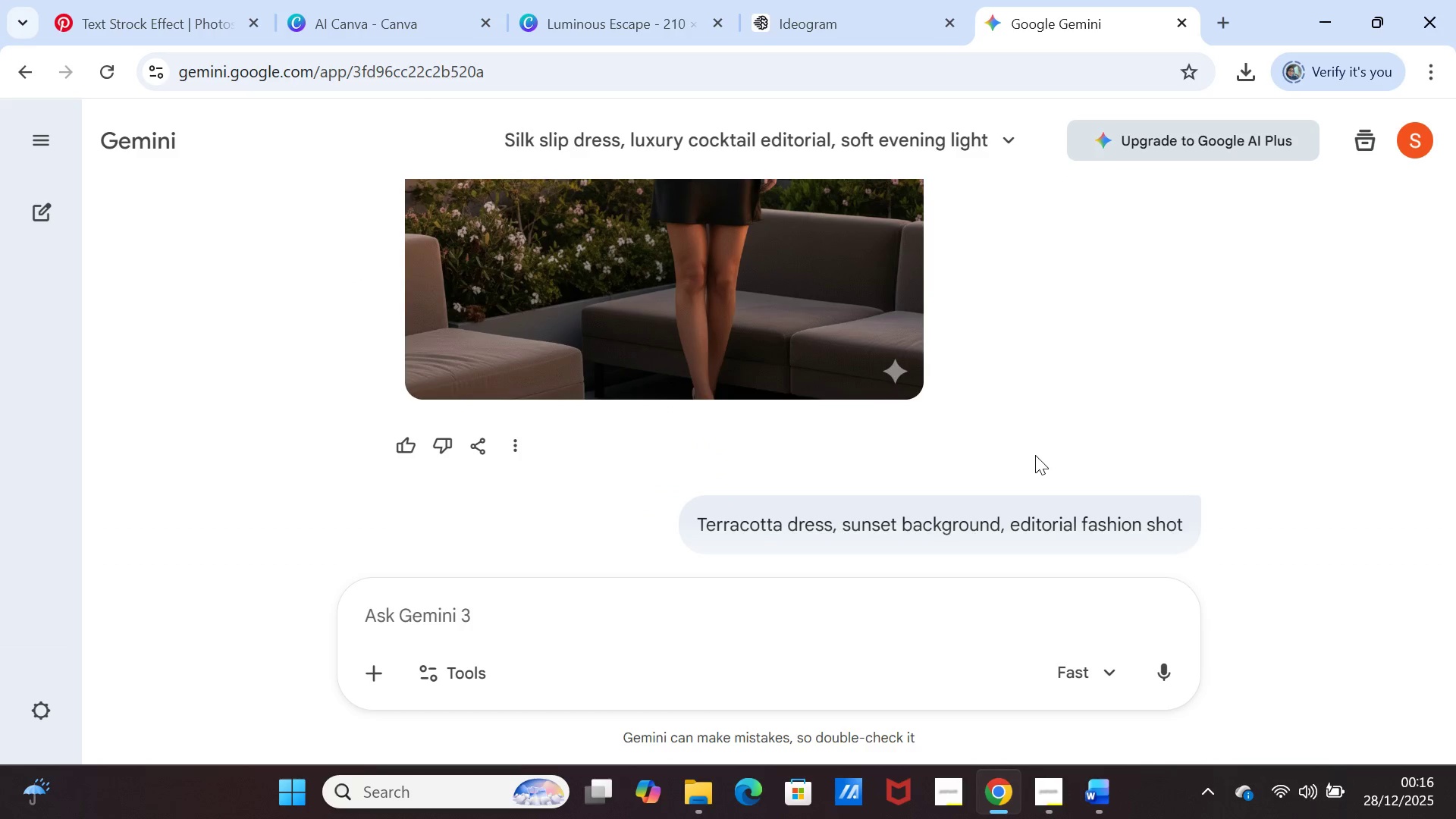 
scroll: coordinate [1035, 455], scroll_direction: down, amount: 4.0
 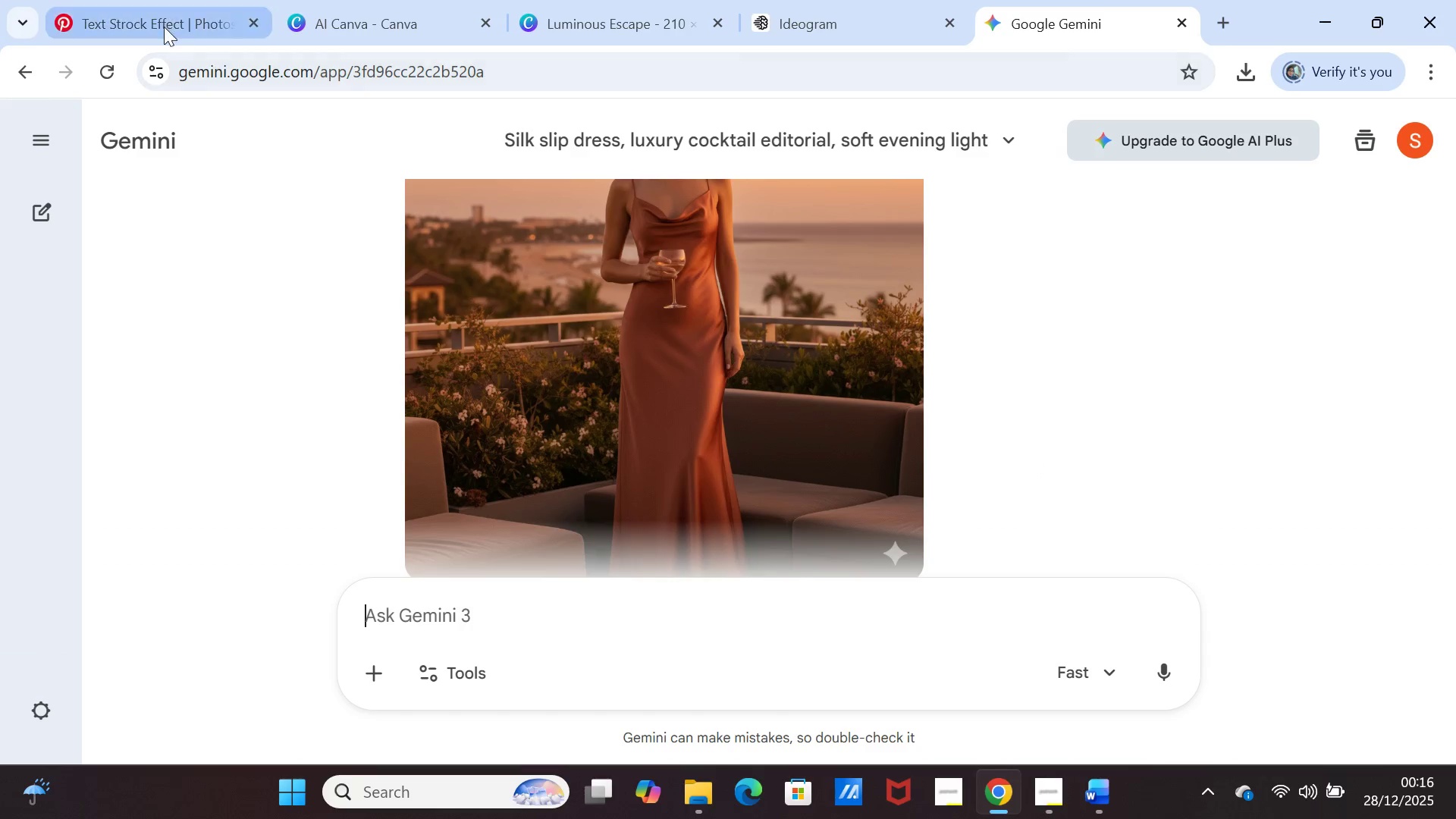 
left_click([332, 7])
 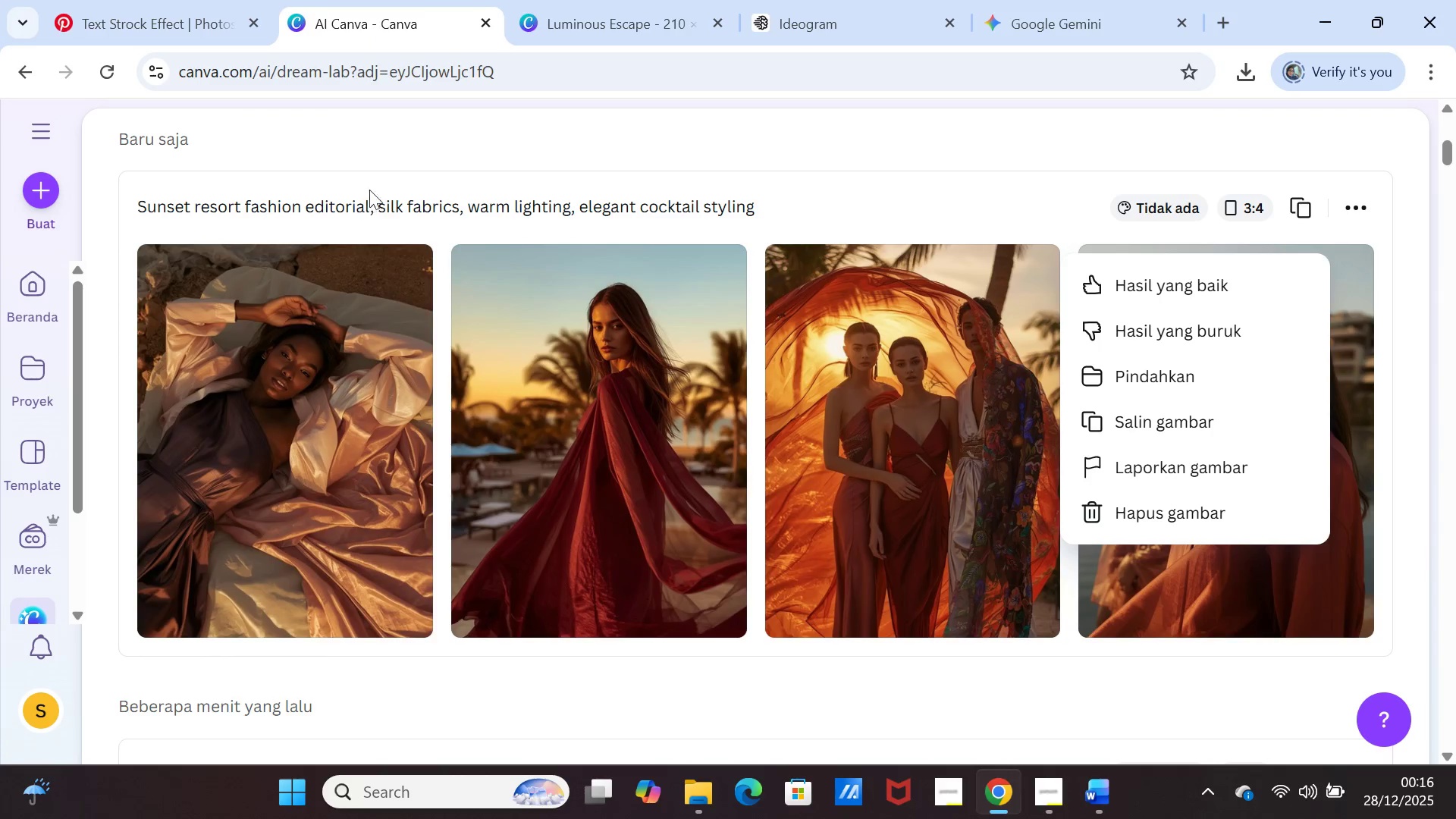 
scroll: coordinate [461, 221], scroll_direction: up, amount: 6.0
 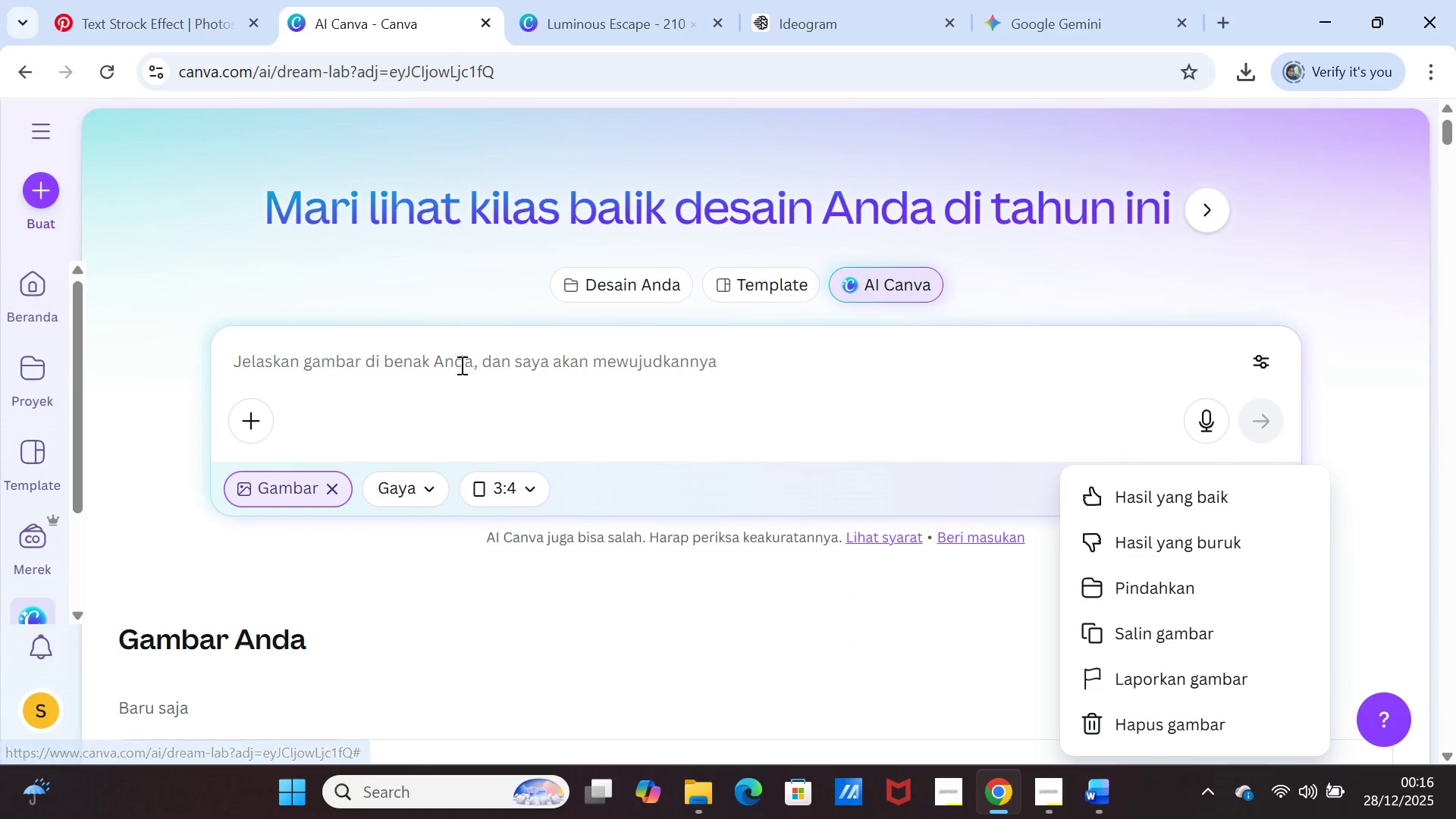 
left_click([460, 365])
 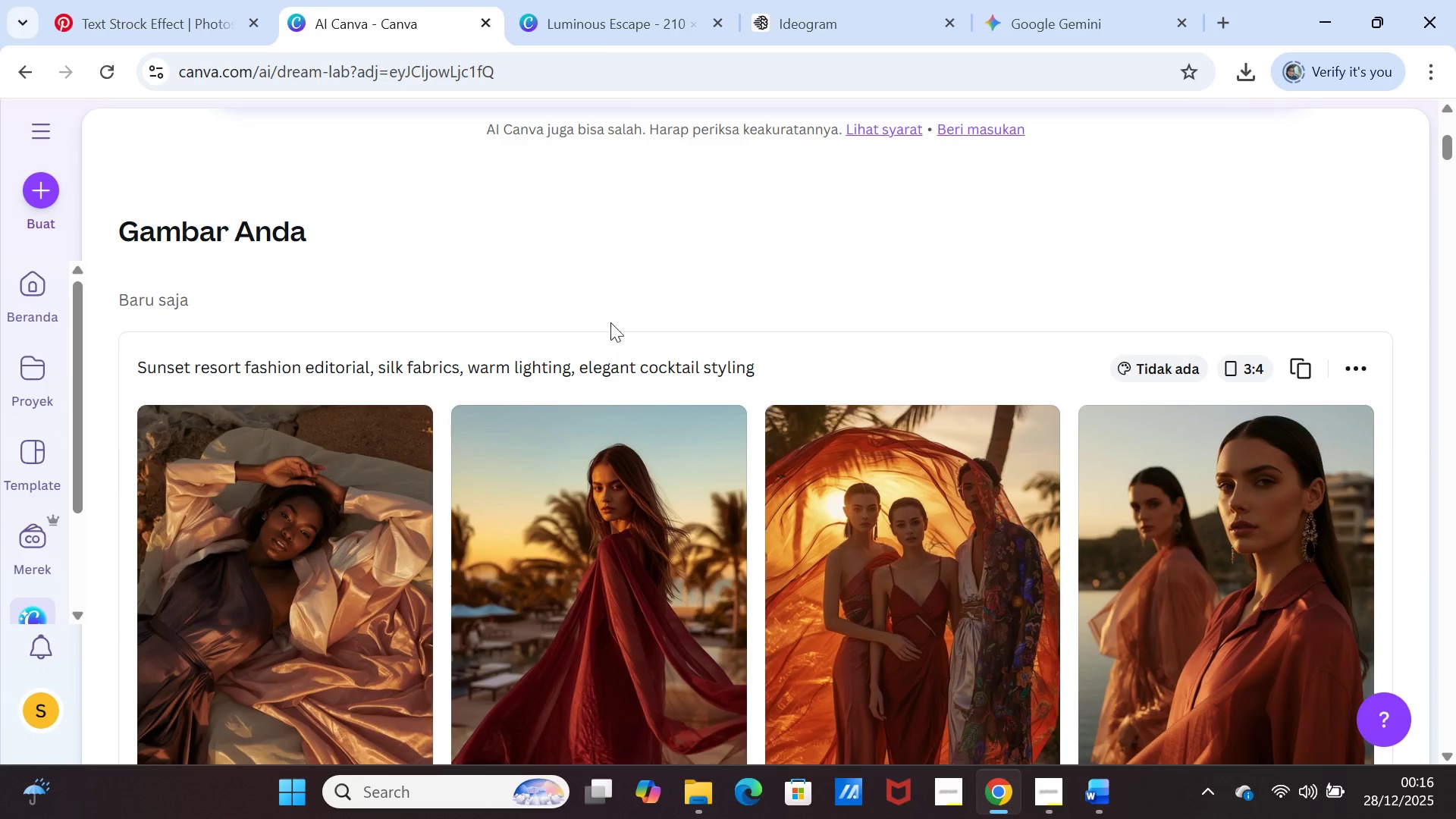 
left_click([513, 366])
 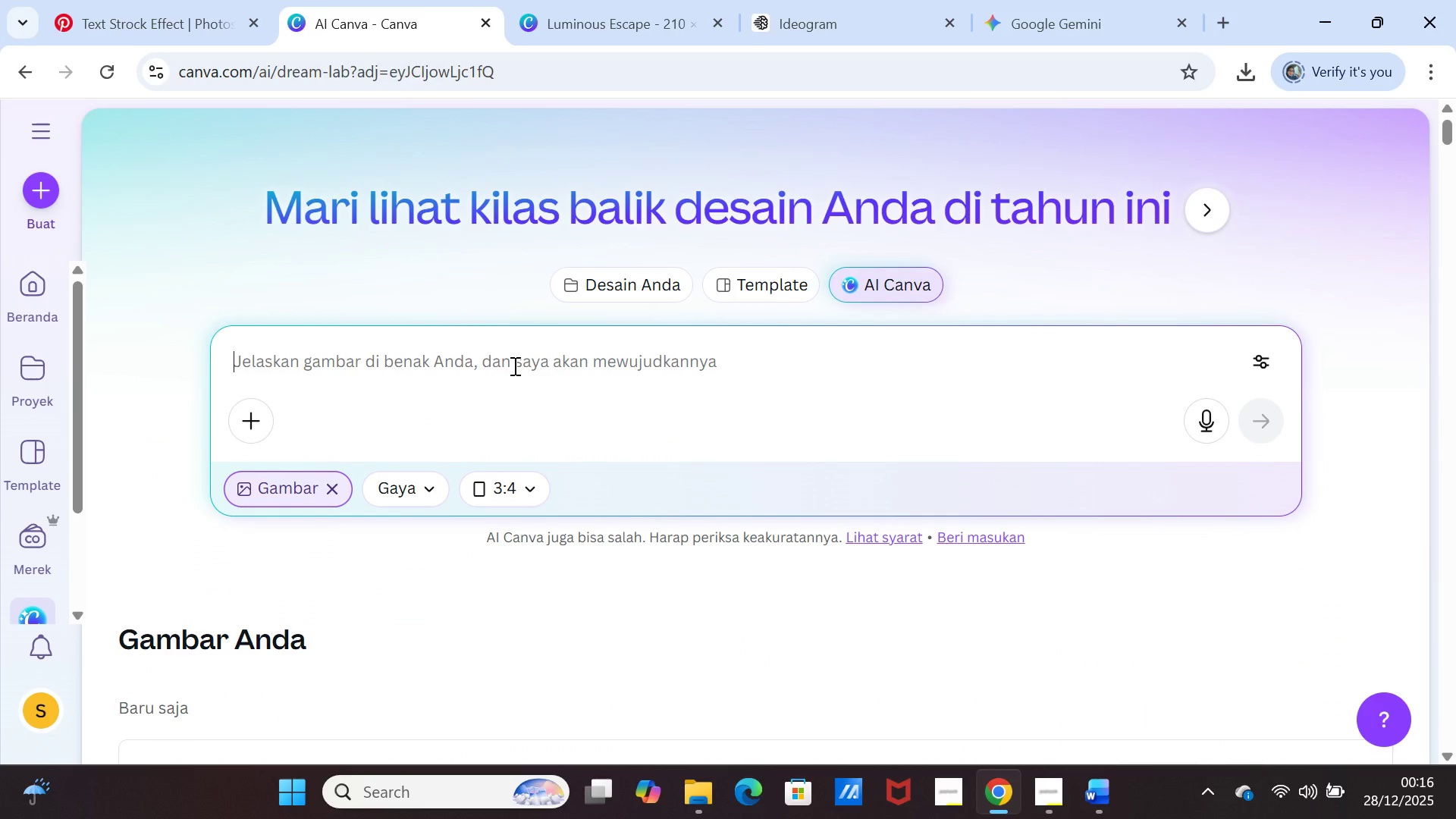 
scroll: coordinate [614, 328], scroll_direction: up, amount: 4.0
 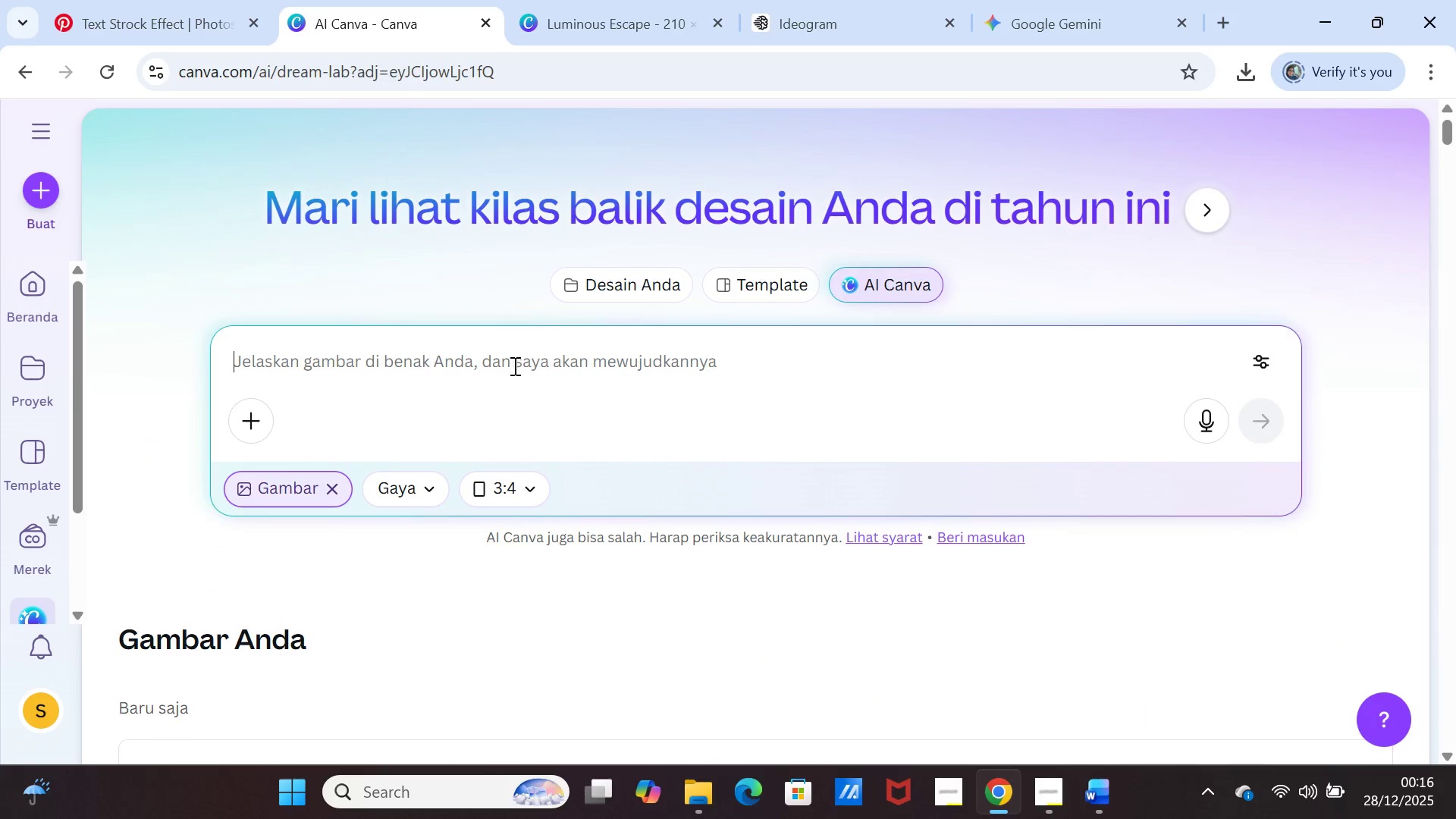 
key(Control+V)
 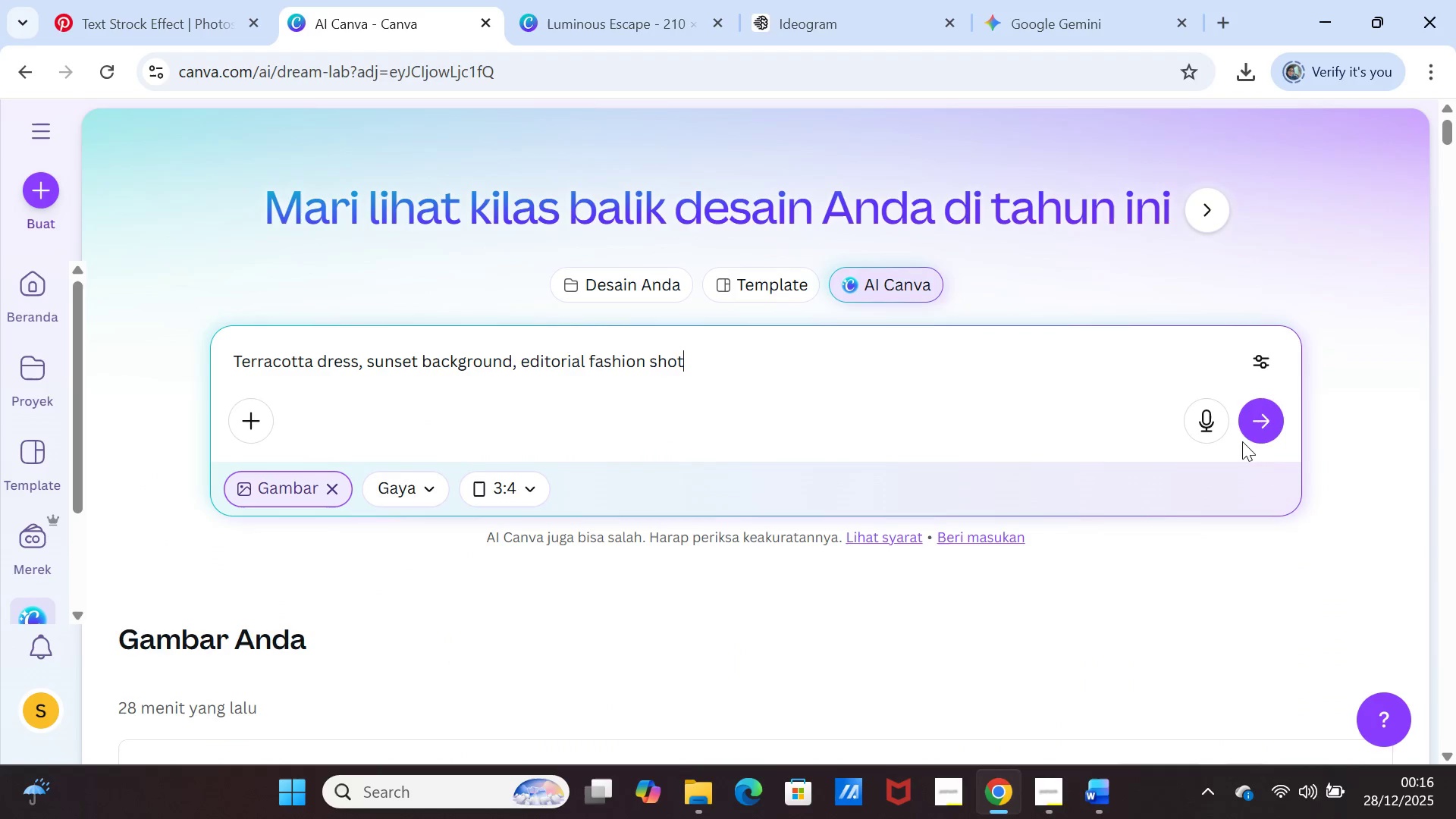 
left_click([1253, 423])
 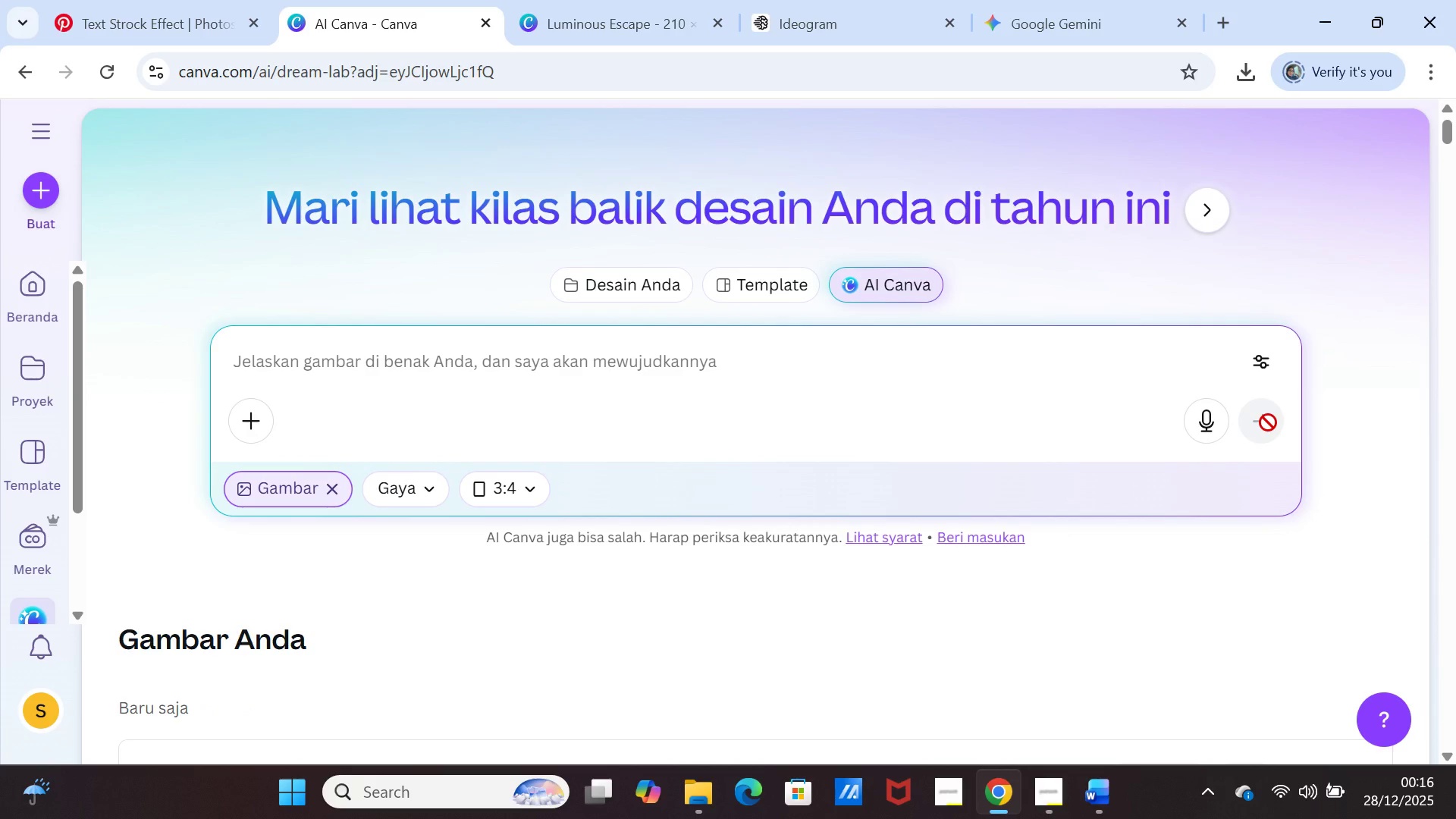 
scroll: coordinate [1049, 497], scroll_direction: down, amount: 5.0
 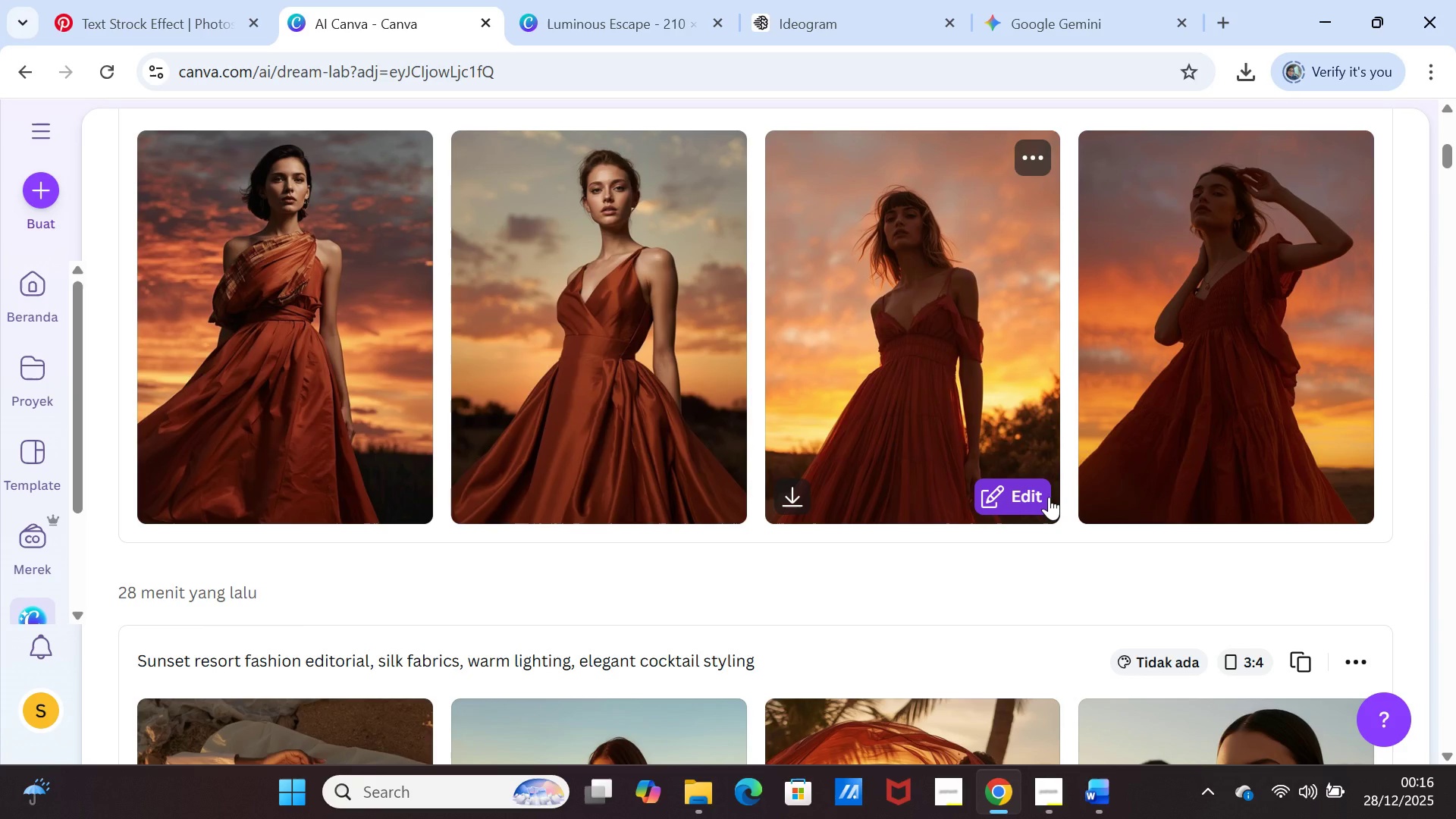 
wait(12.02)
 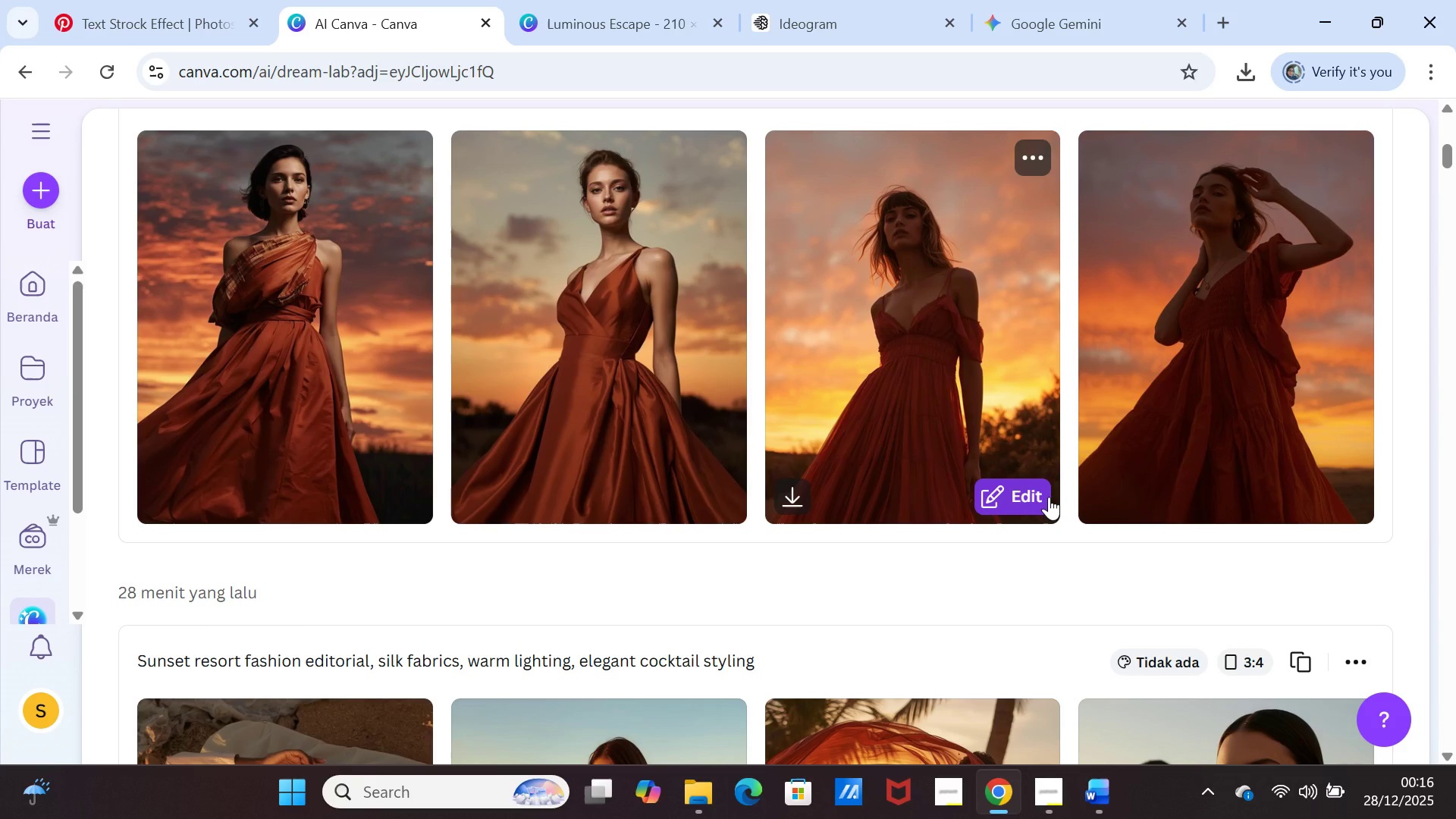 
left_click([713, 163])
 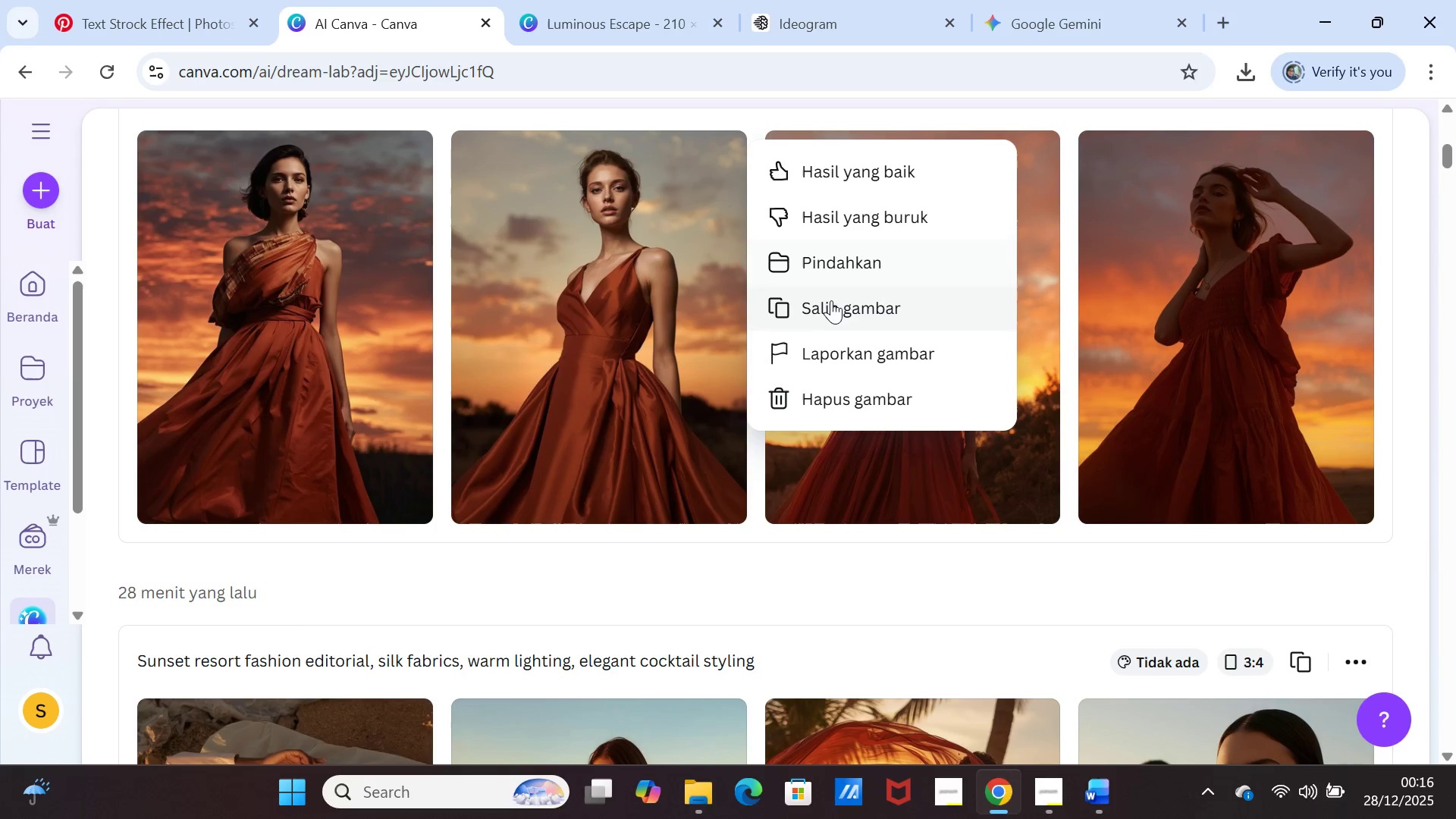 
left_click([827, 306])
 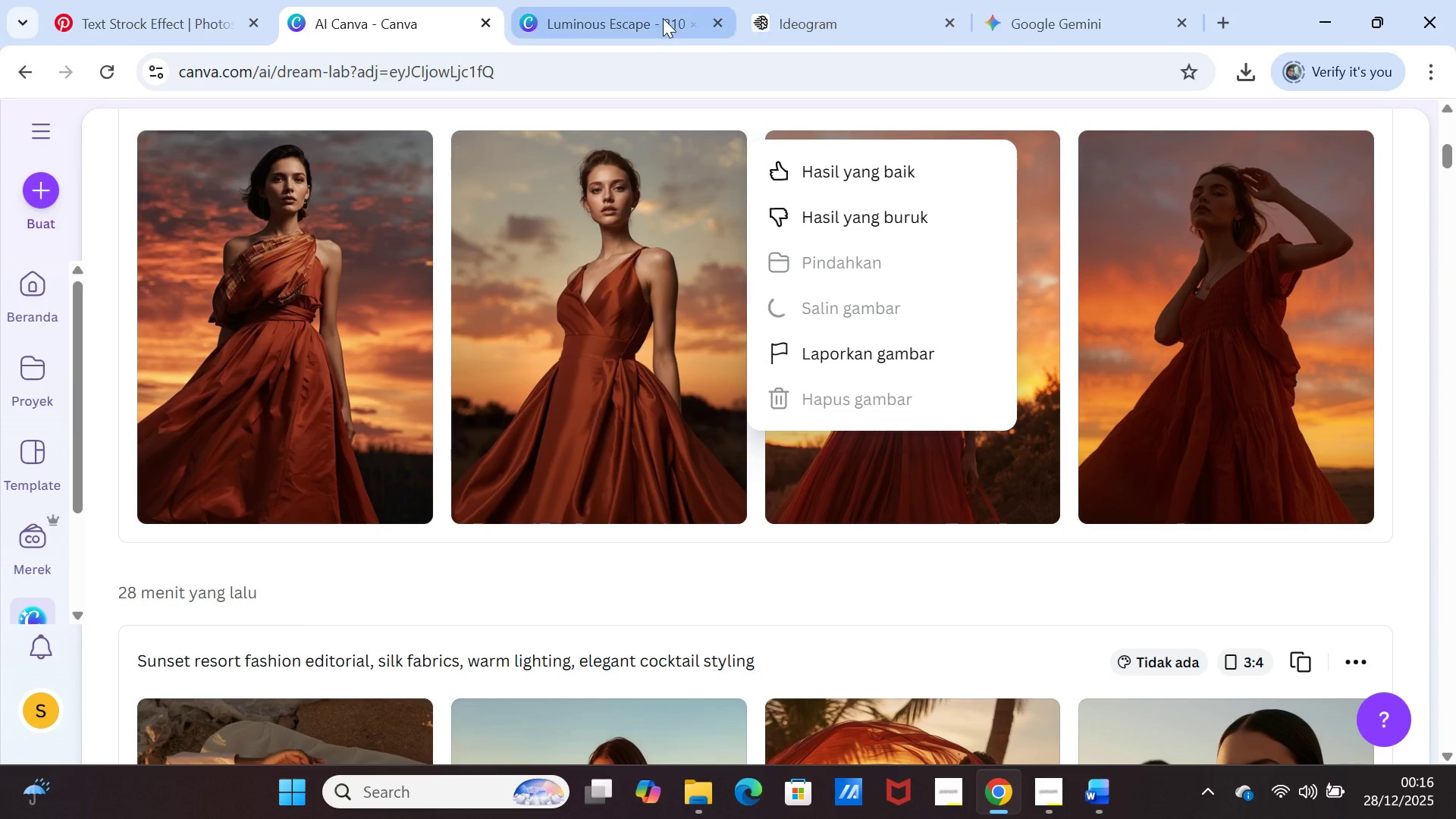 
left_click([645, 13])
 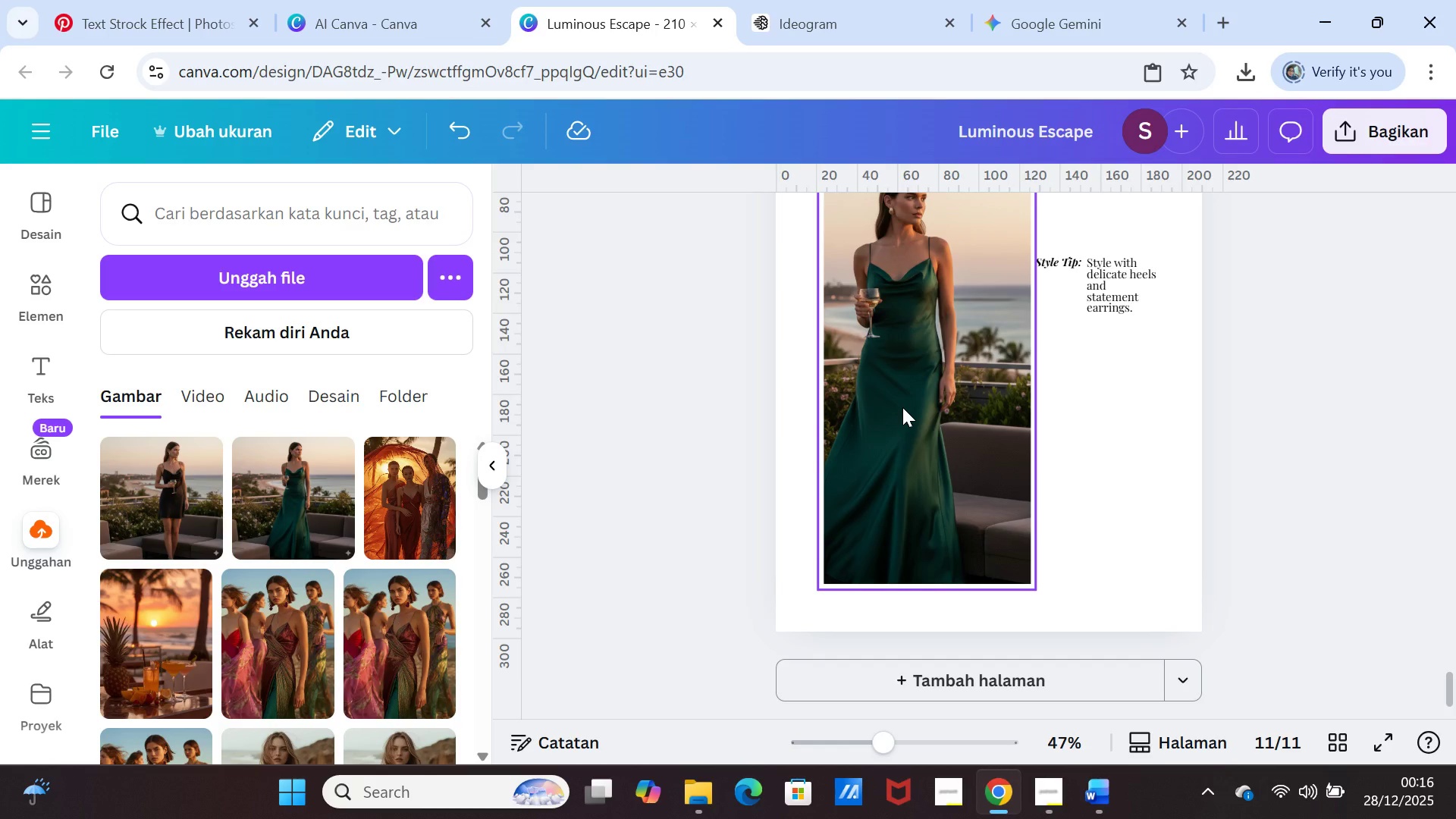 
left_click([902, 407])
 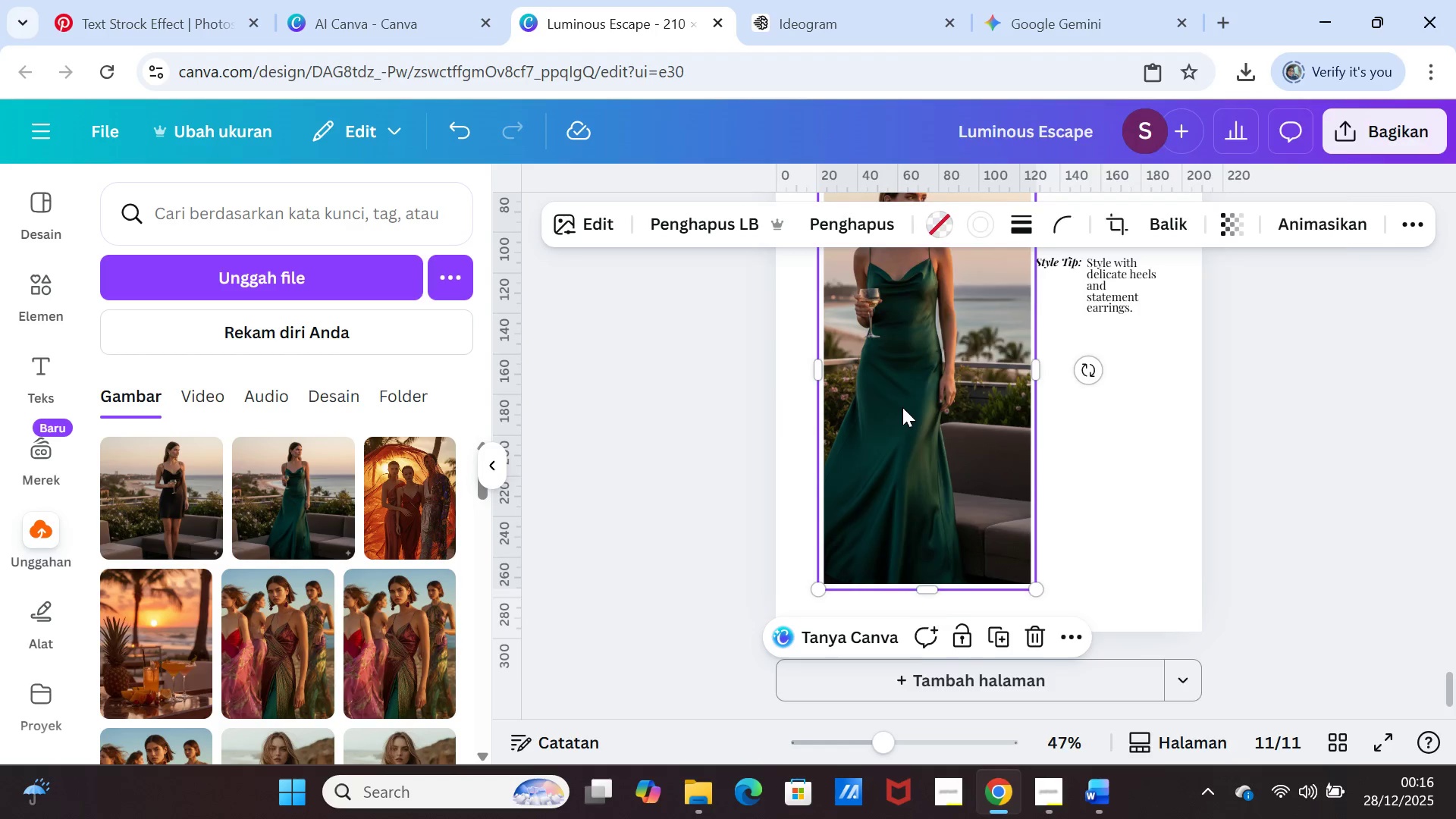 
right_click([902, 407])
 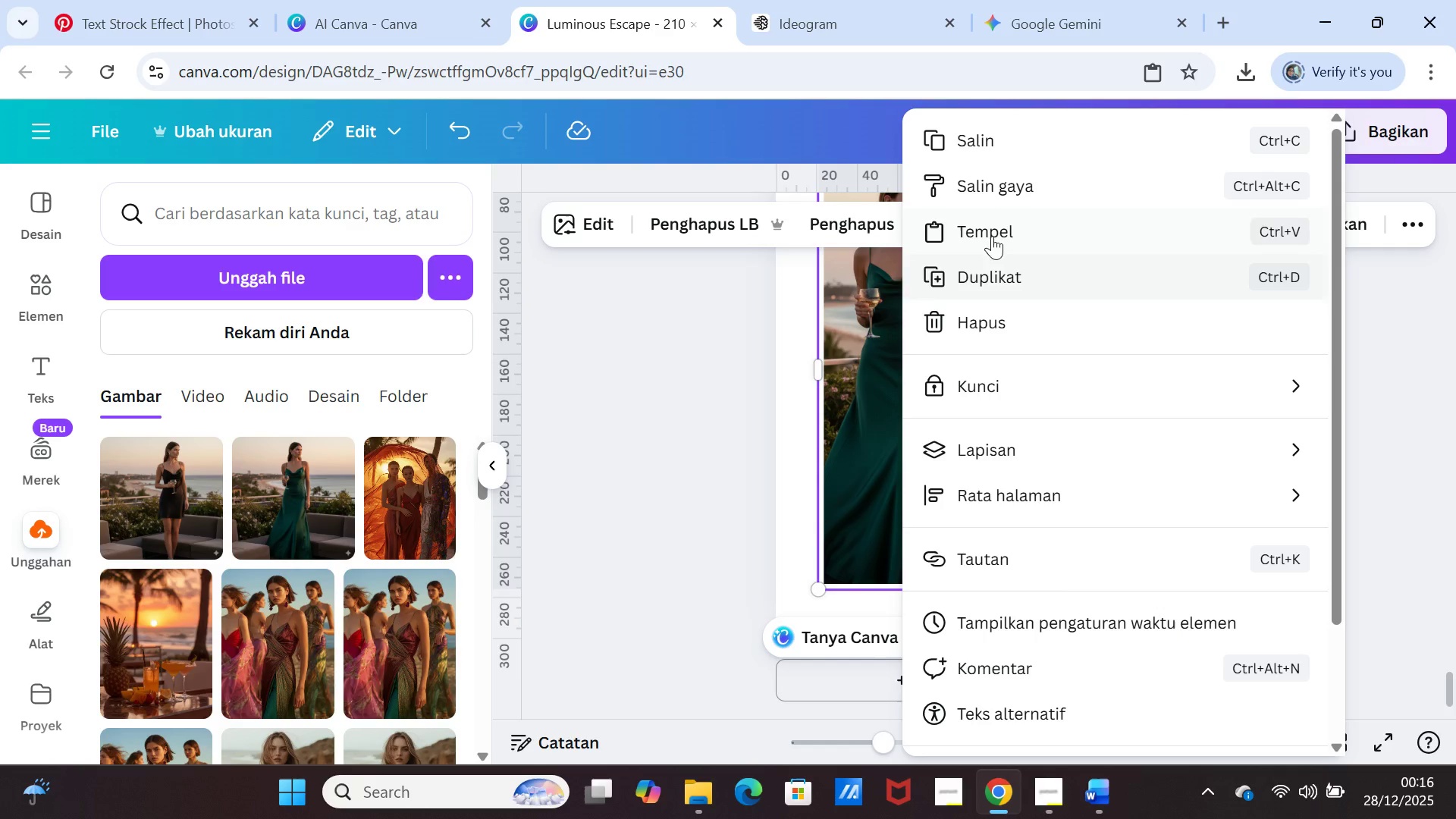 
left_click([993, 231])
 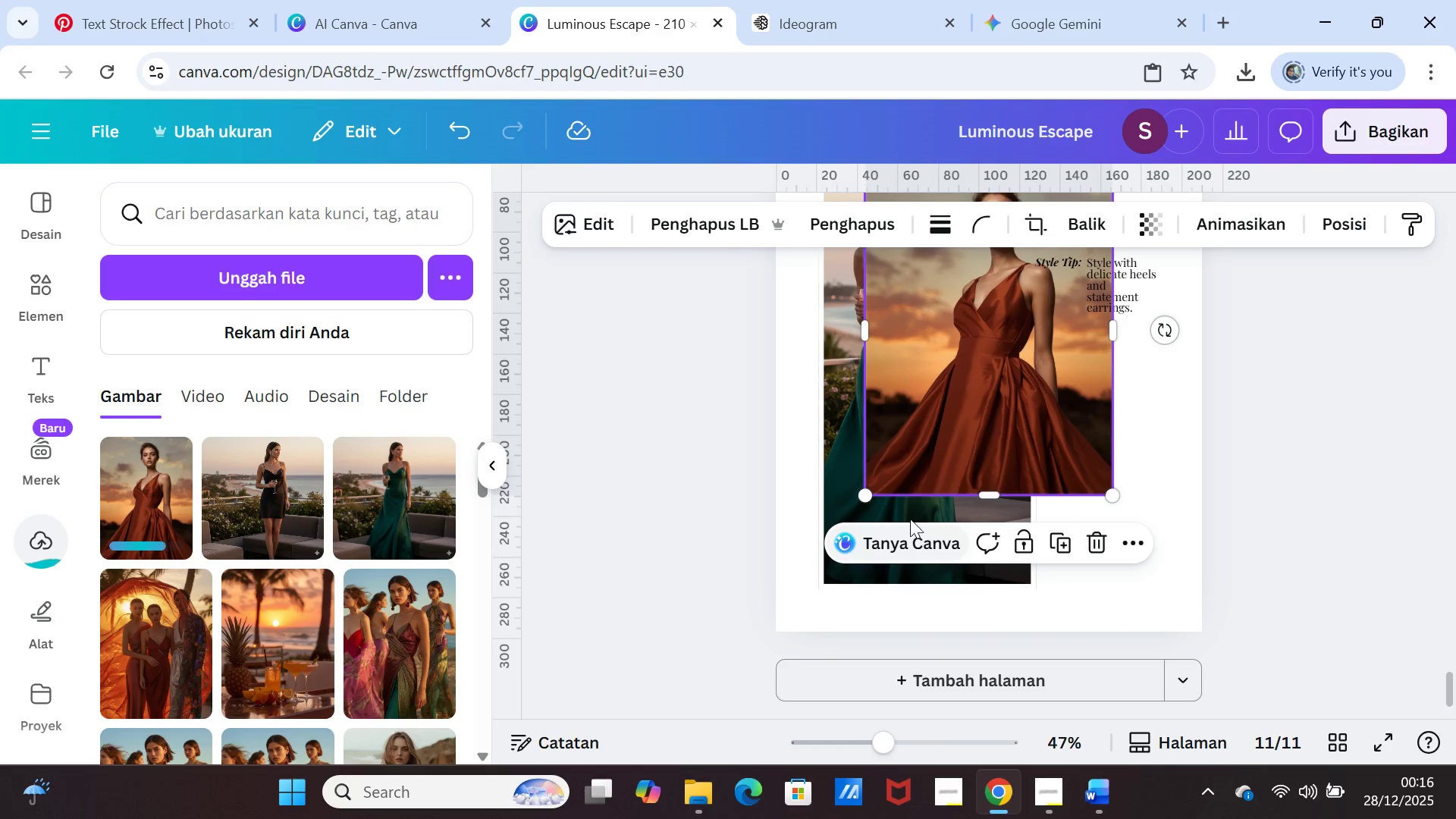 
left_click([838, 499])
 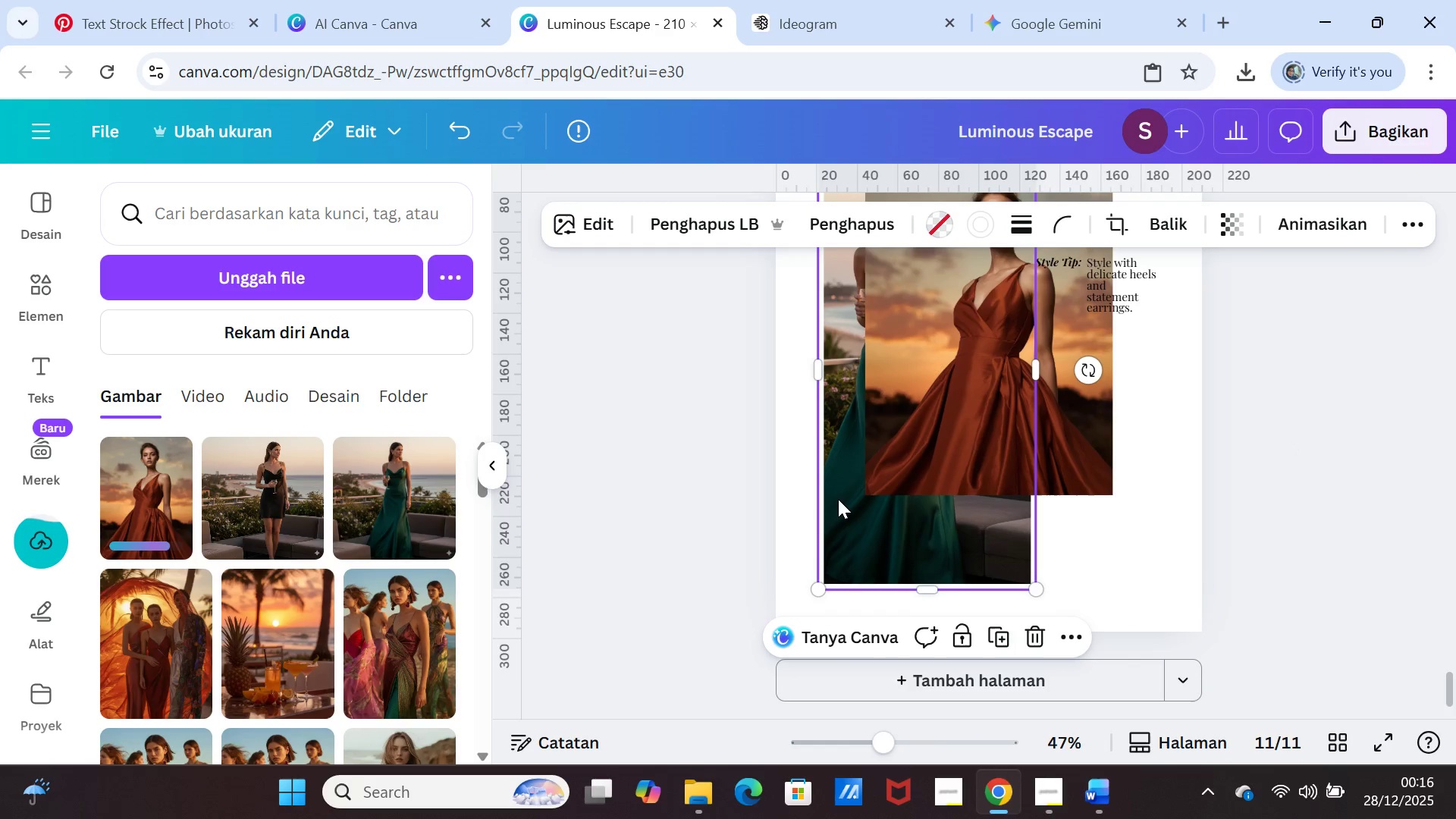 
key(Delete)
 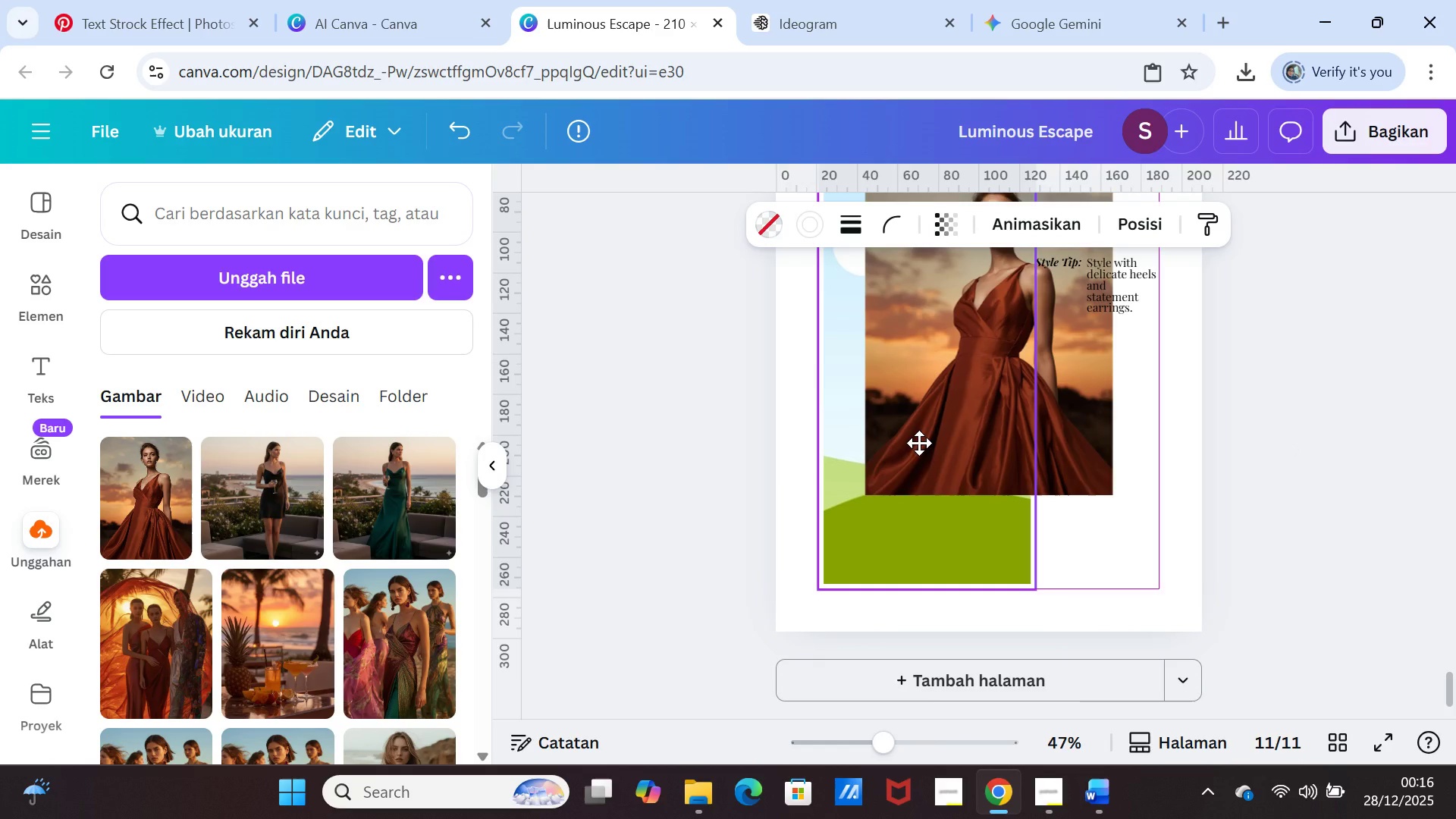 
left_click([954, 407])
 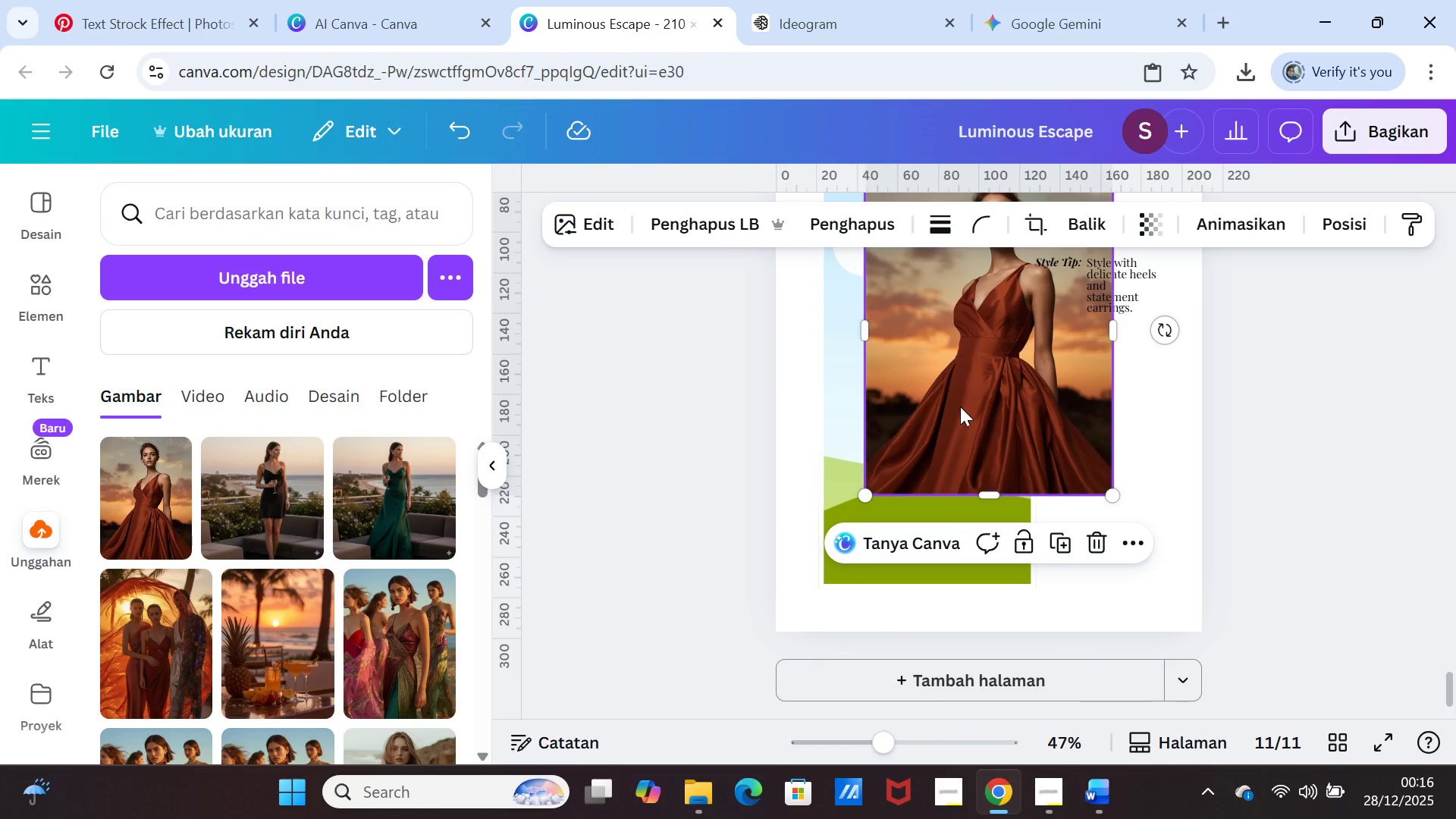 
left_click_drag(start_coordinate=[960, 406], to_coordinate=[934, 434])
 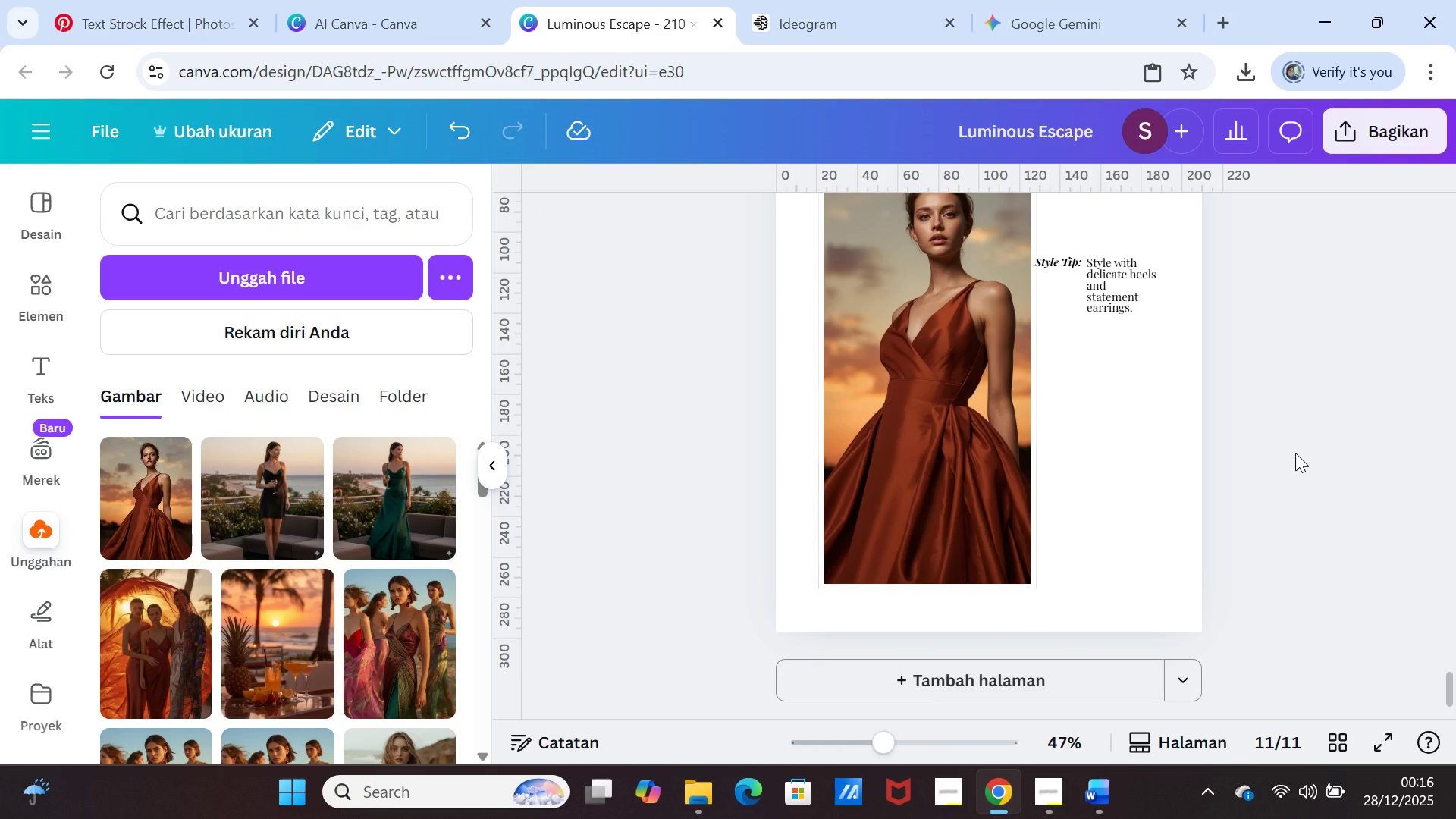 
left_click([1295, 453])
 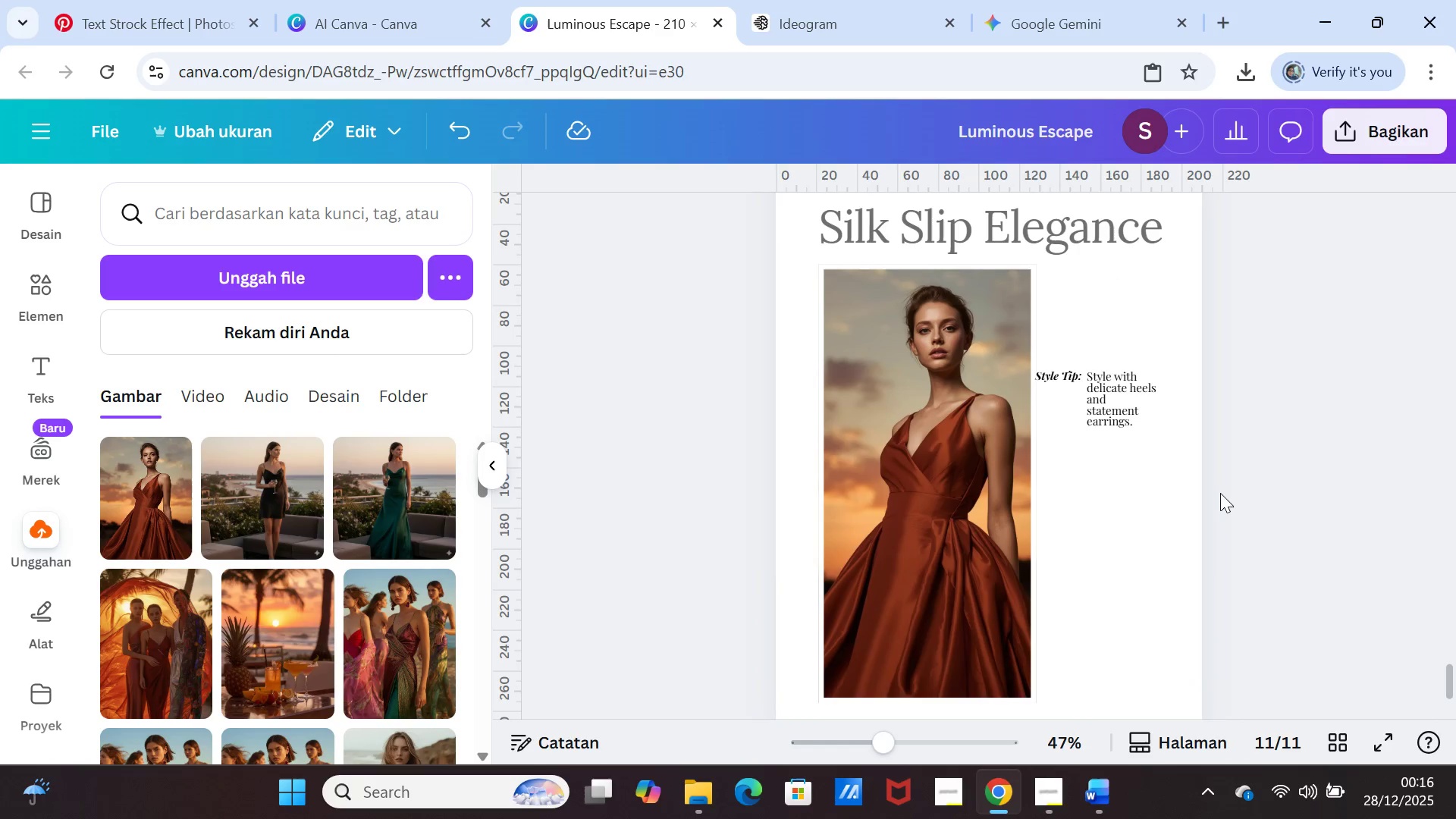 
scroll: coordinate [1220, 493], scroll_direction: up, amount: 1.0
 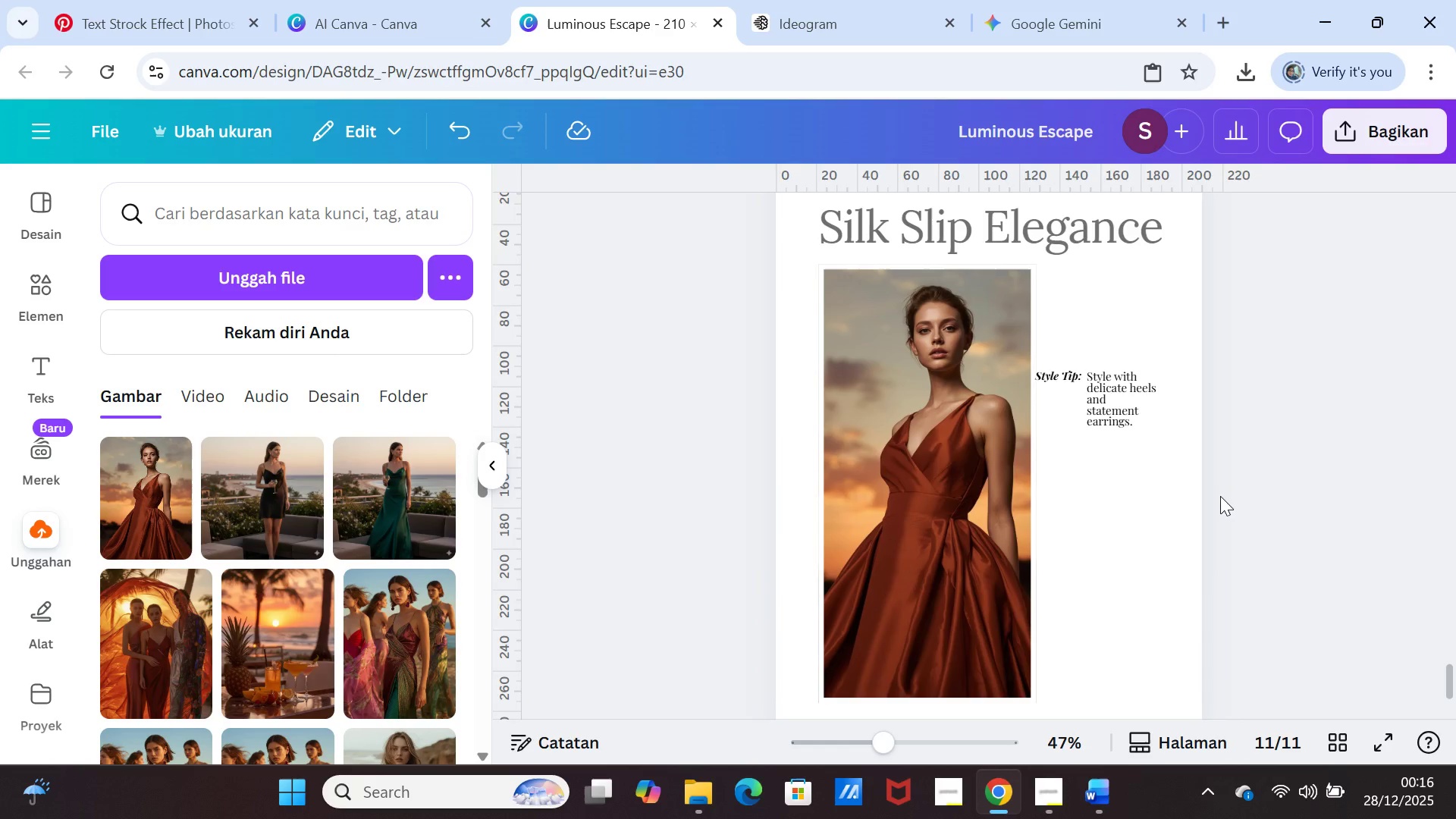 
scroll: coordinate [1220, 498], scroll_direction: down, amount: 2.0
 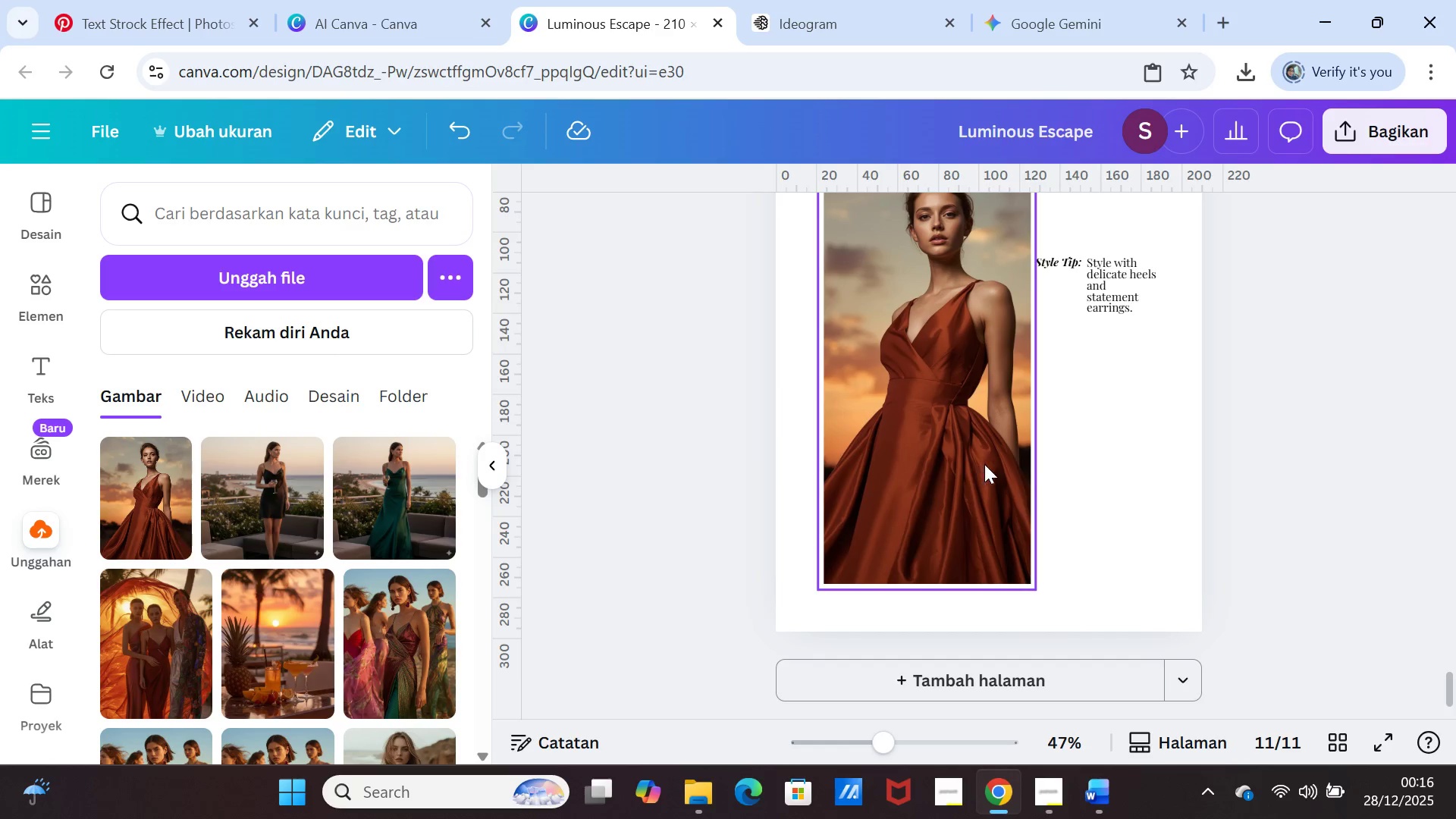 
scroll: coordinate [1209, 472], scroll_direction: up, amount: 3.0
 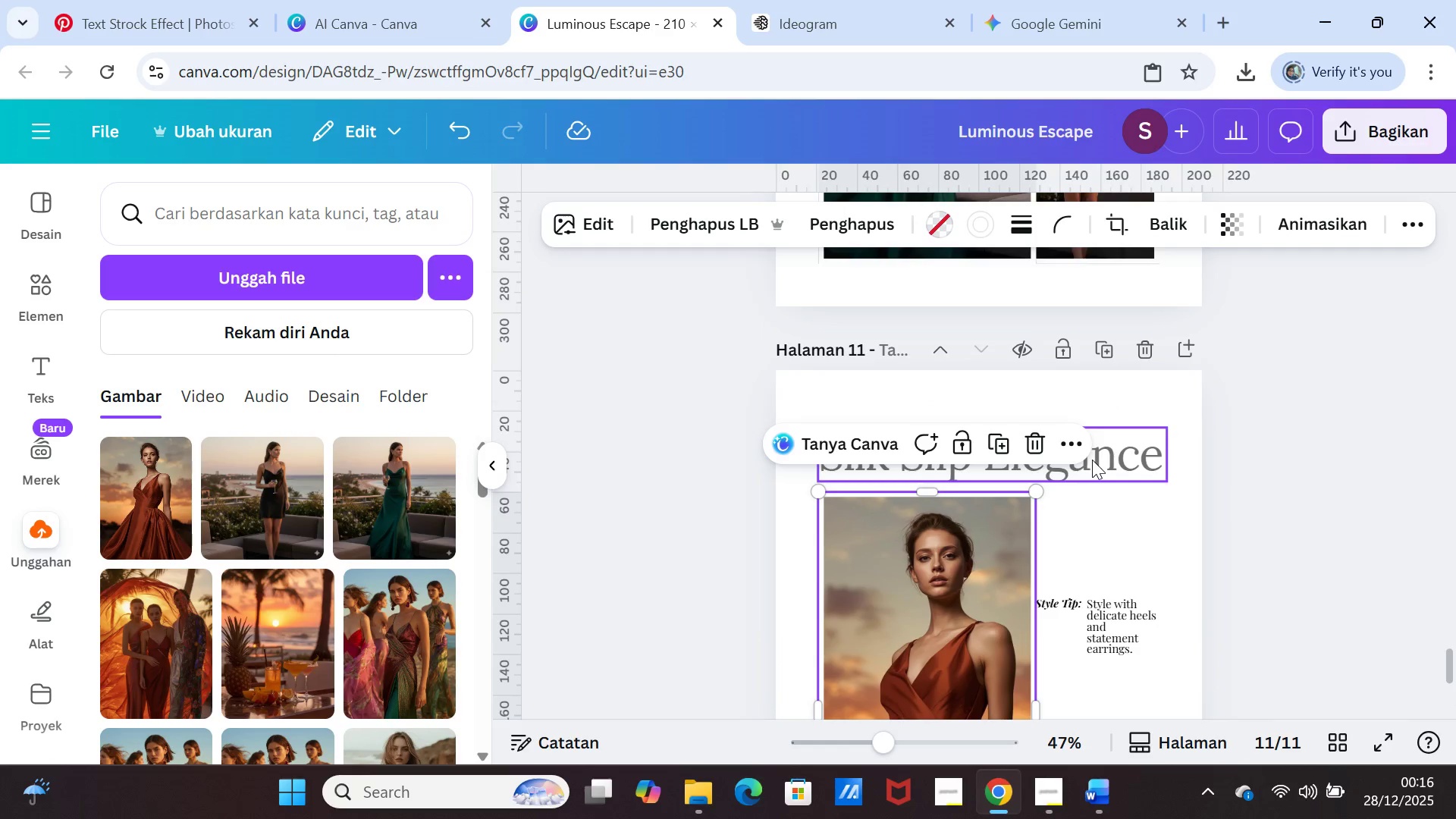 
left_click([1092, 460])
 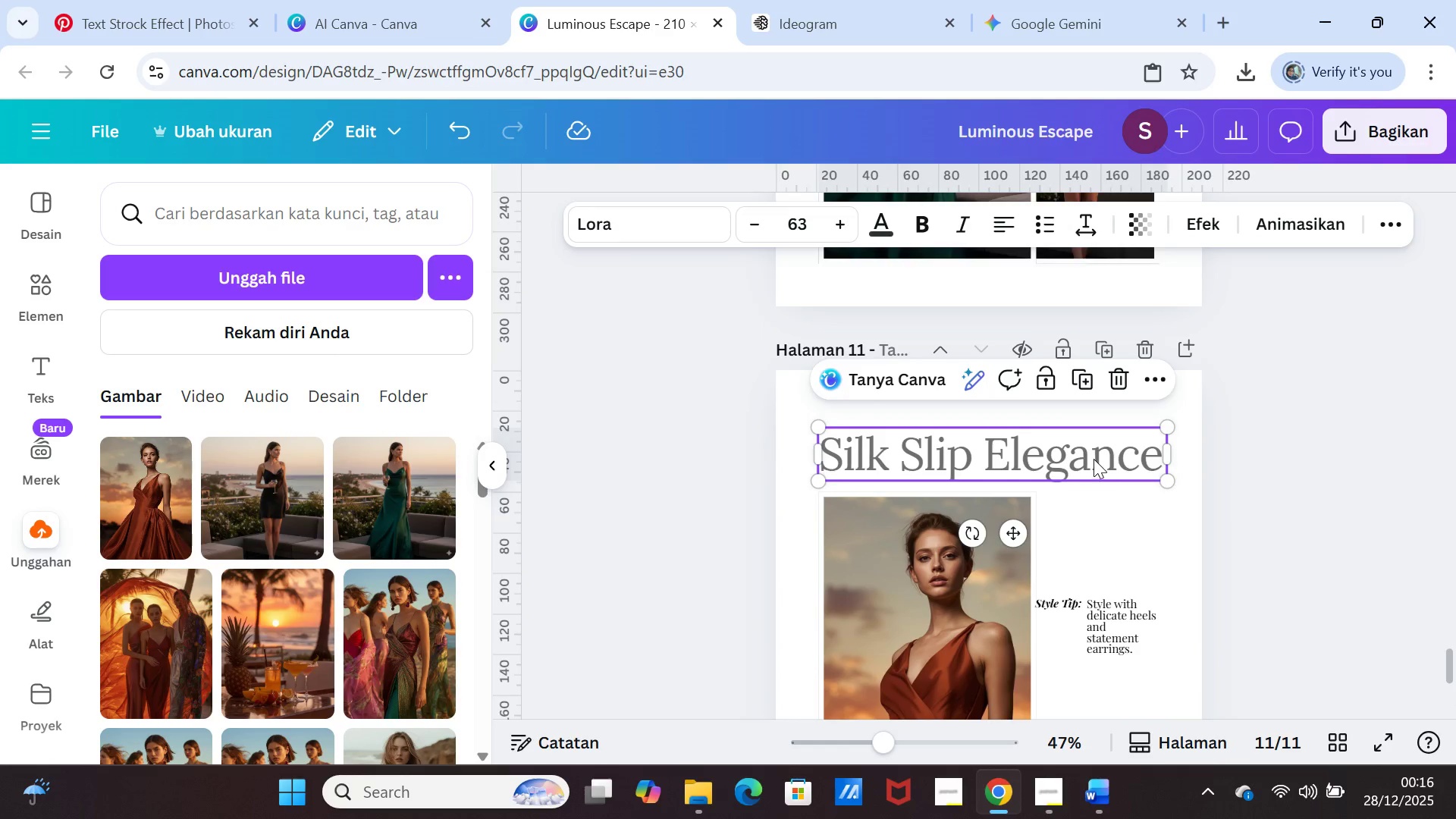 
left_click_drag(start_coordinate=[1093, 460], to_coordinate=[1094, 447])
 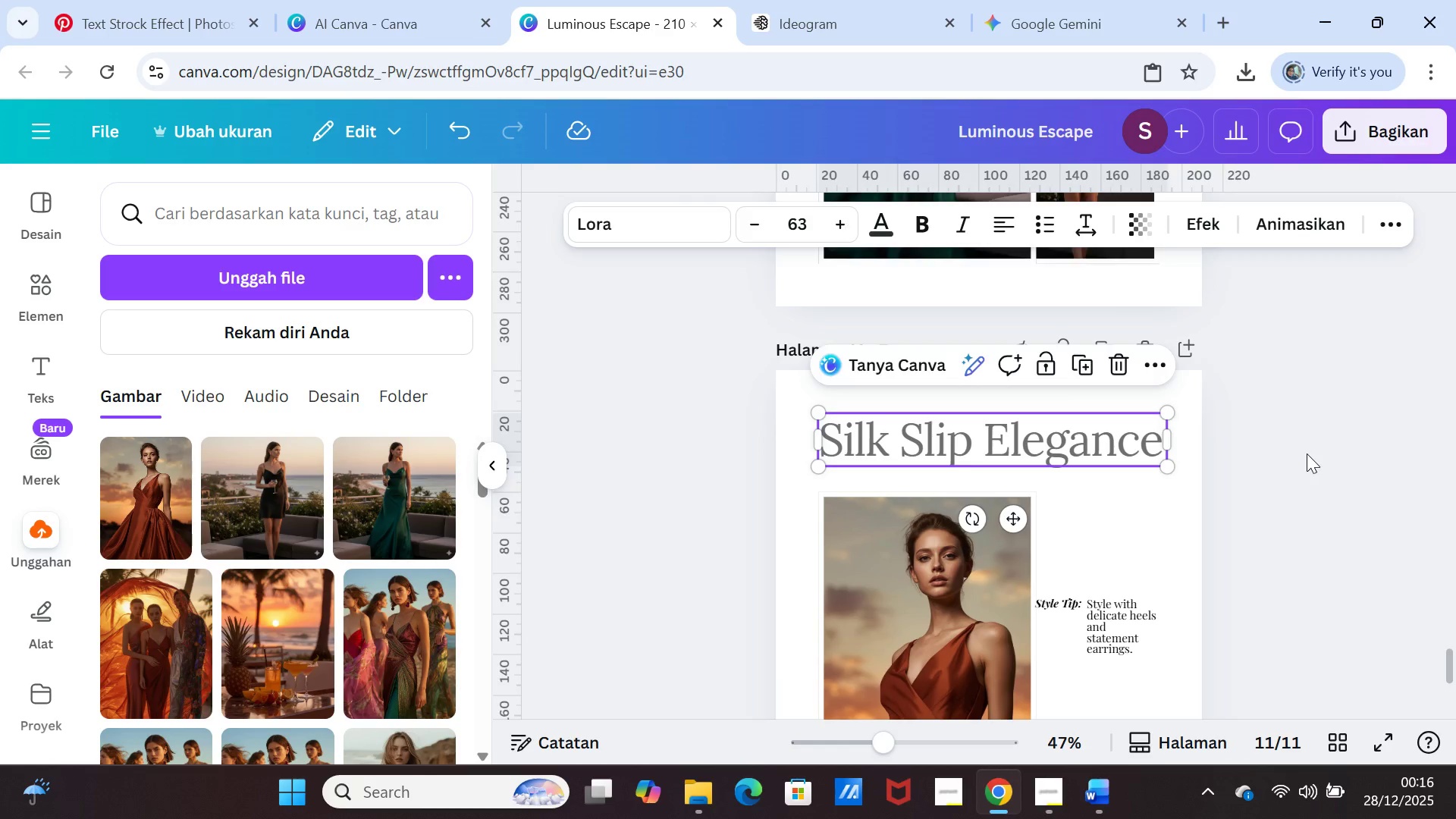 
left_click([1307, 453])
 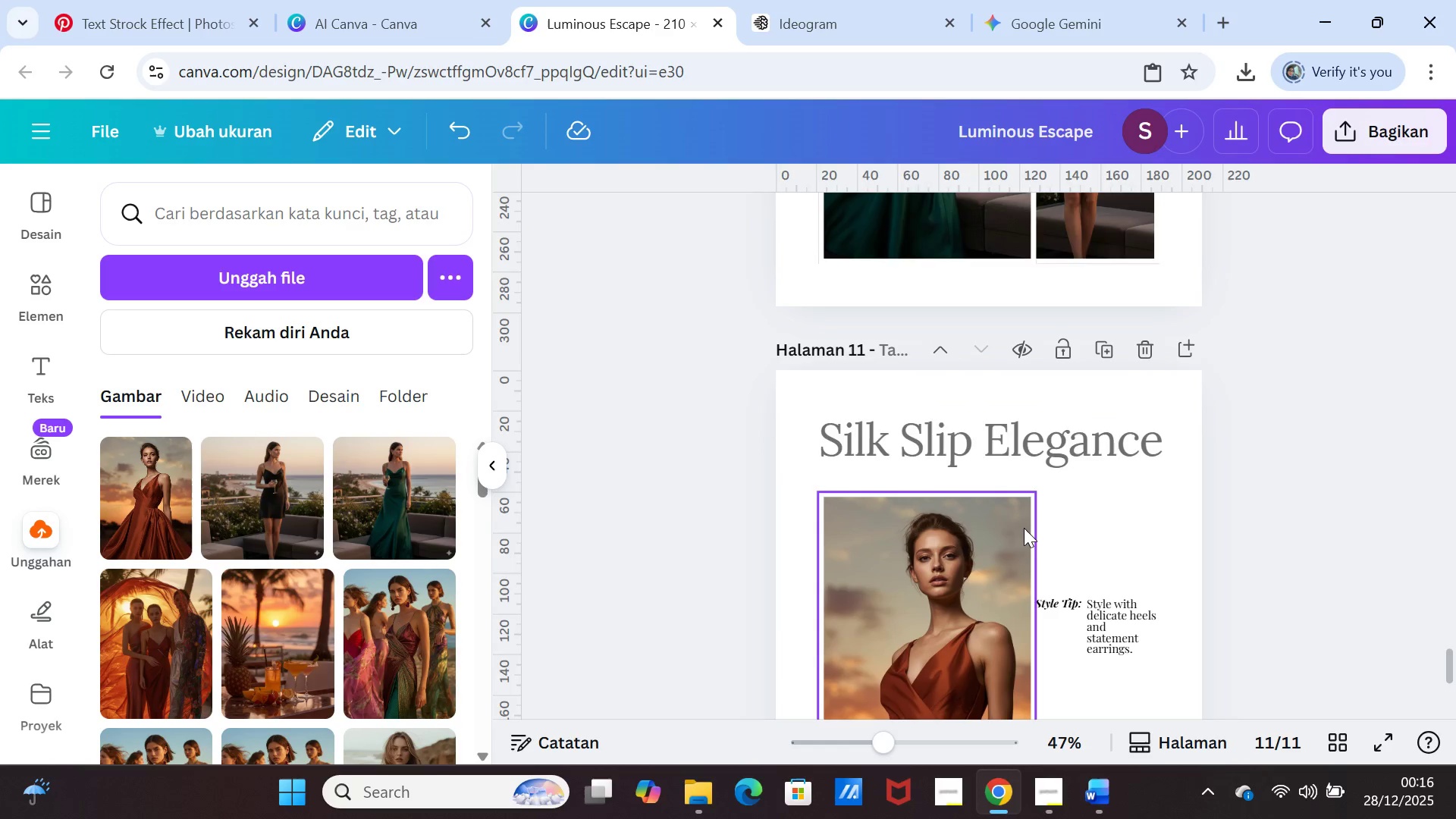 
left_click([1024, 528])
 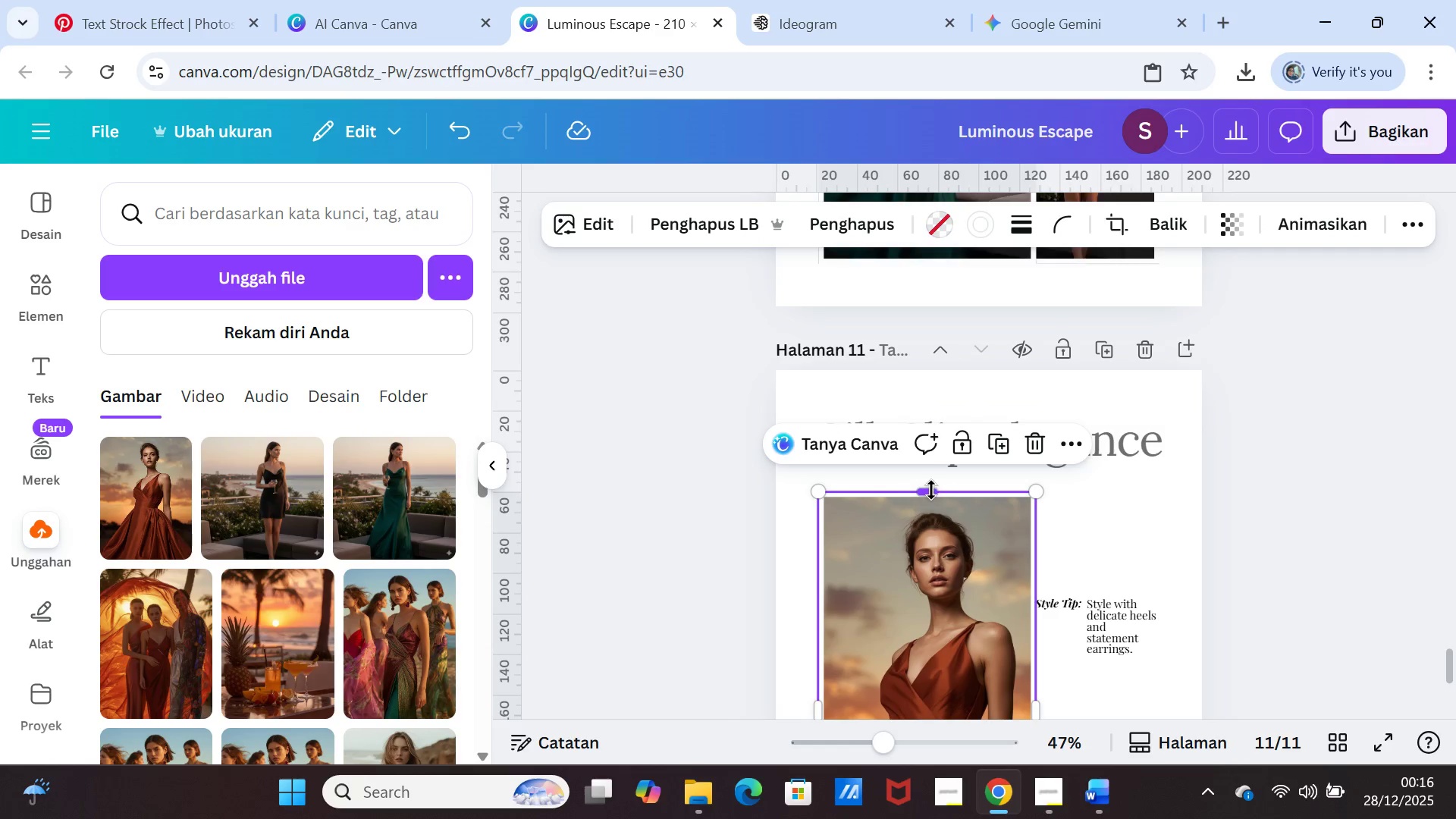 
left_click_drag(start_coordinate=[931, 490], to_coordinate=[930, 469])
 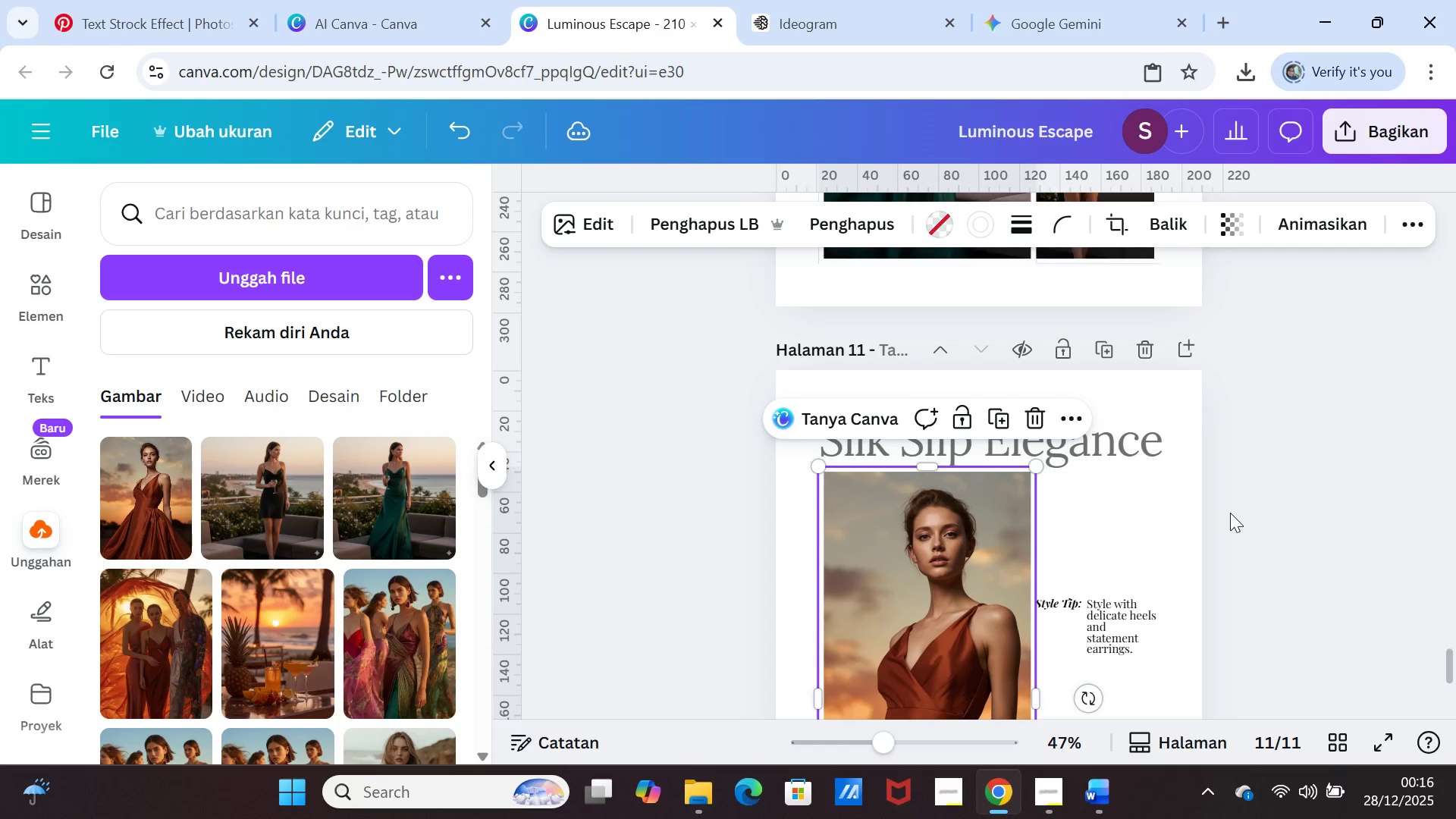 
left_click([1230, 513])
 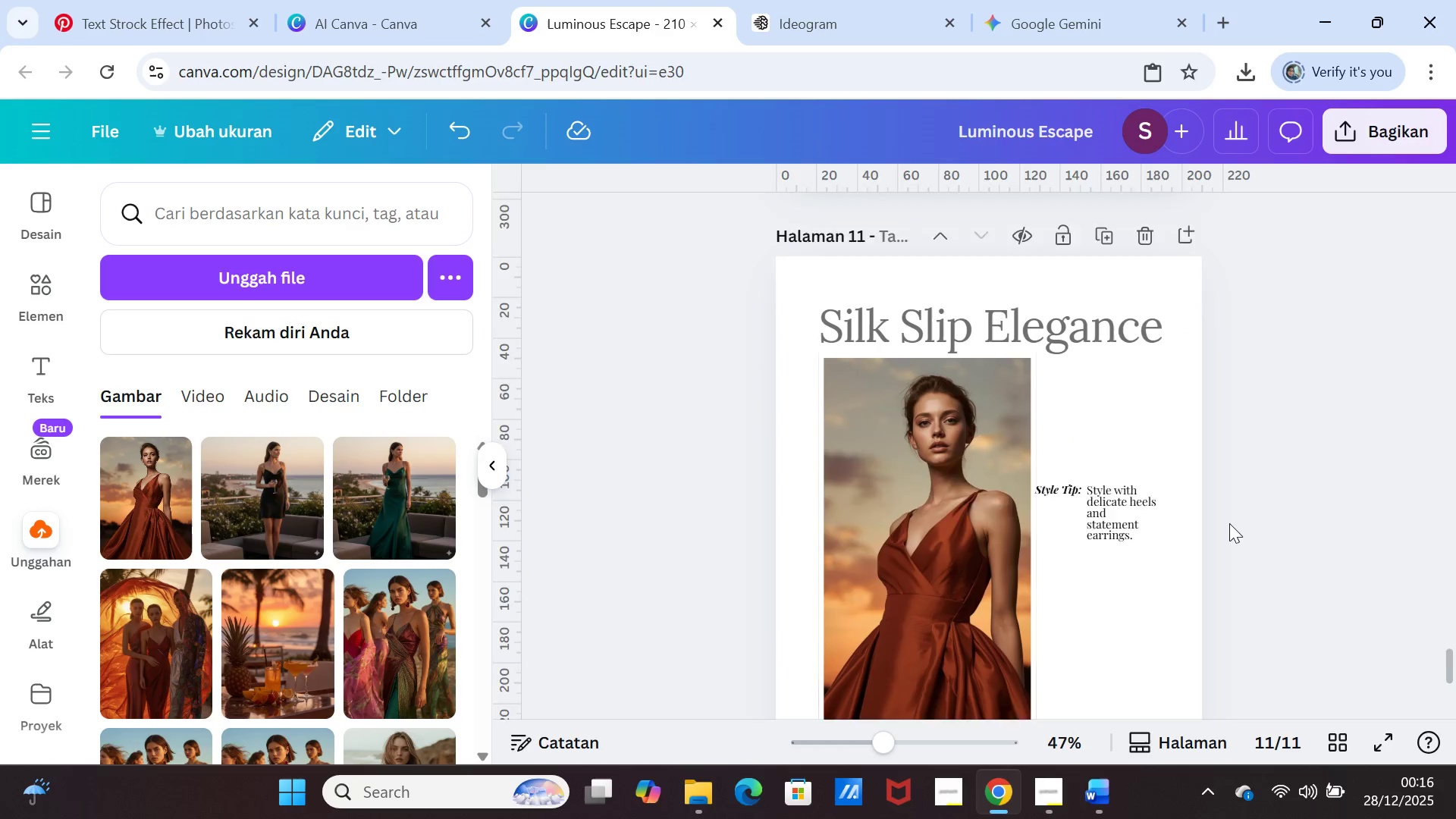 
scroll: coordinate [1229, 523], scroll_direction: down, amount: 2.0
 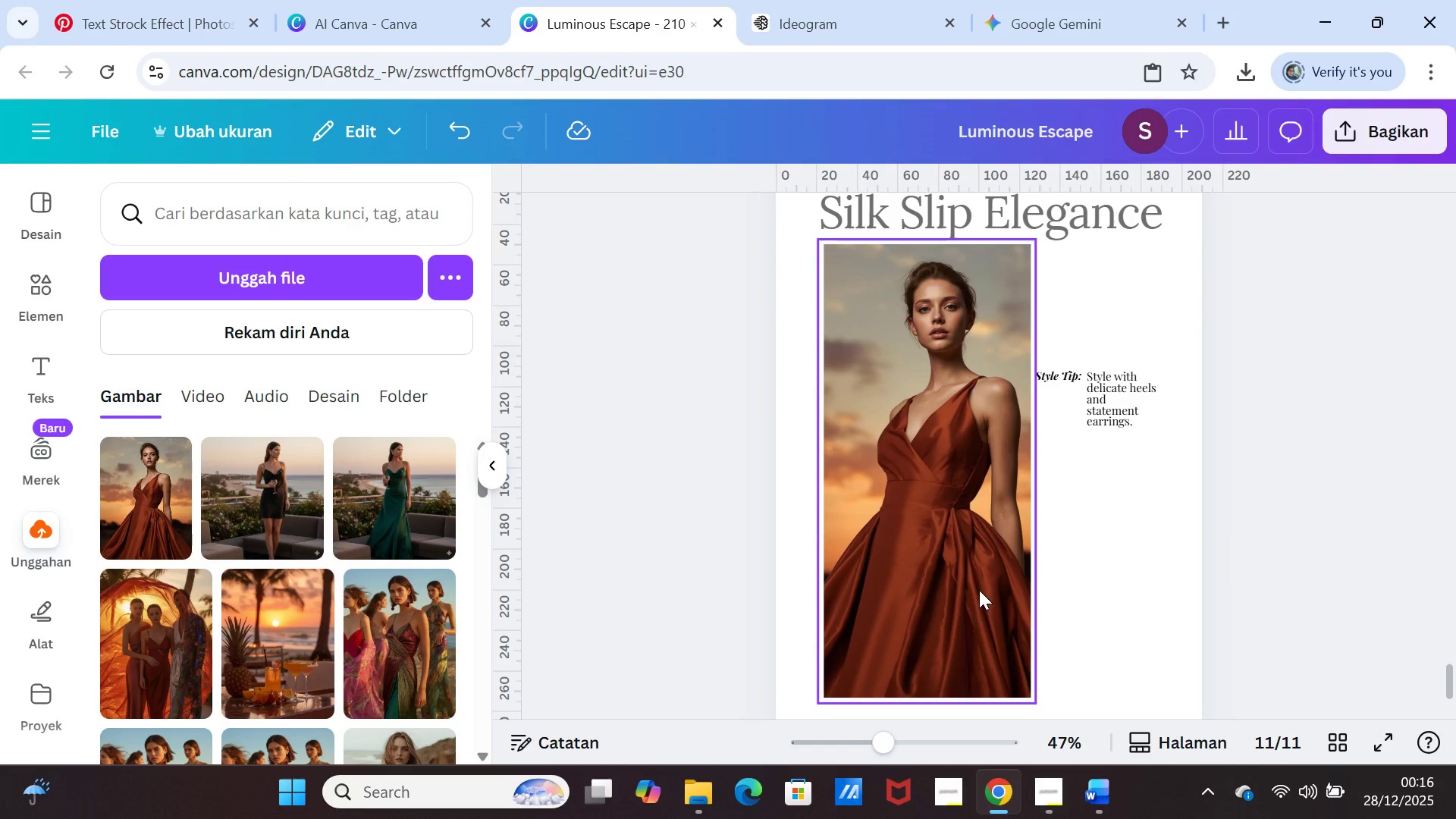 
left_click([979, 589])
 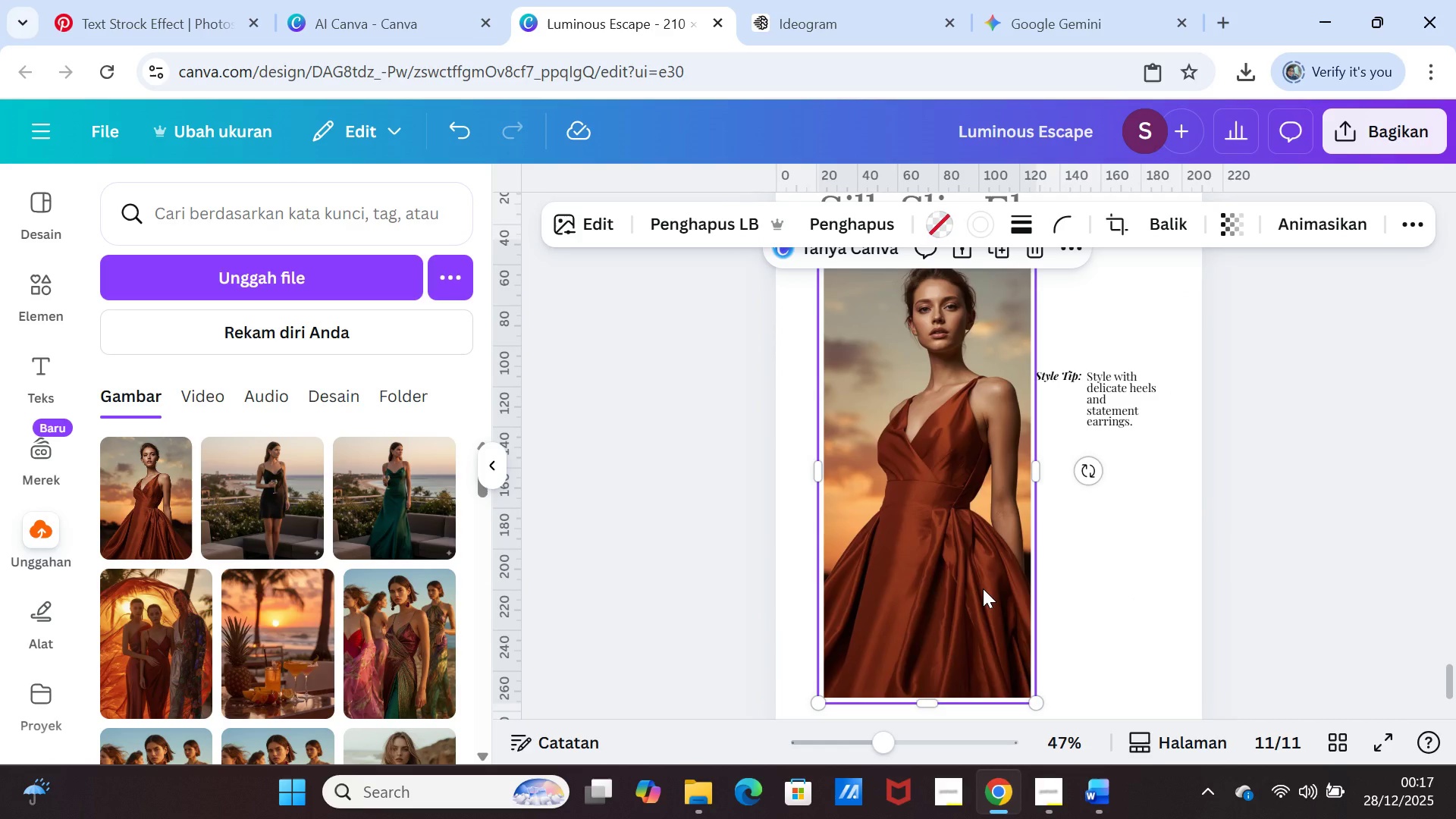 
key(Delete)
 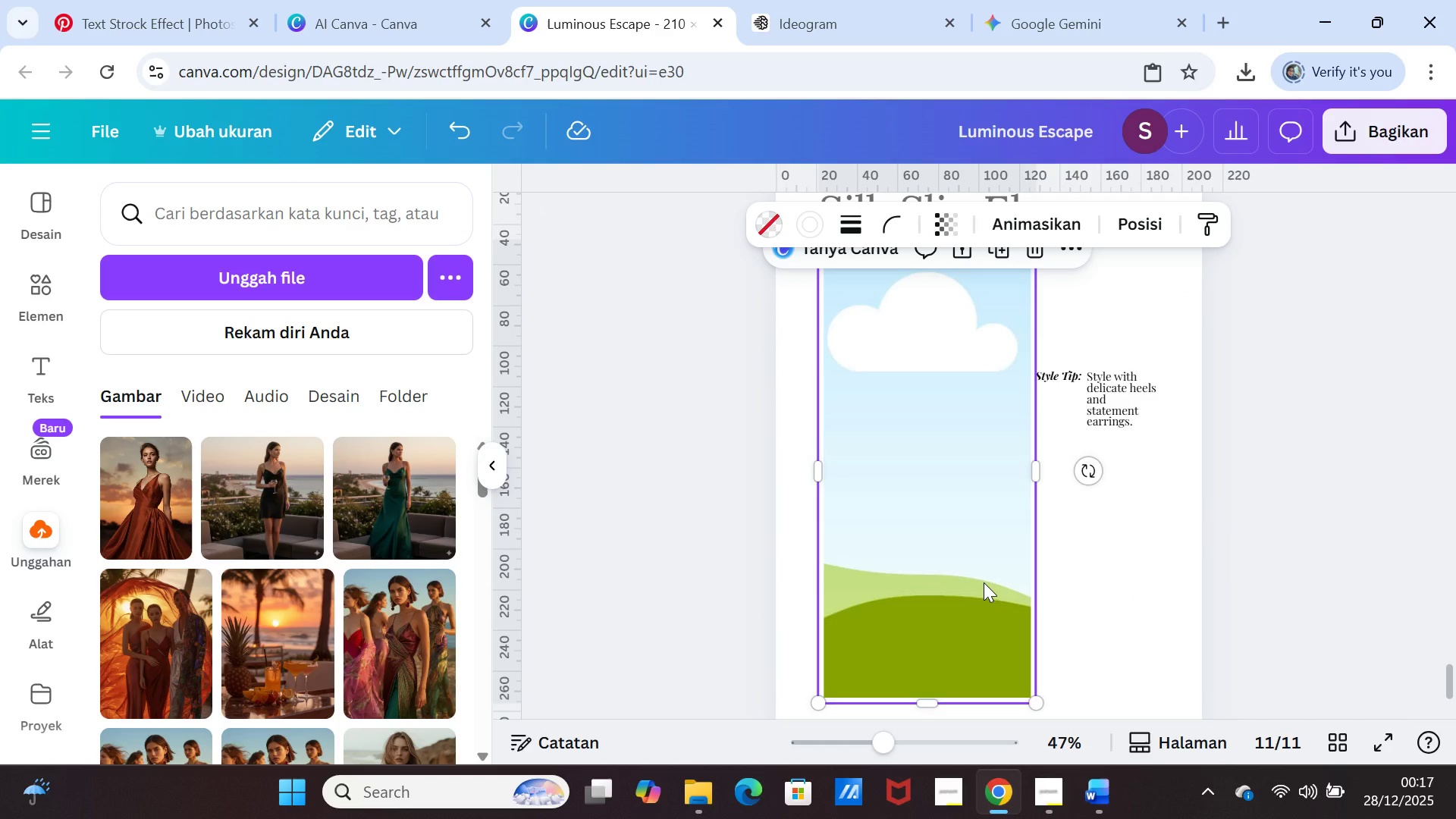 
left_click([984, 582])
 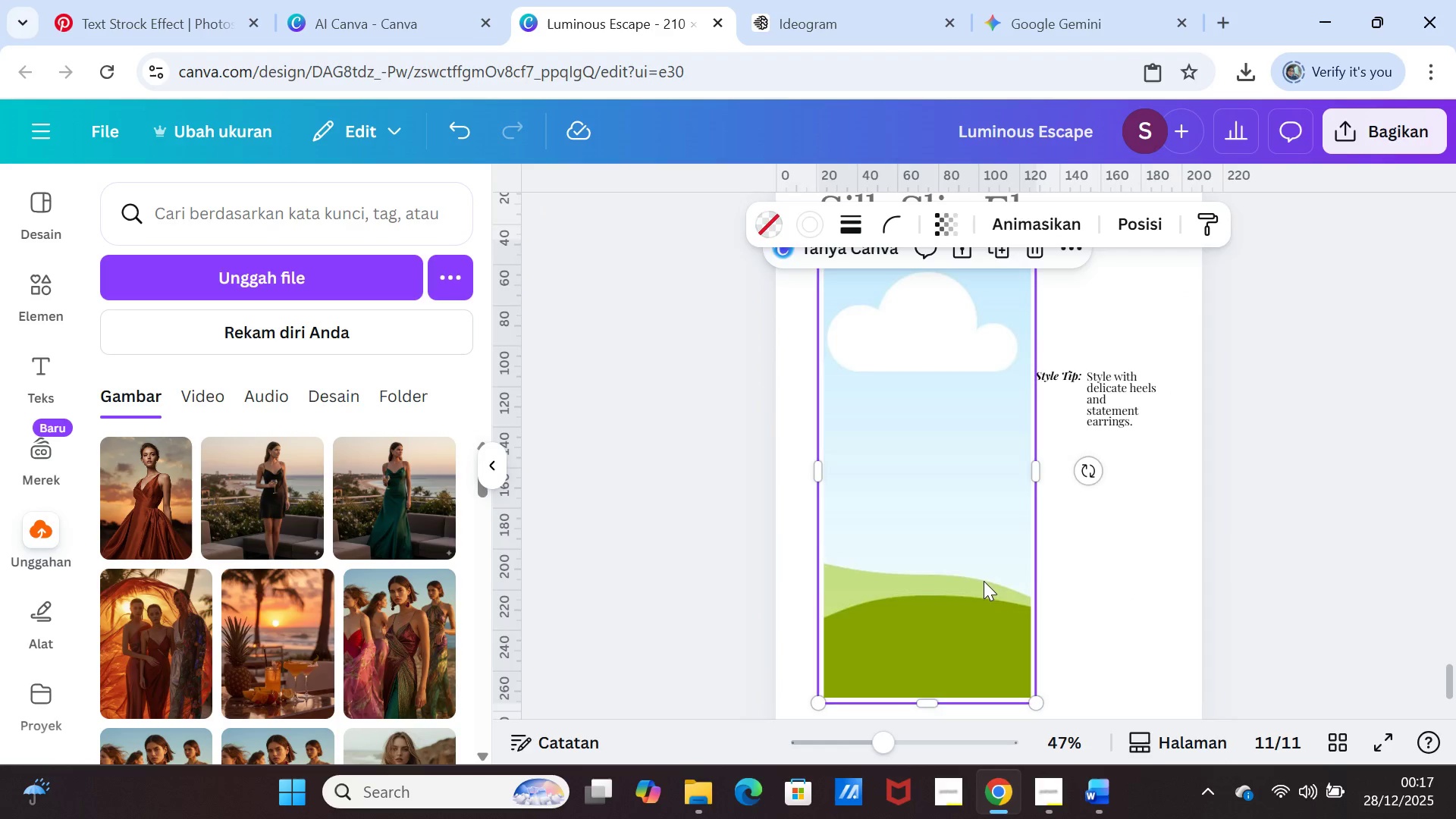 
key(Delete)
 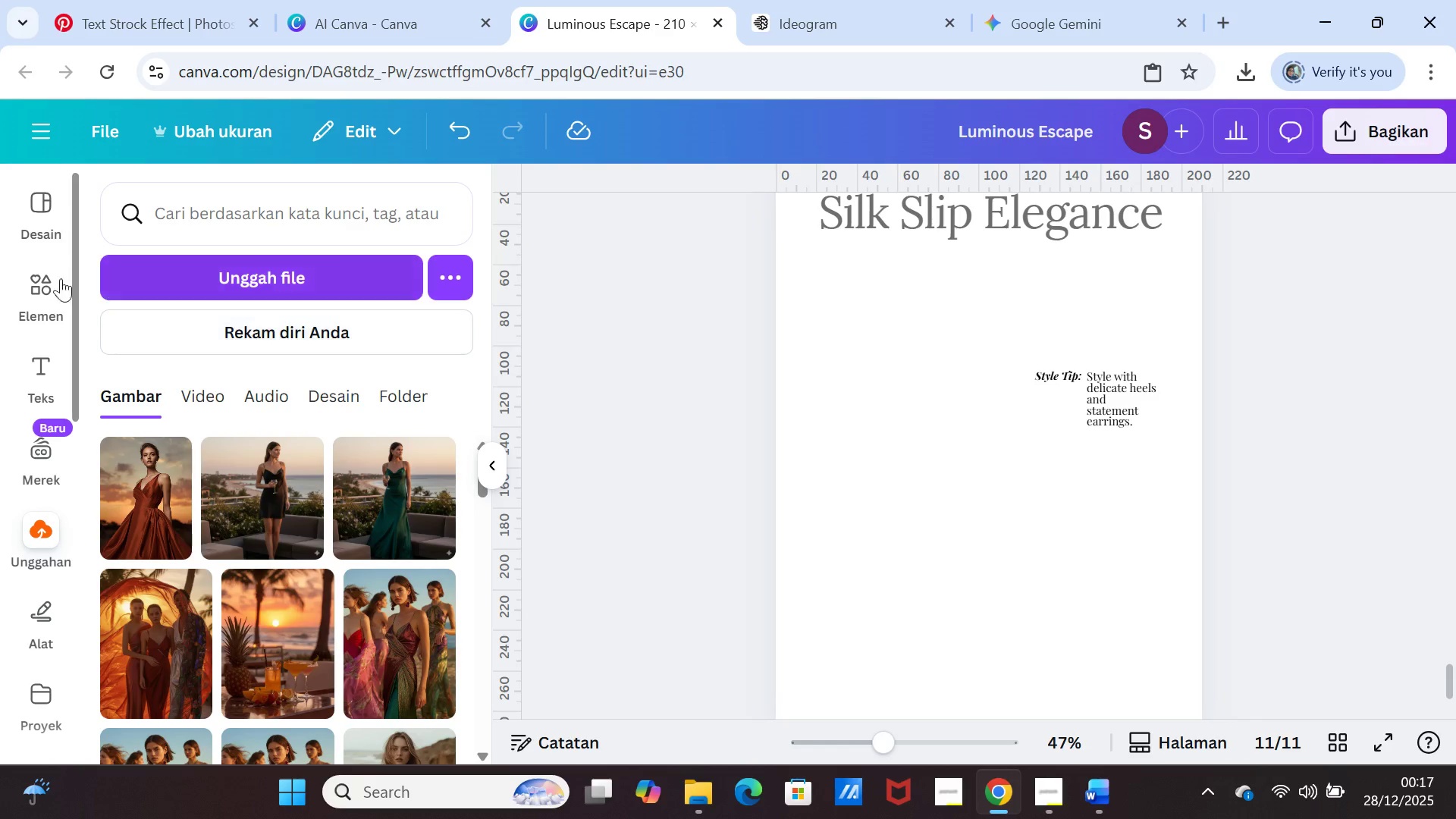 
left_click([46, 281])
 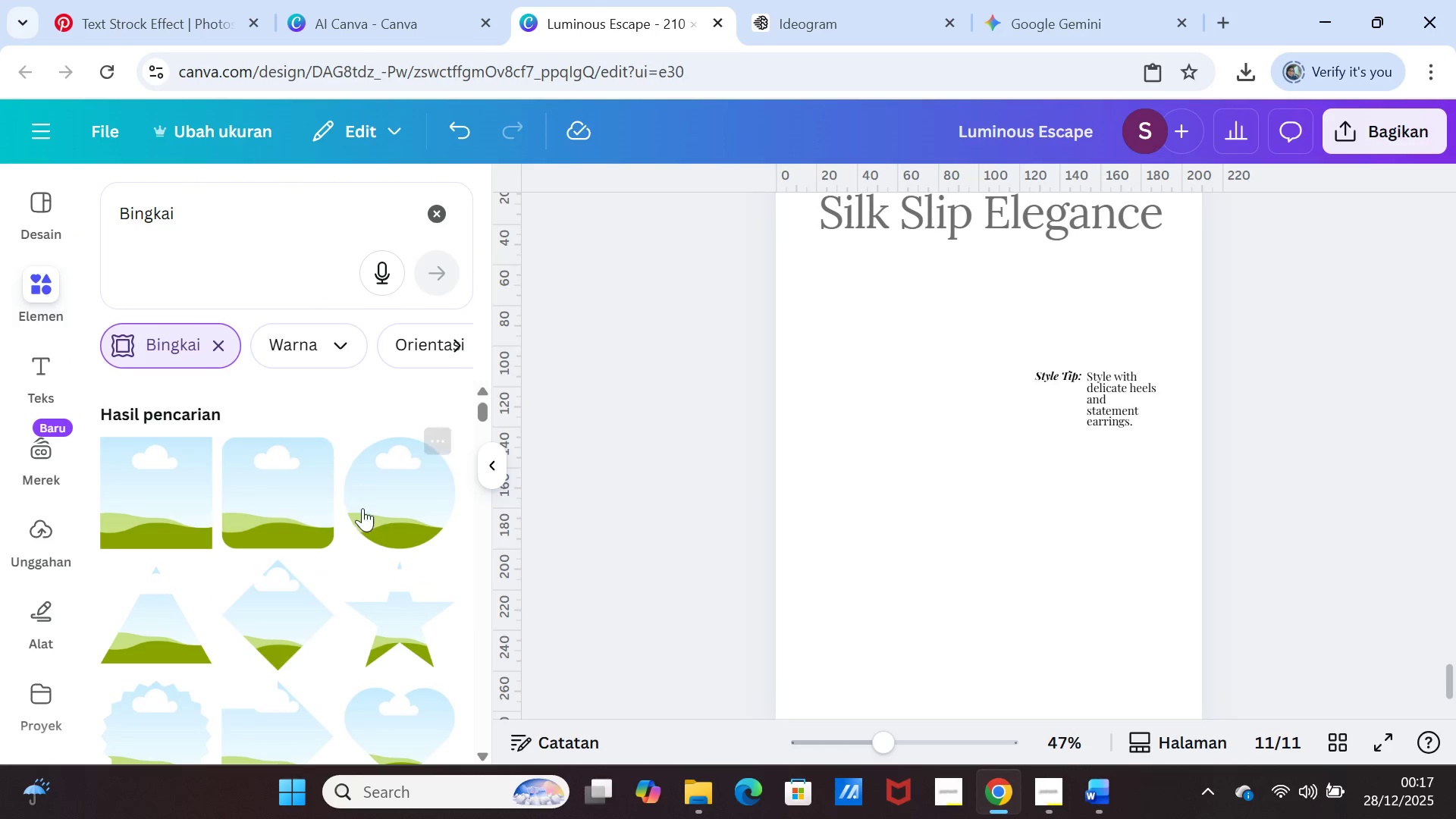 
scroll: coordinate [439, 588], scroll_direction: down, amount: 5.0
 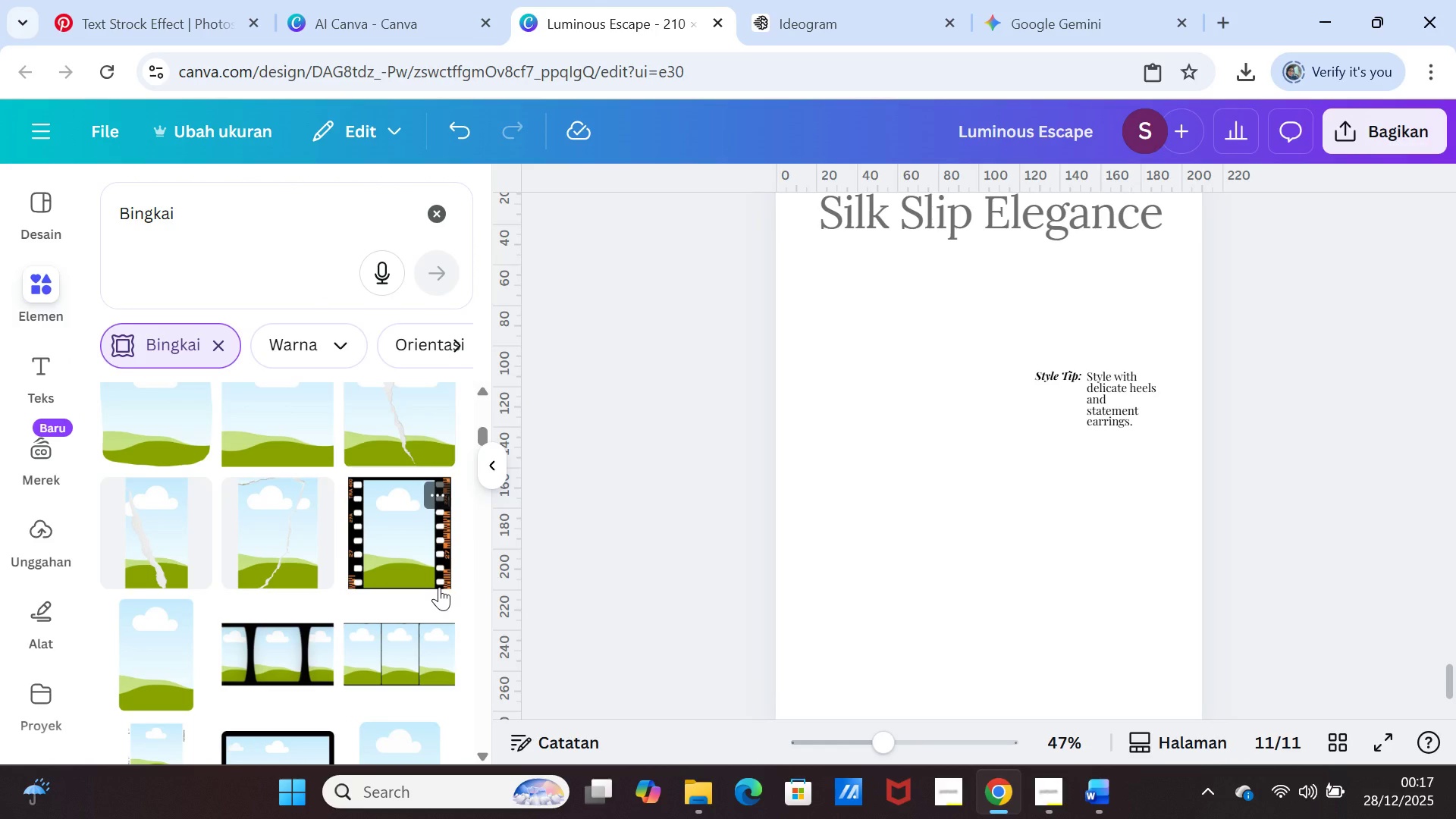 
scroll: coordinate [439, 587], scroll_direction: down, amount: 6.0
 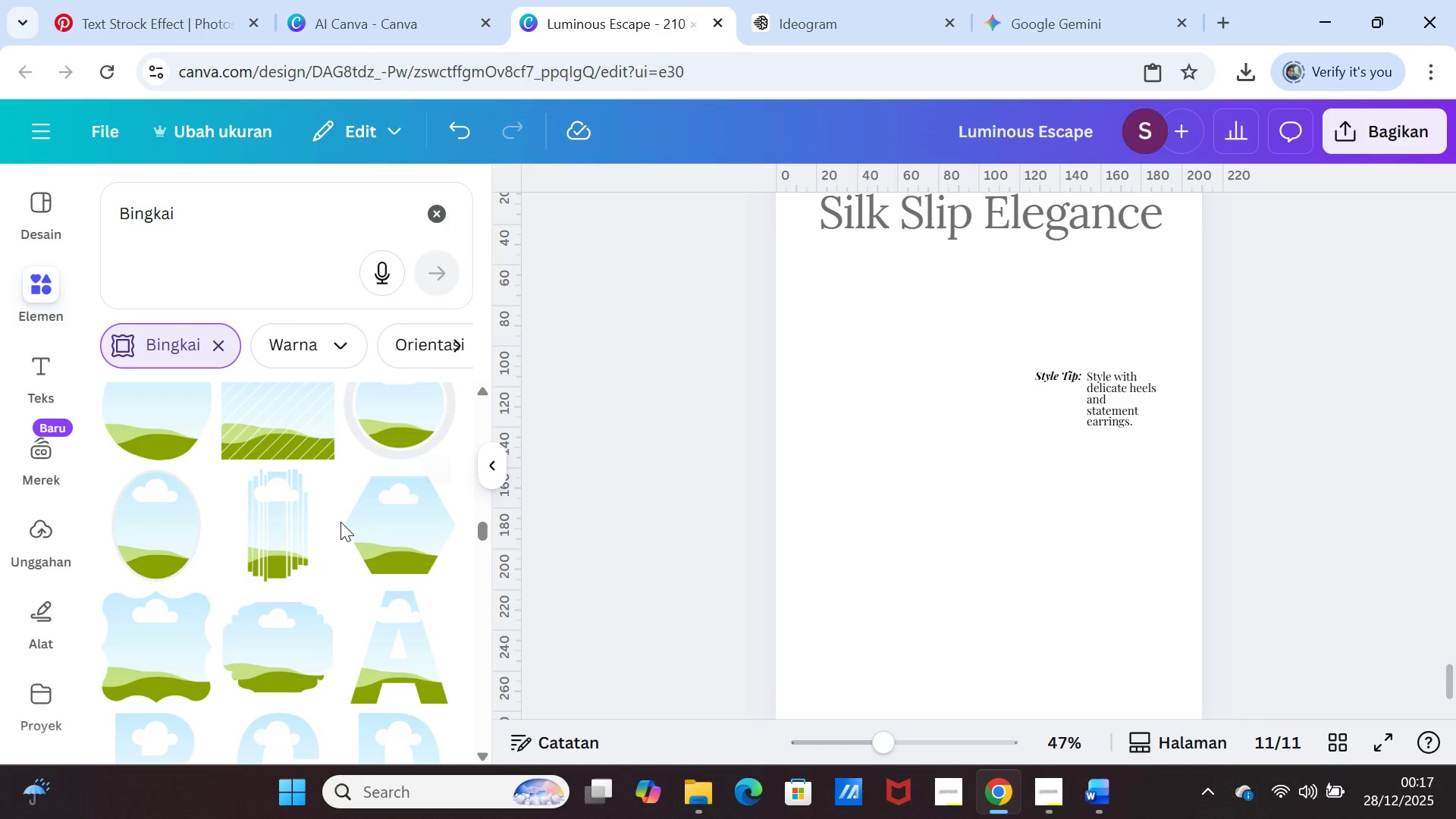 
wait(7.95)
 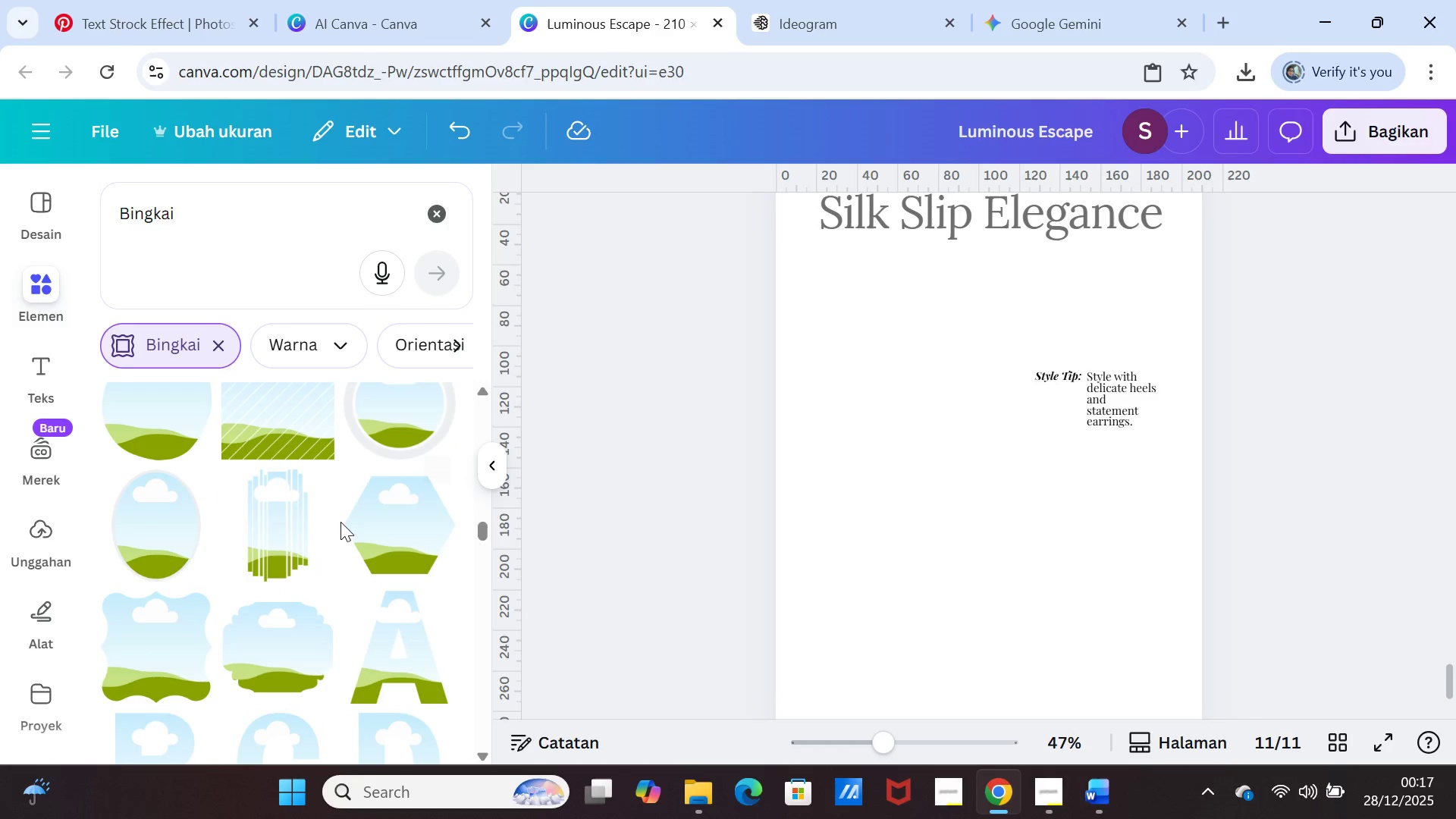 
scroll: coordinate [273, 616], scroll_direction: down, amount: 2.0
 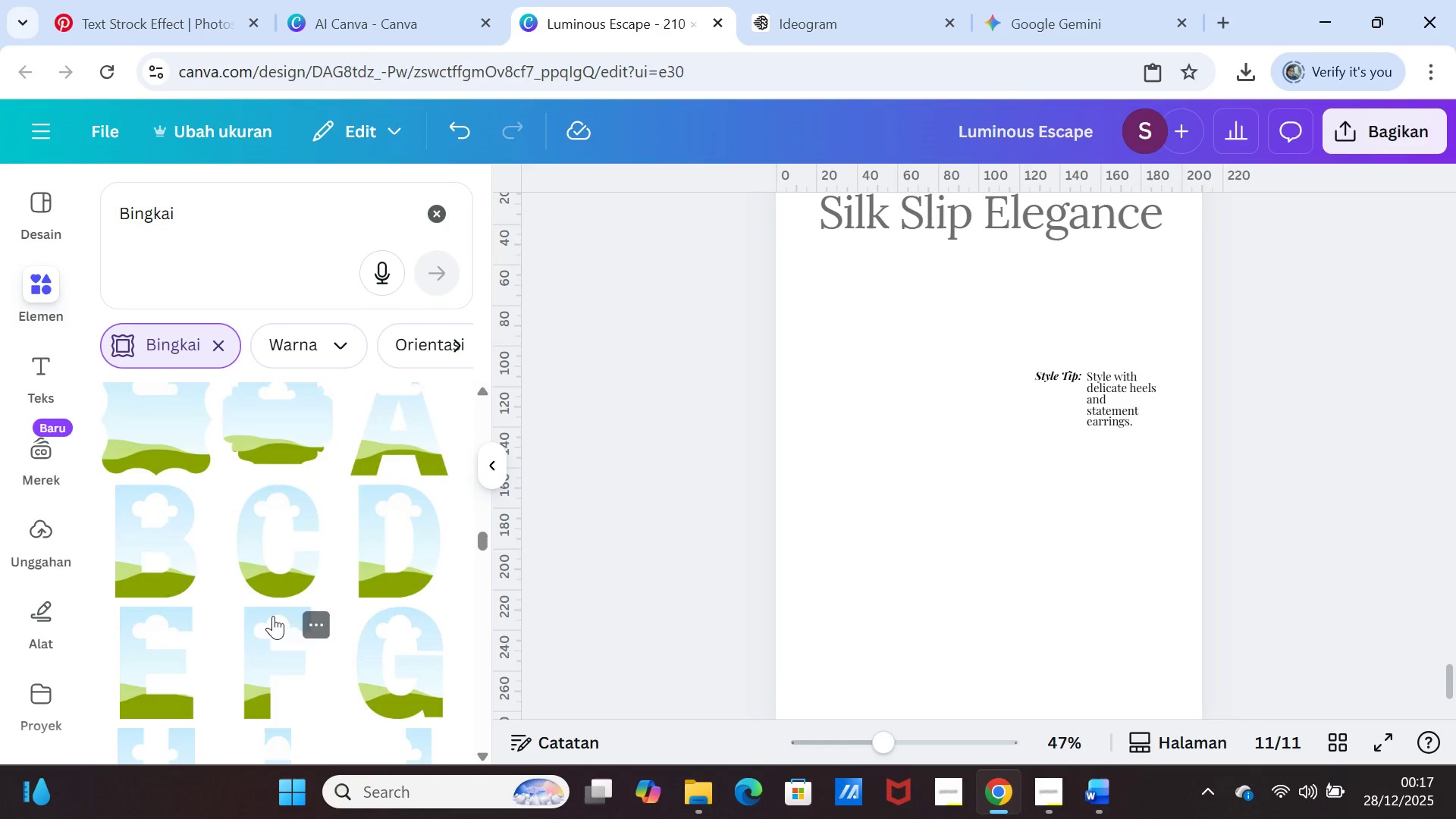 
scroll: coordinate [273, 616], scroll_direction: up, amount: 1.0
 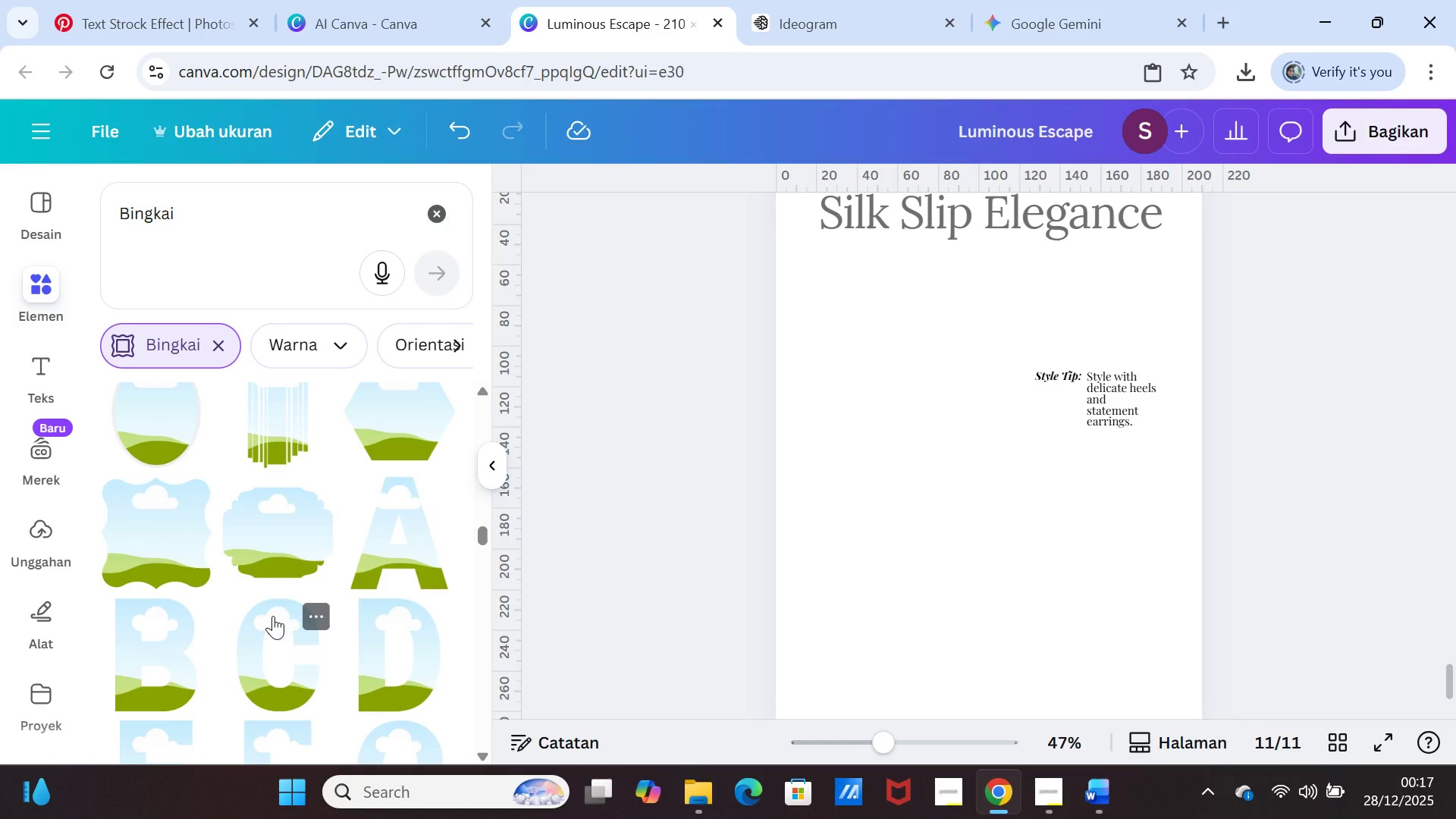 
scroll: coordinate [273, 616], scroll_direction: down, amount: 2.0
 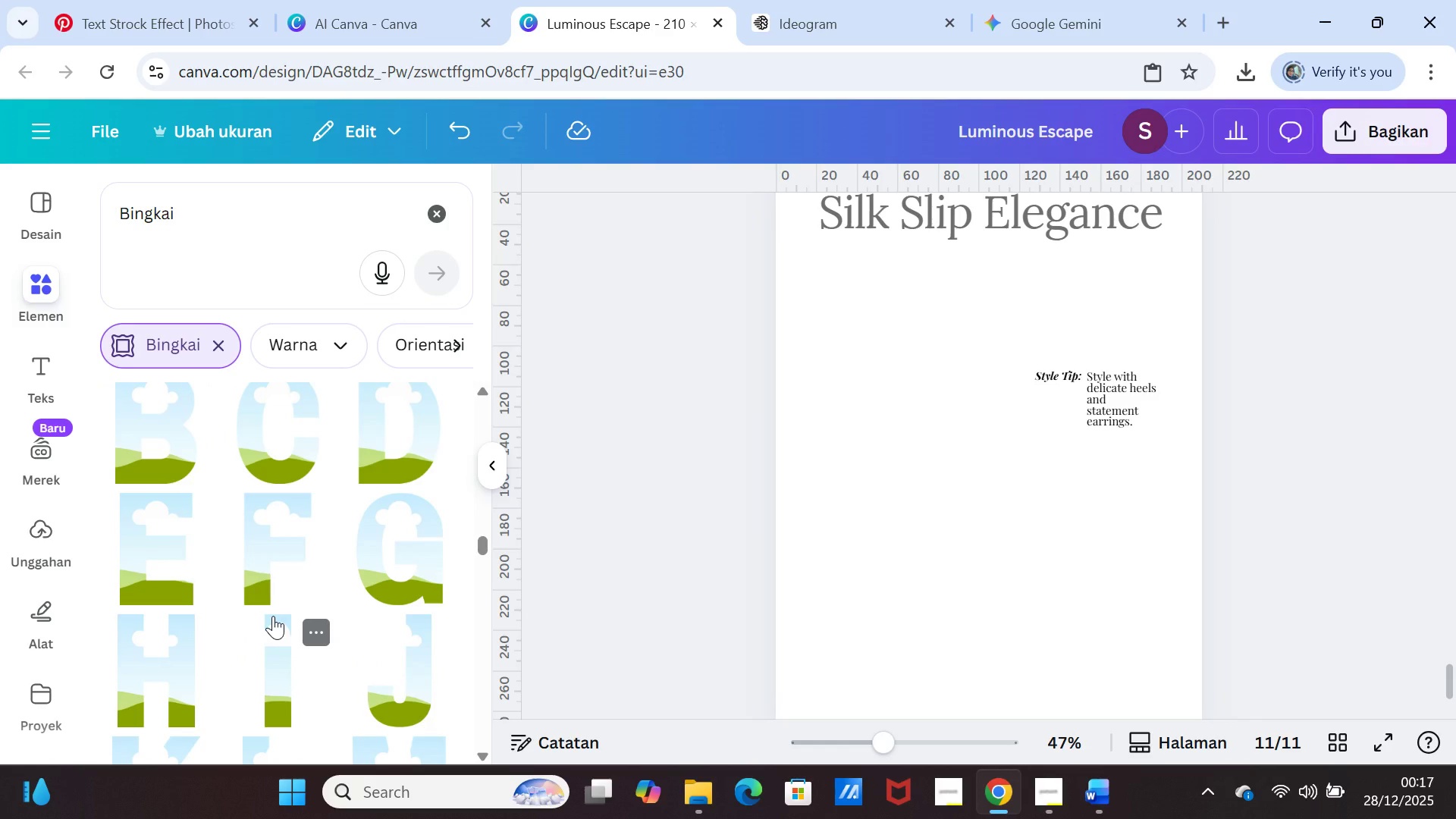 
wait(6.76)
 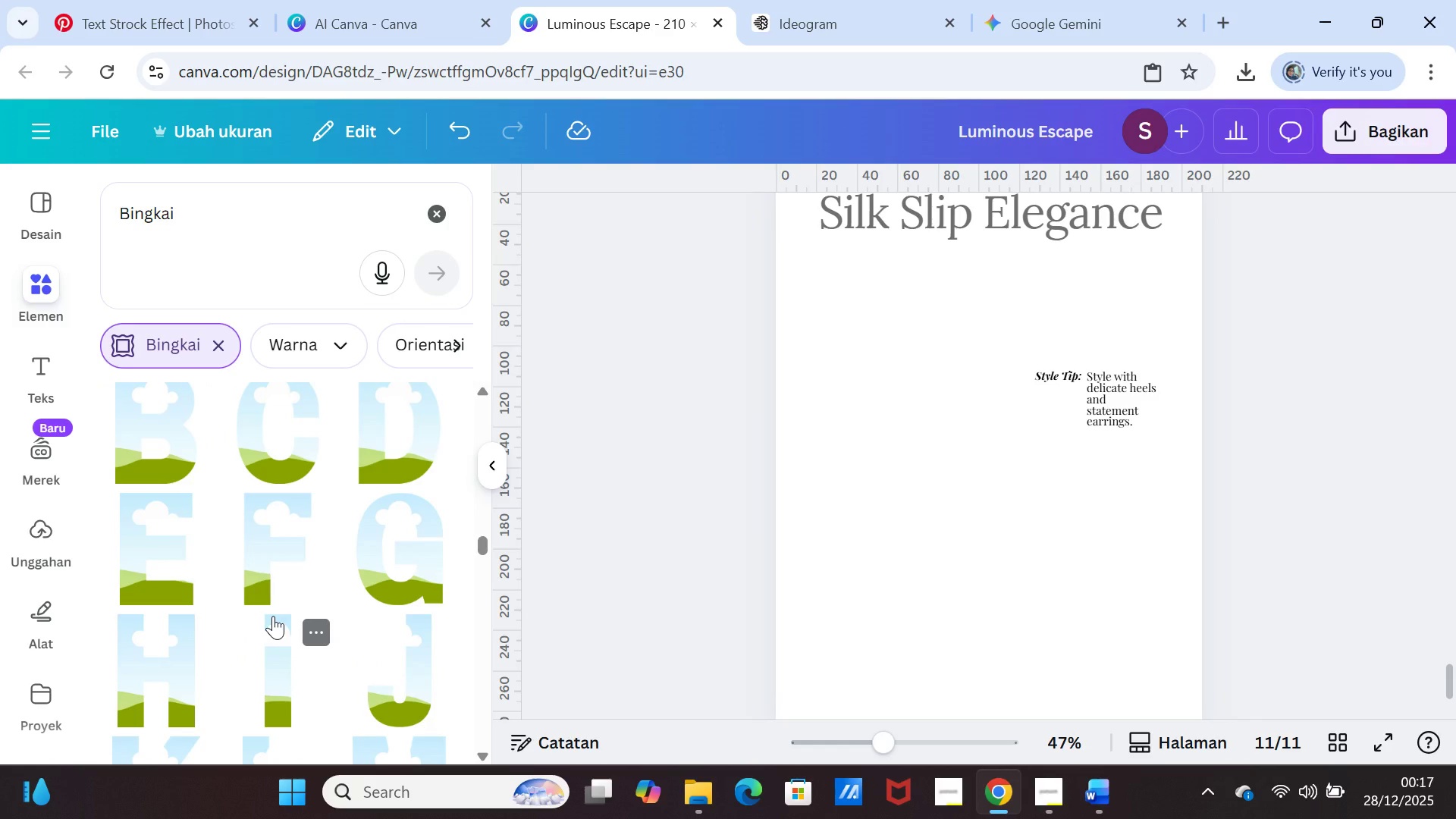 
scroll: coordinate [273, 616], scroll_direction: down, amount: 18.0
 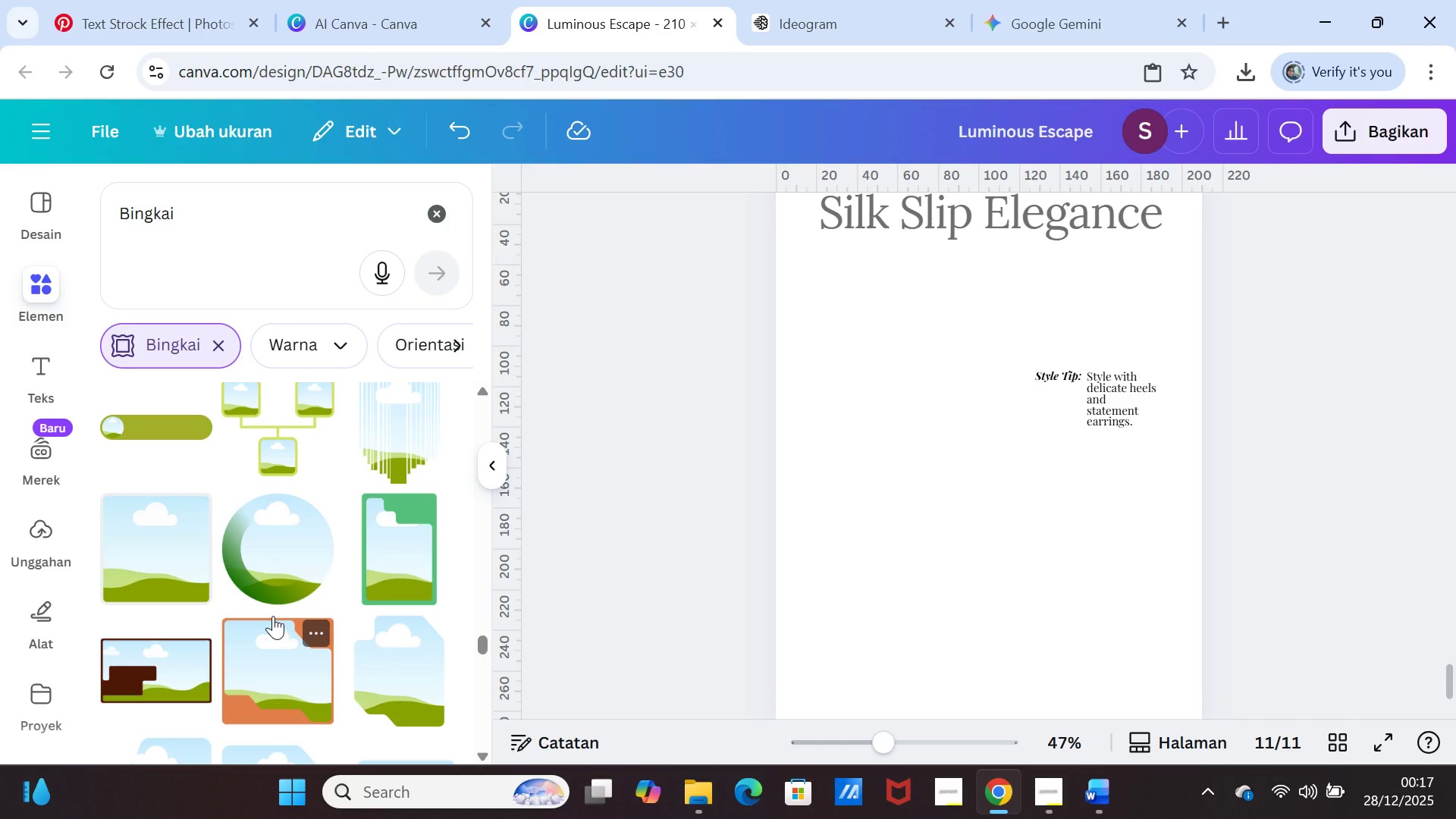 
scroll: coordinate [273, 611], scroll_direction: down, amount: 2.0
 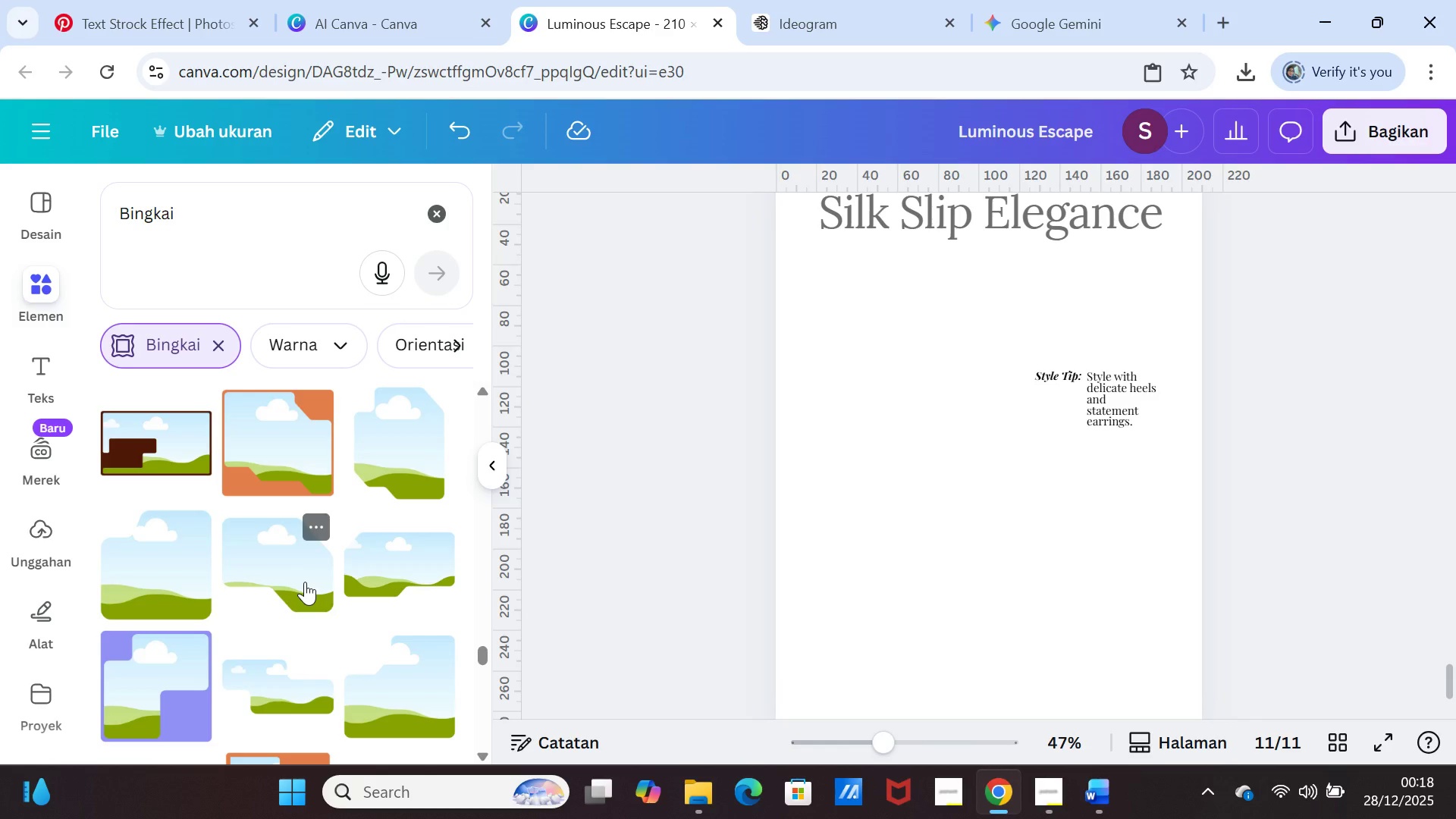 
wait(5.53)
 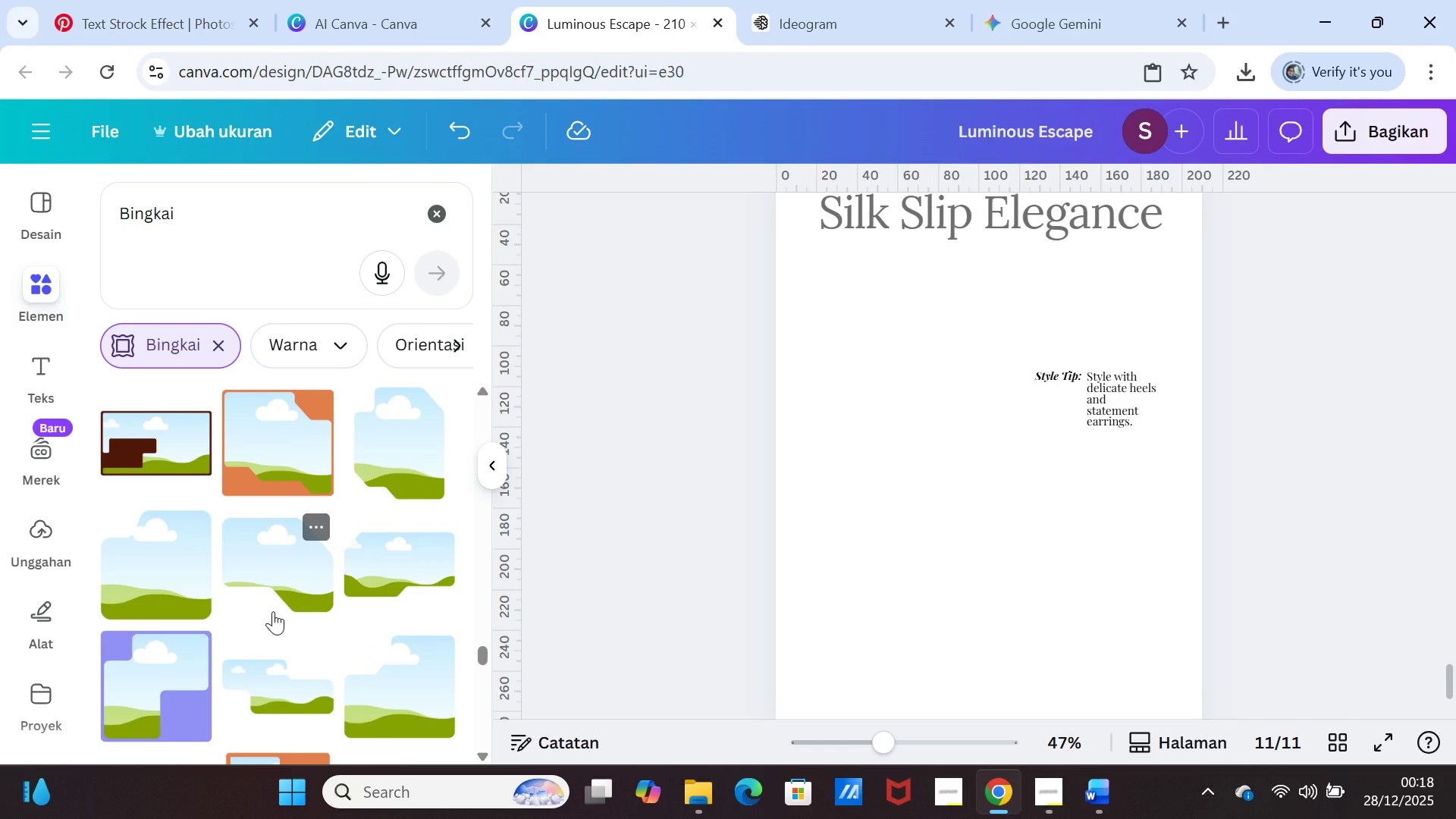 
scroll: coordinate [290, 635], scroll_direction: down, amount: 2.0
 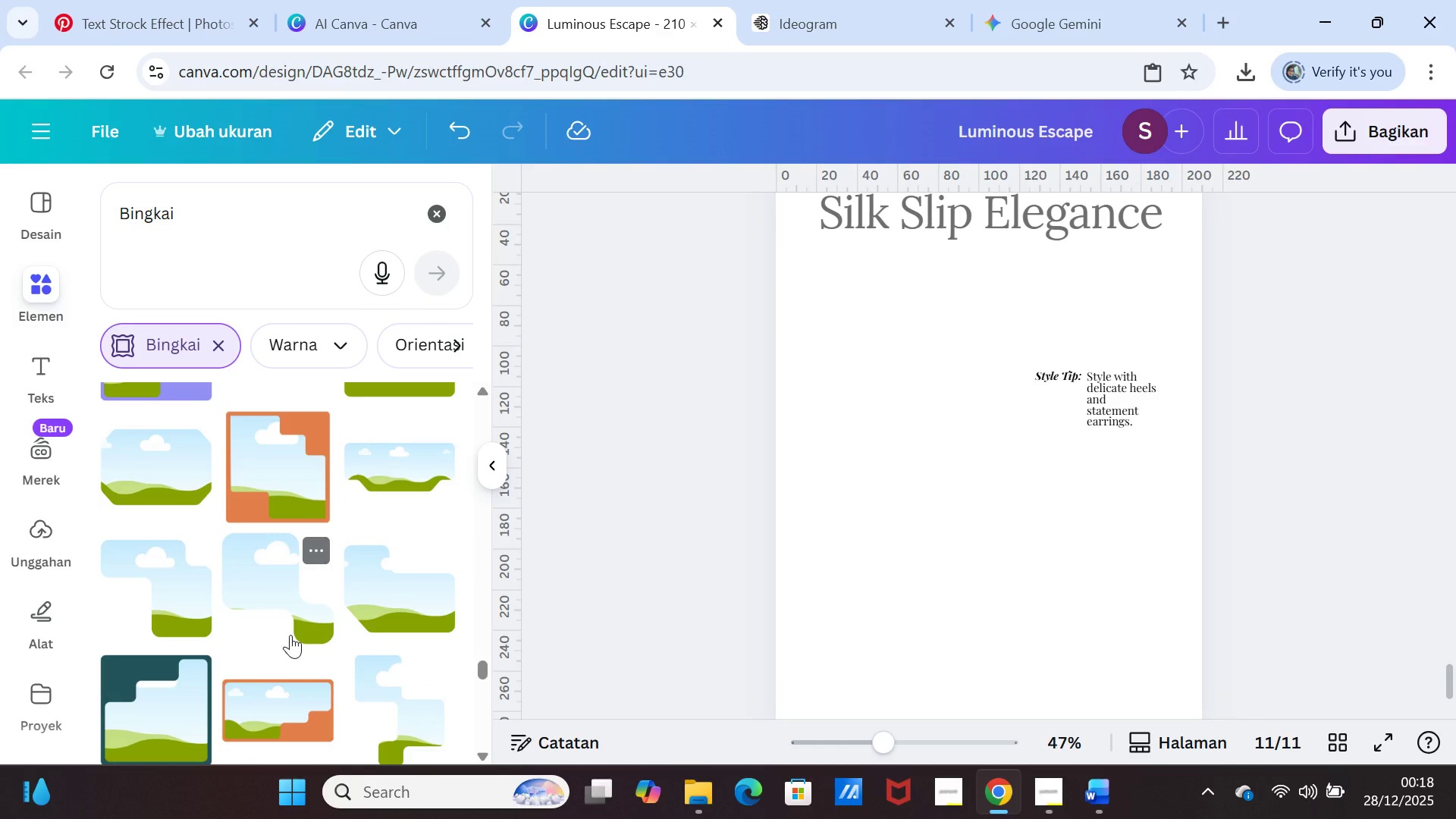 
mouse_move([281, 649])
 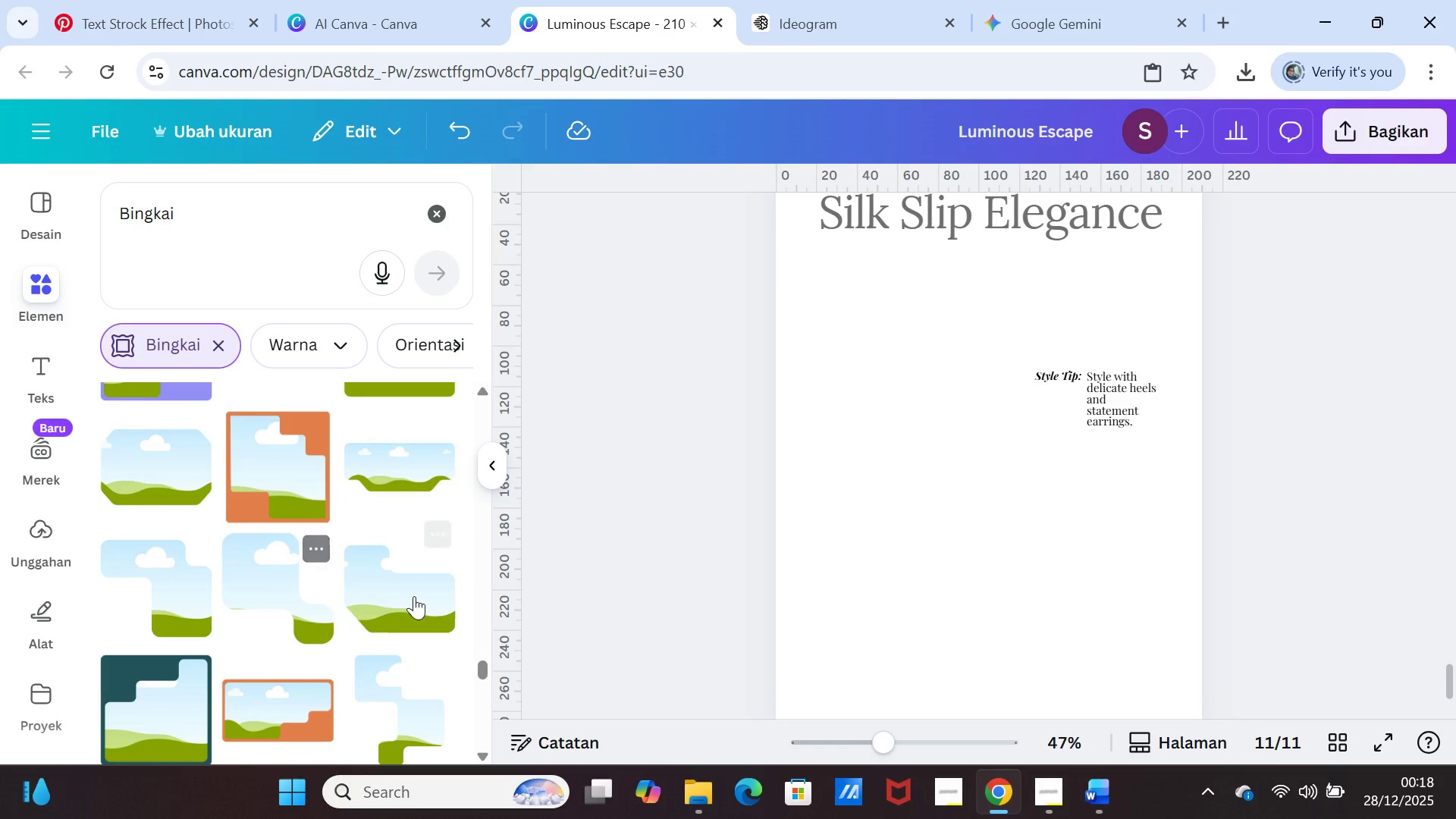 
left_click([427, 596])
 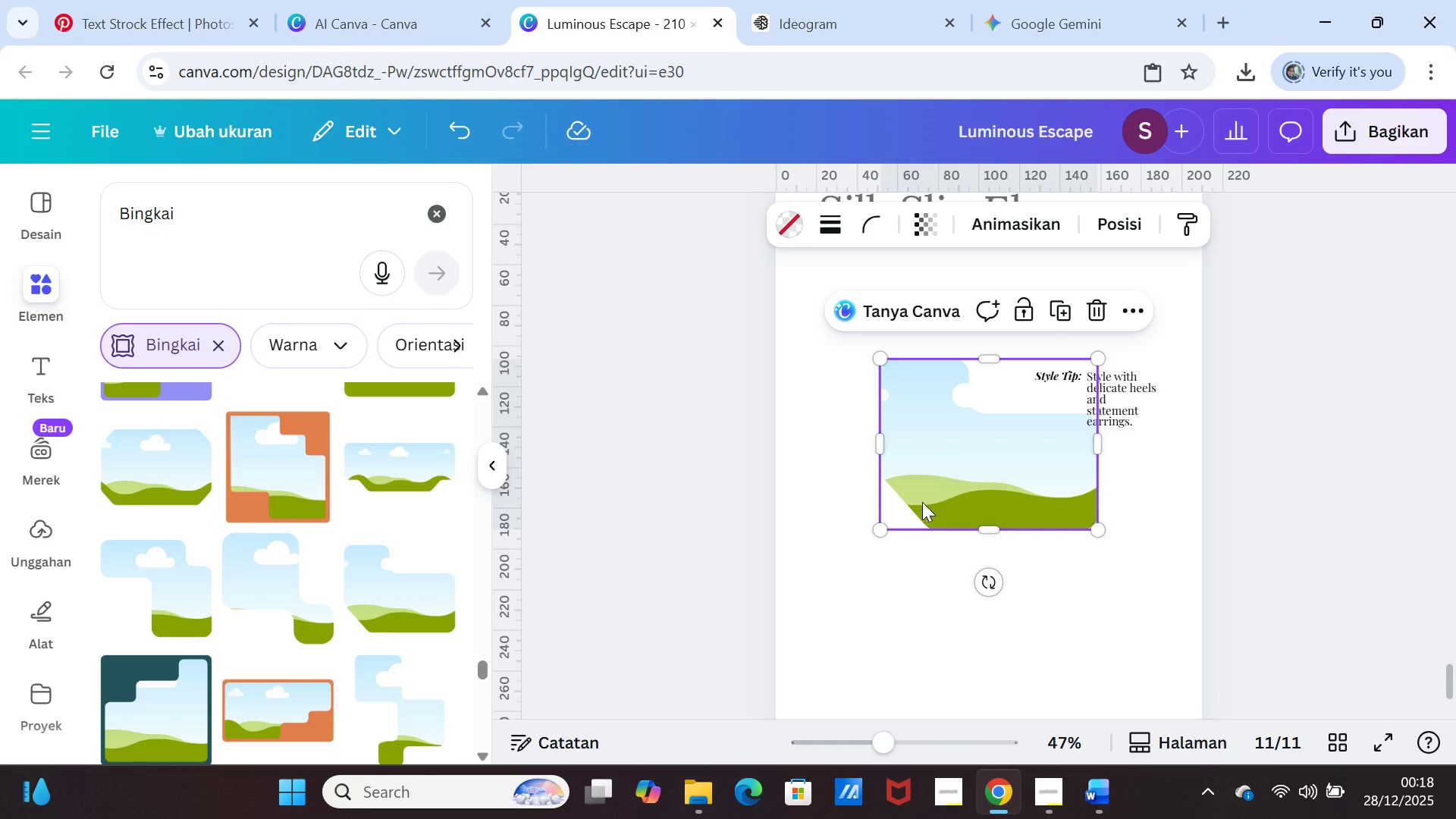 
left_click_drag(start_coordinate=[956, 459], to_coordinate=[918, 435])
 